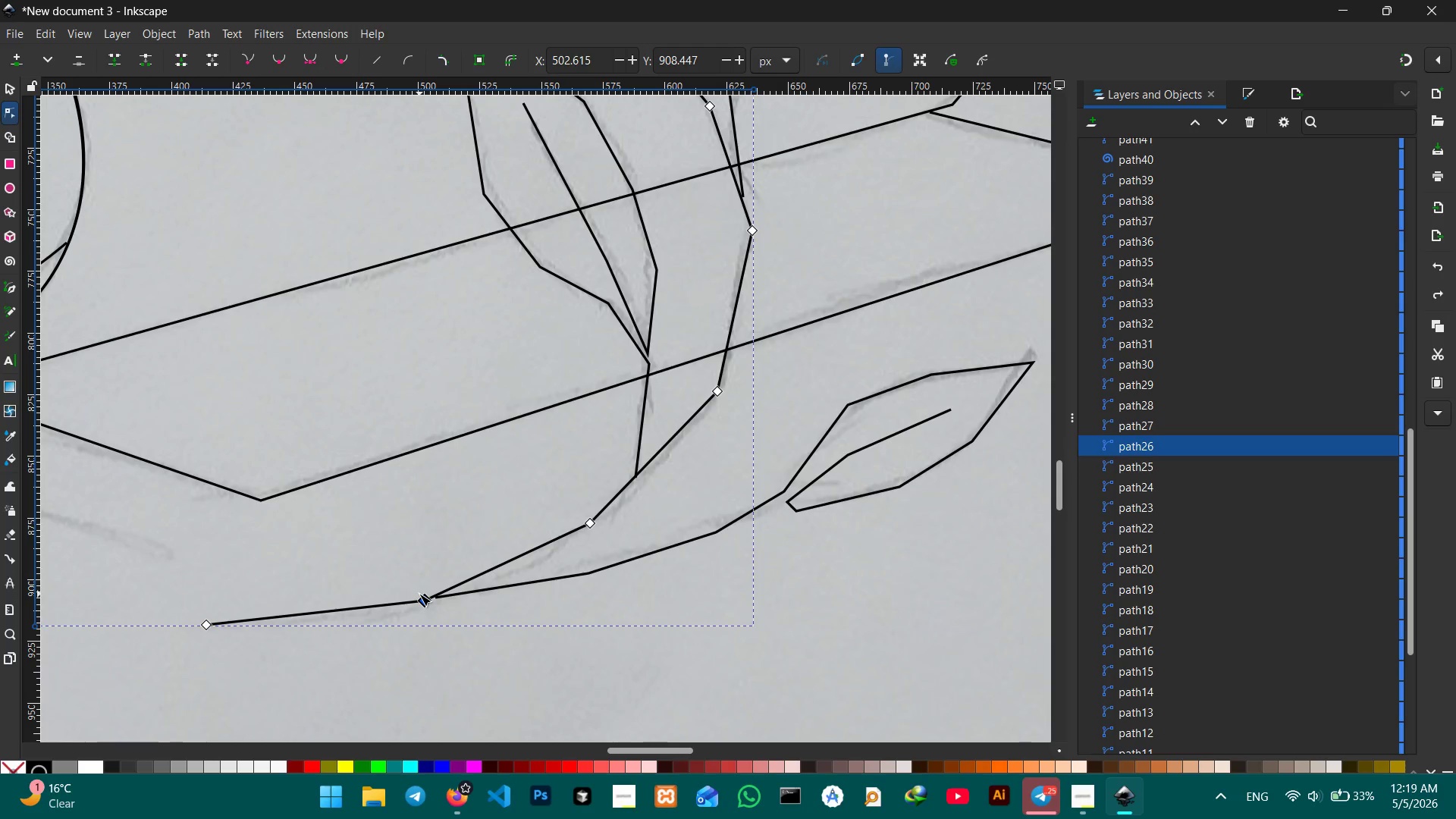 
key(Backspace)
 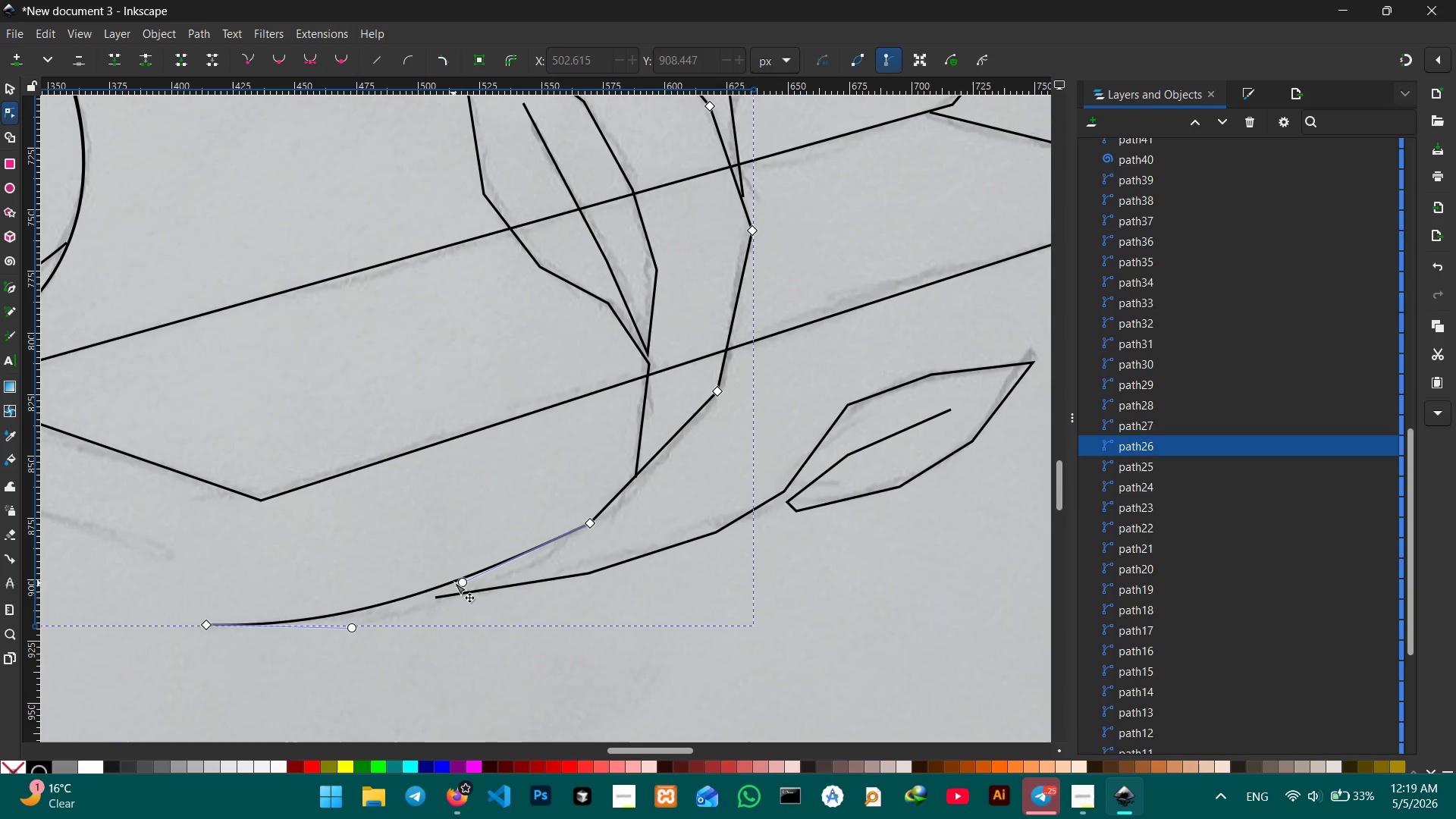 
left_click_drag(start_coordinate=[459, 579], to_coordinate=[461, 597])
 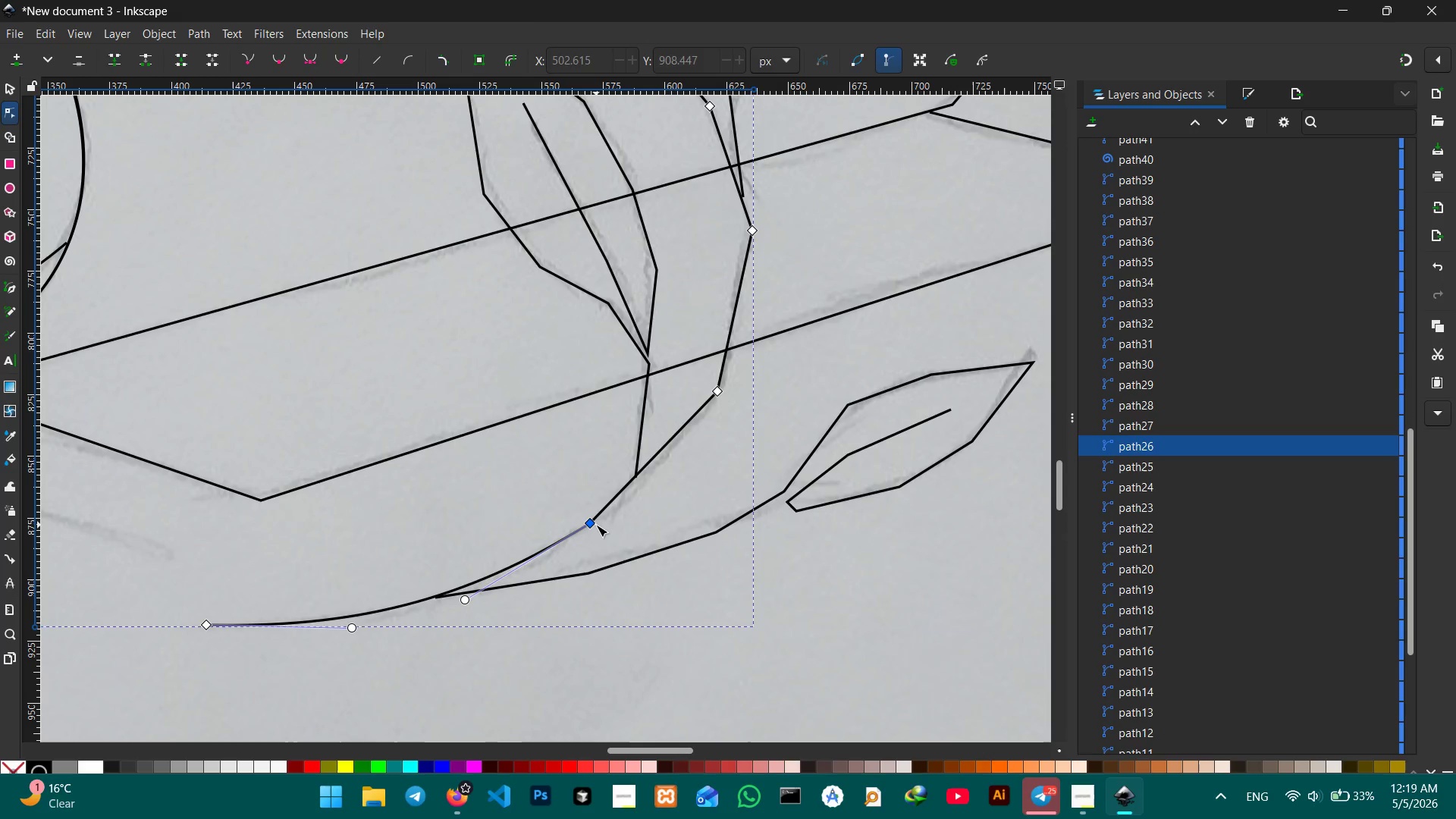 
left_click([596, 525])
 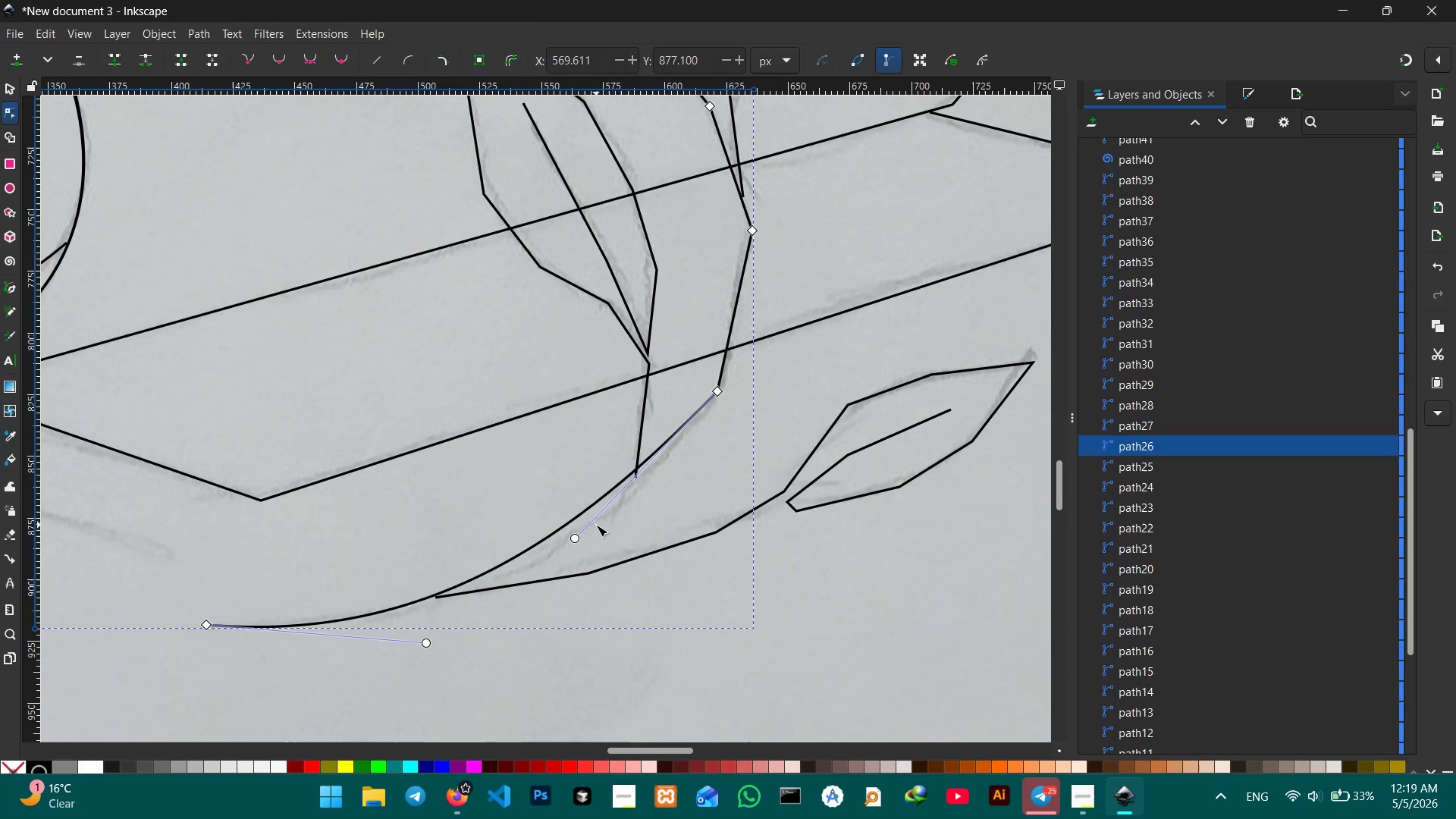 
key(Backspace)
 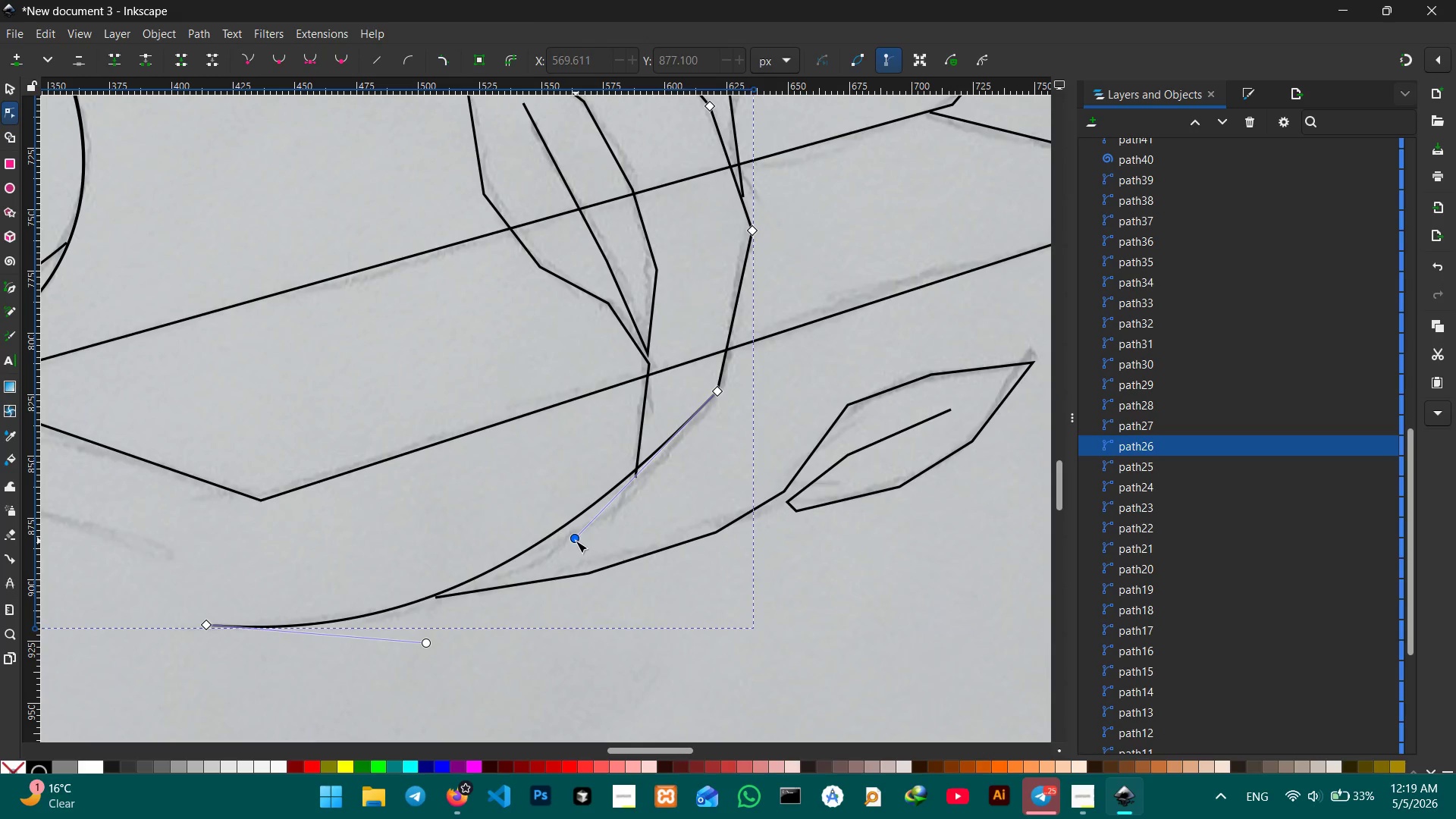 
left_click_drag(start_coordinate=[576, 541], to_coordinate=[610, 561])
 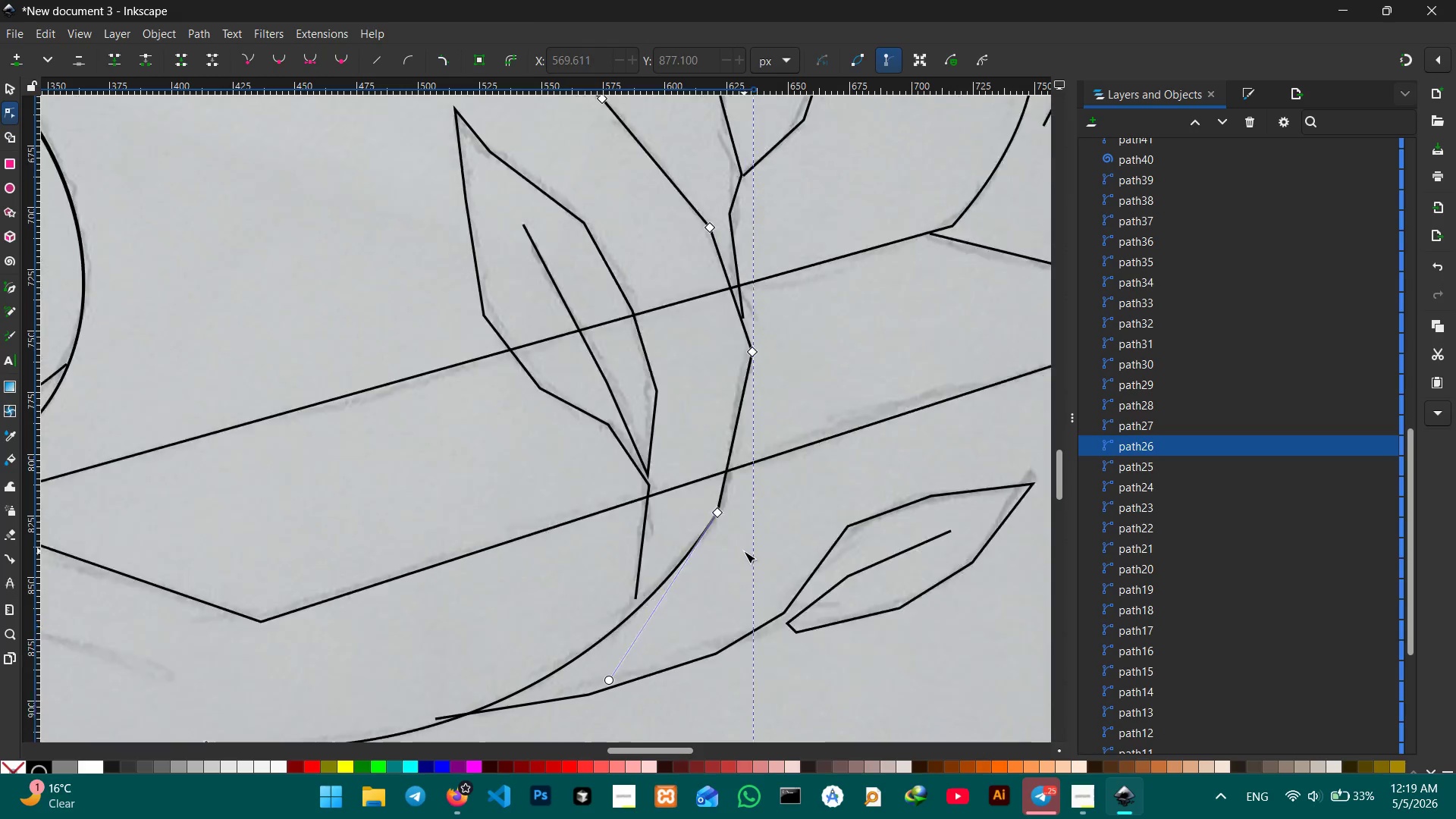 
scroll: coordinate [744, 551], scroll_direction: up, amount: 3.0
 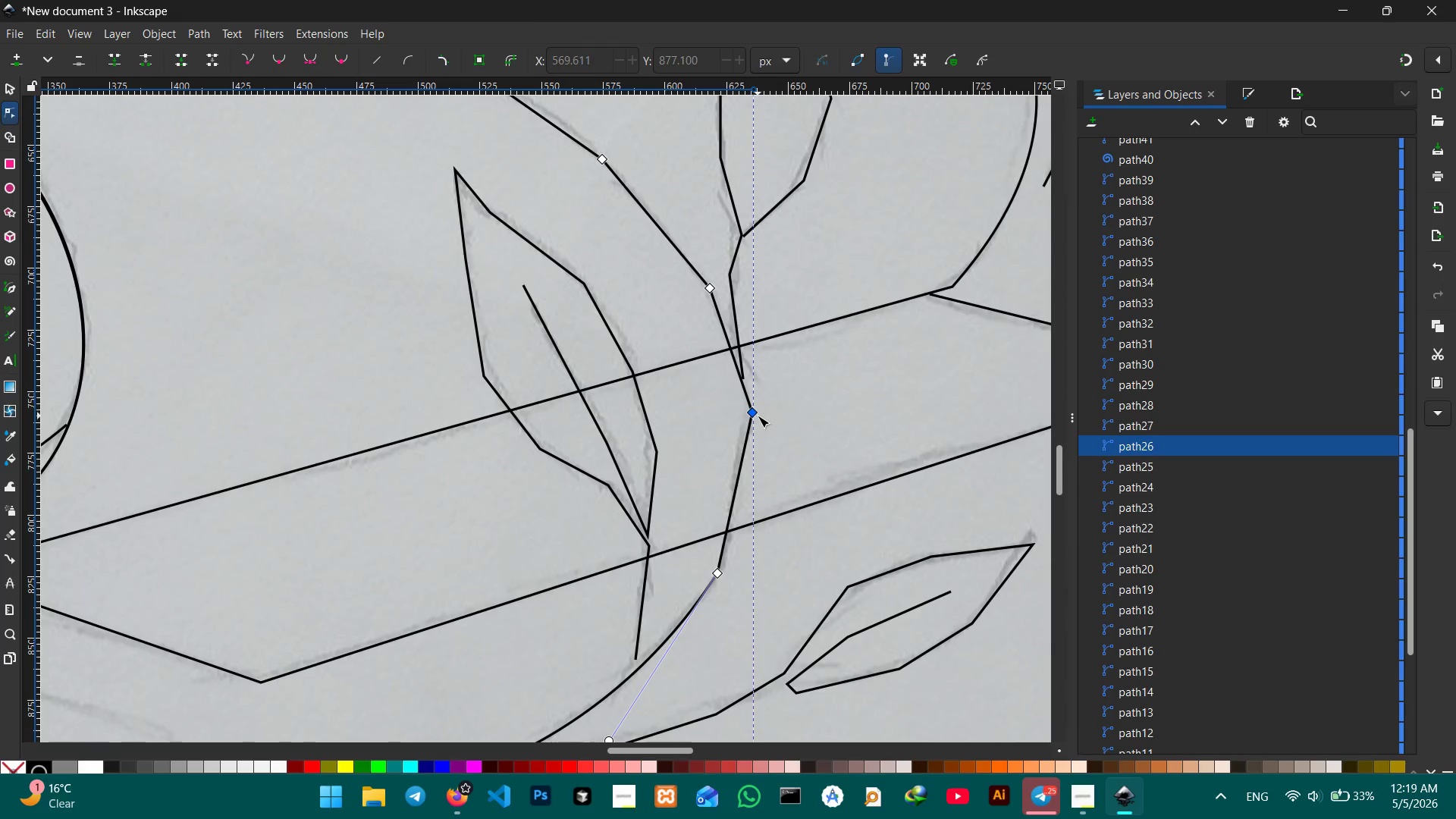 
key(Backspace)
 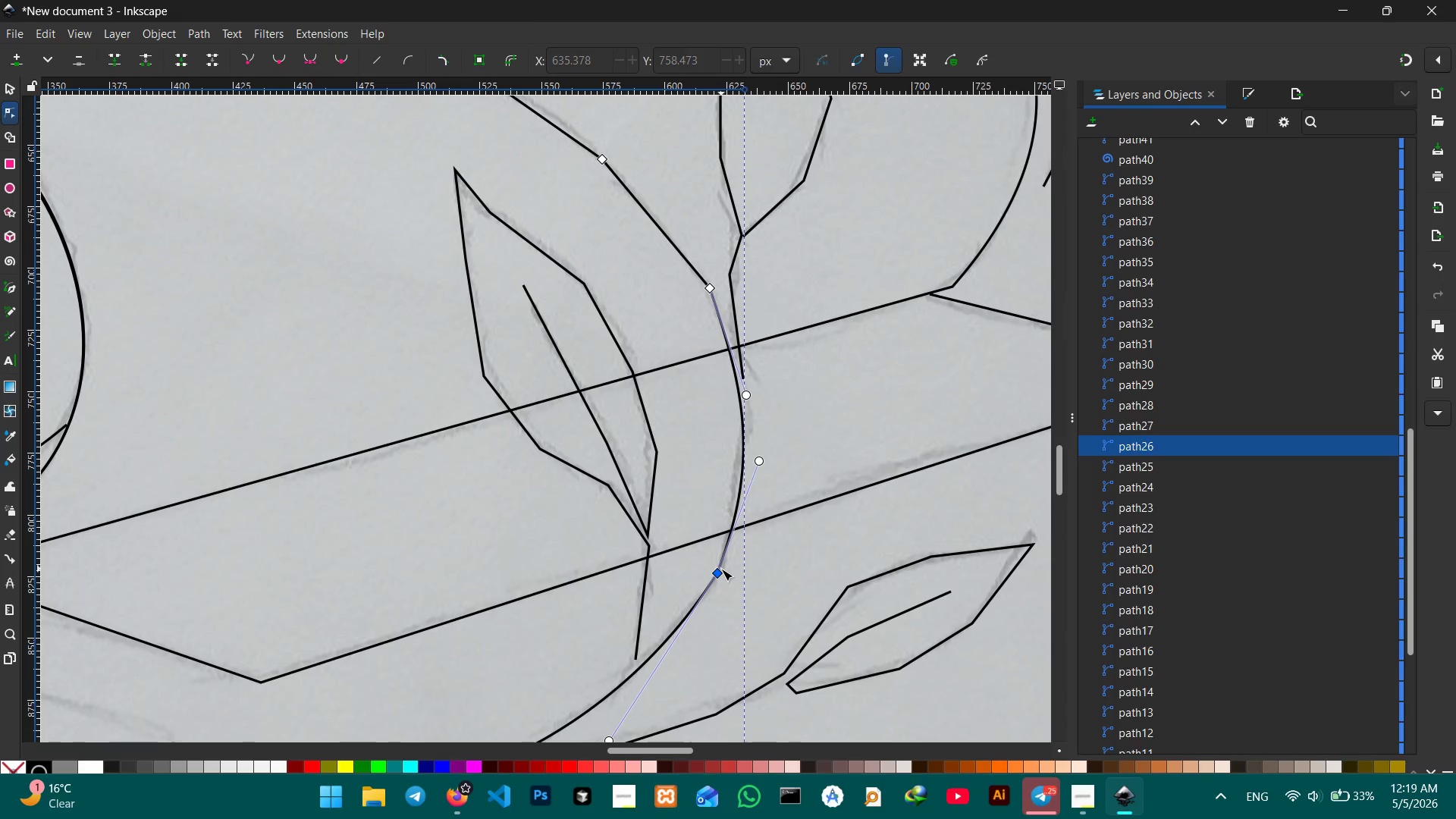 
left_click([720, 570])
 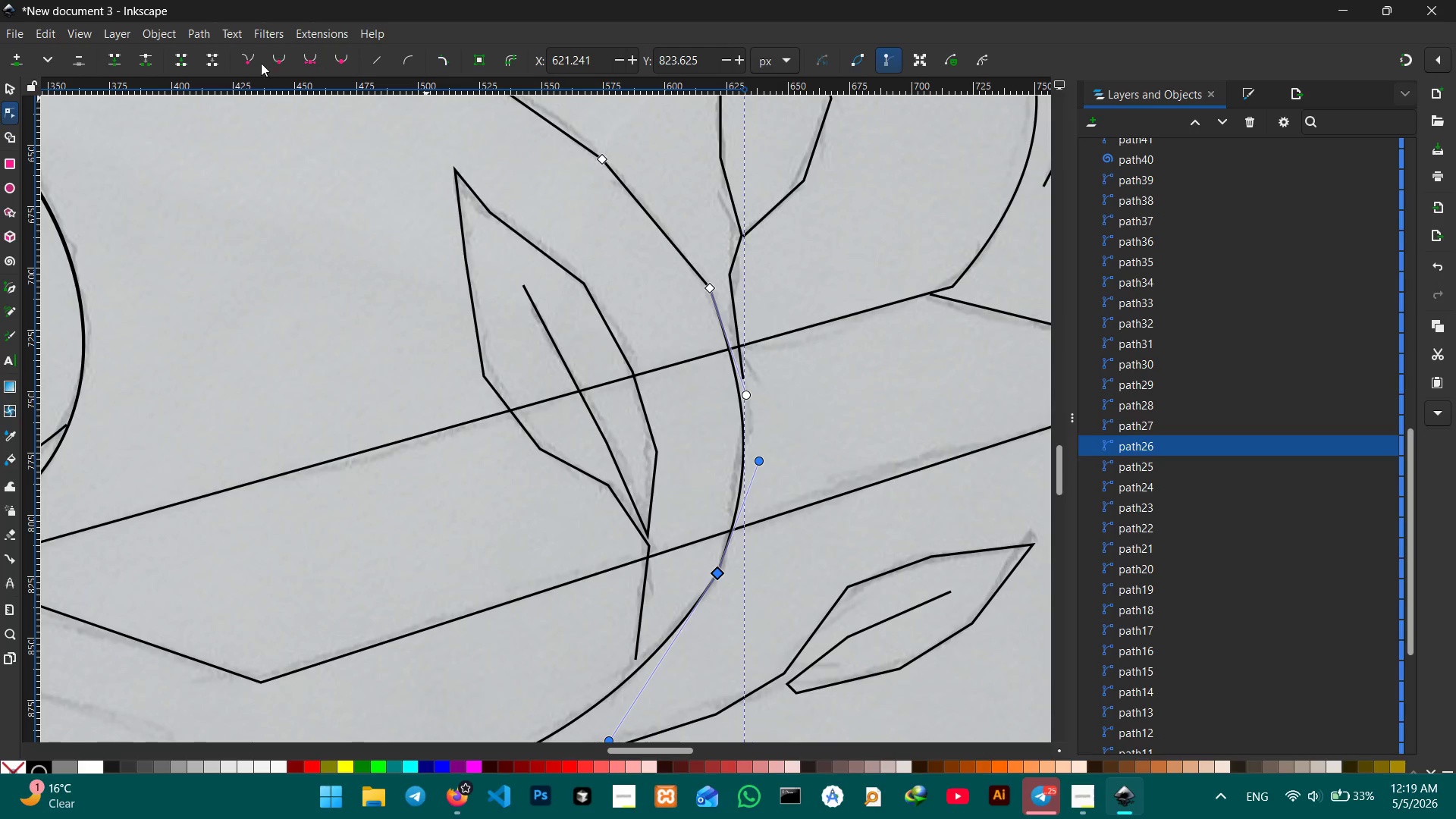 
left_click([281, 61])
 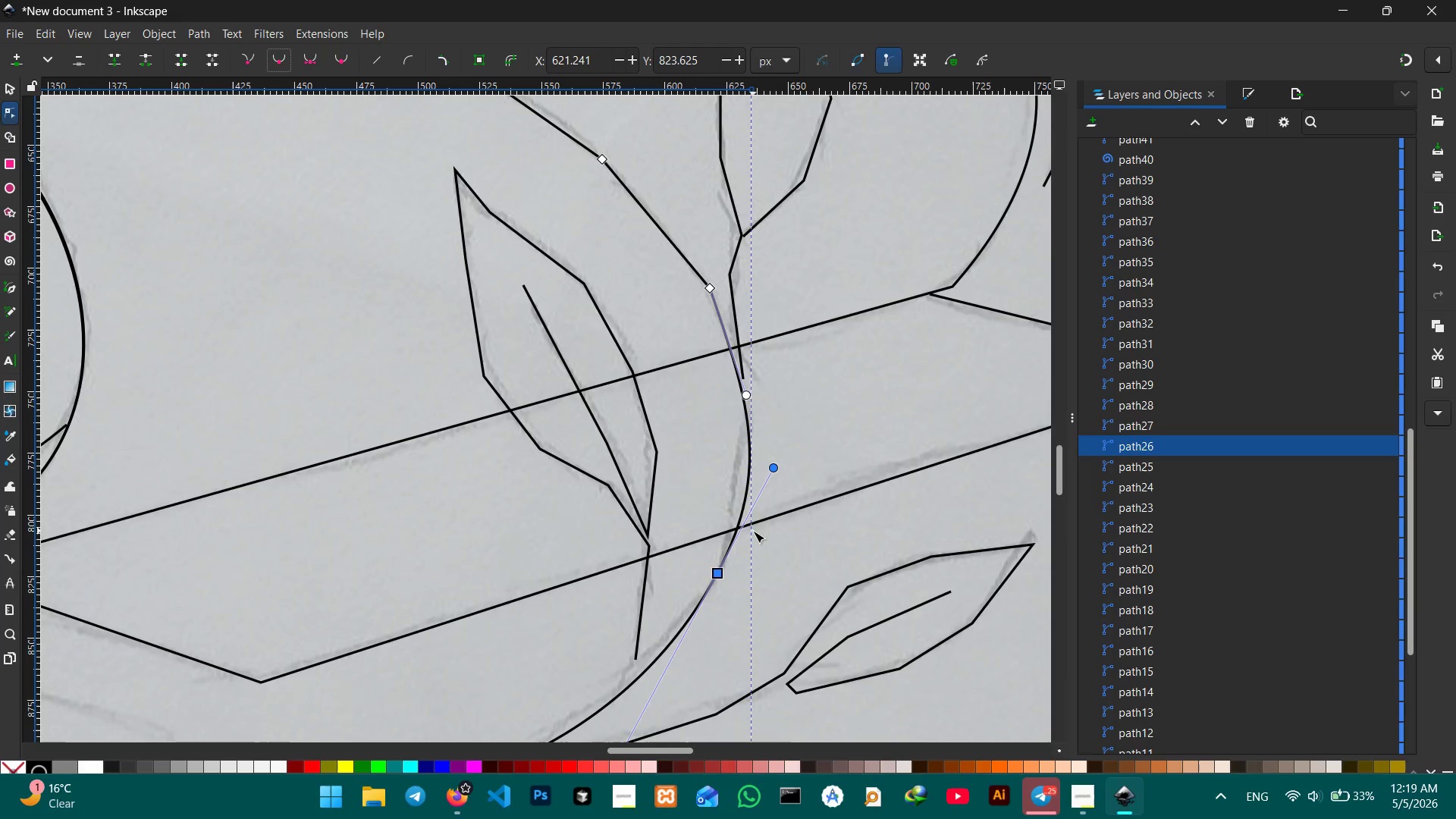 
scroll: coordinate [753, 531], scroll_direction: down, amount: 3.0
 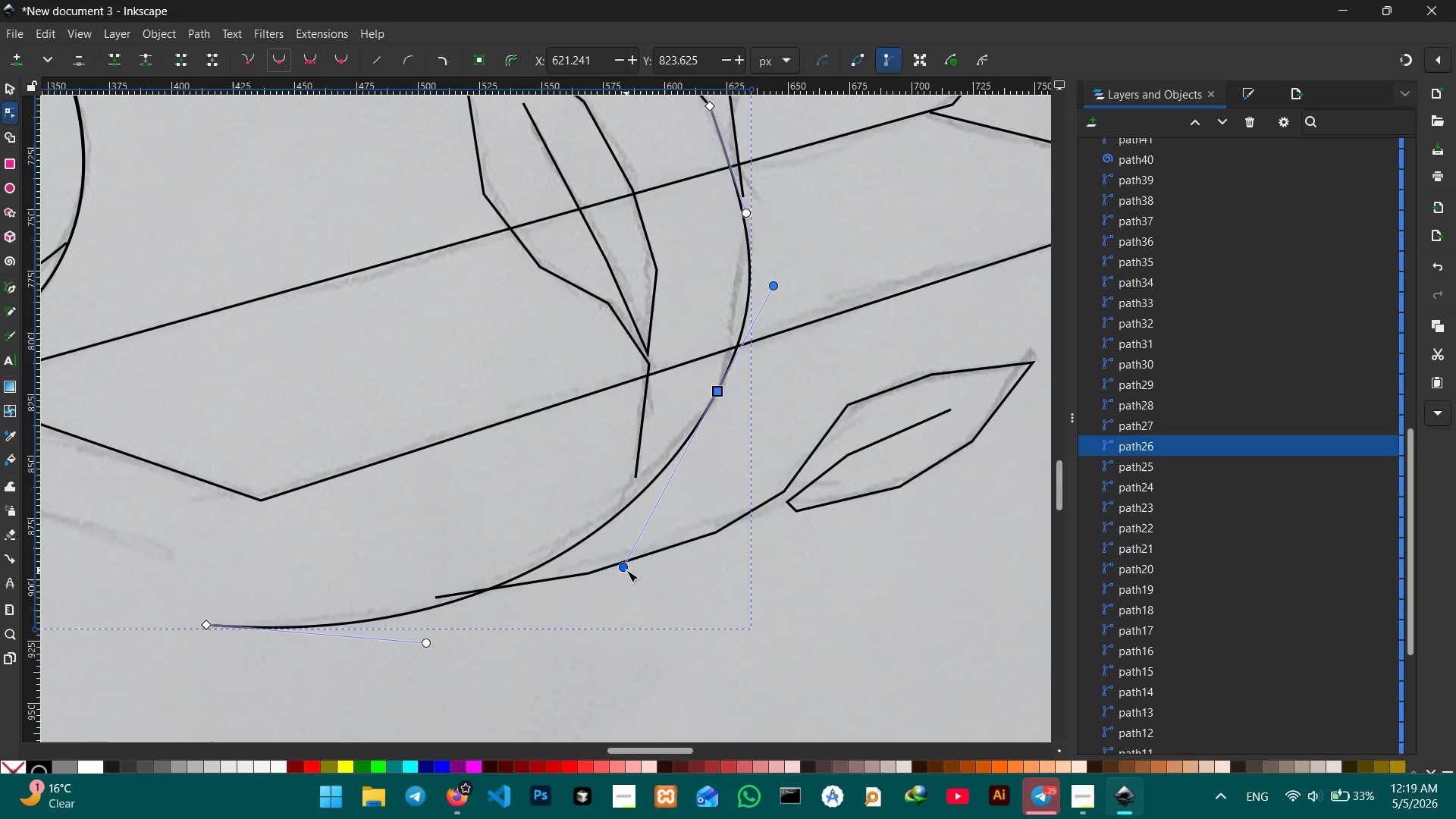 
left_click_drag(start_coordinate=[626, 570], to_coordinate=[605, 557])
 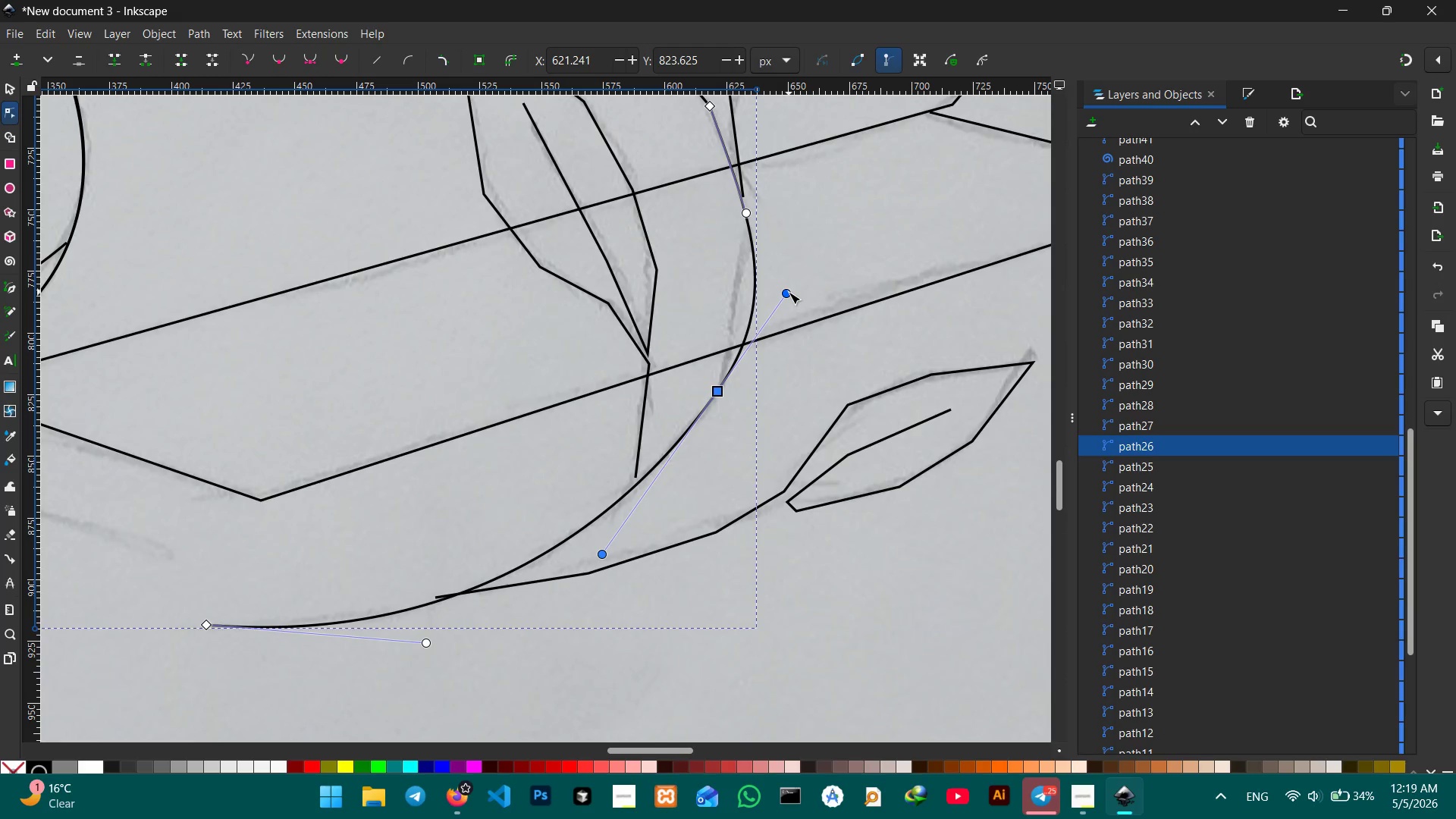 
left_click_drag(start_coordinate=[789, 292], to_coordinate=[769, 293])
 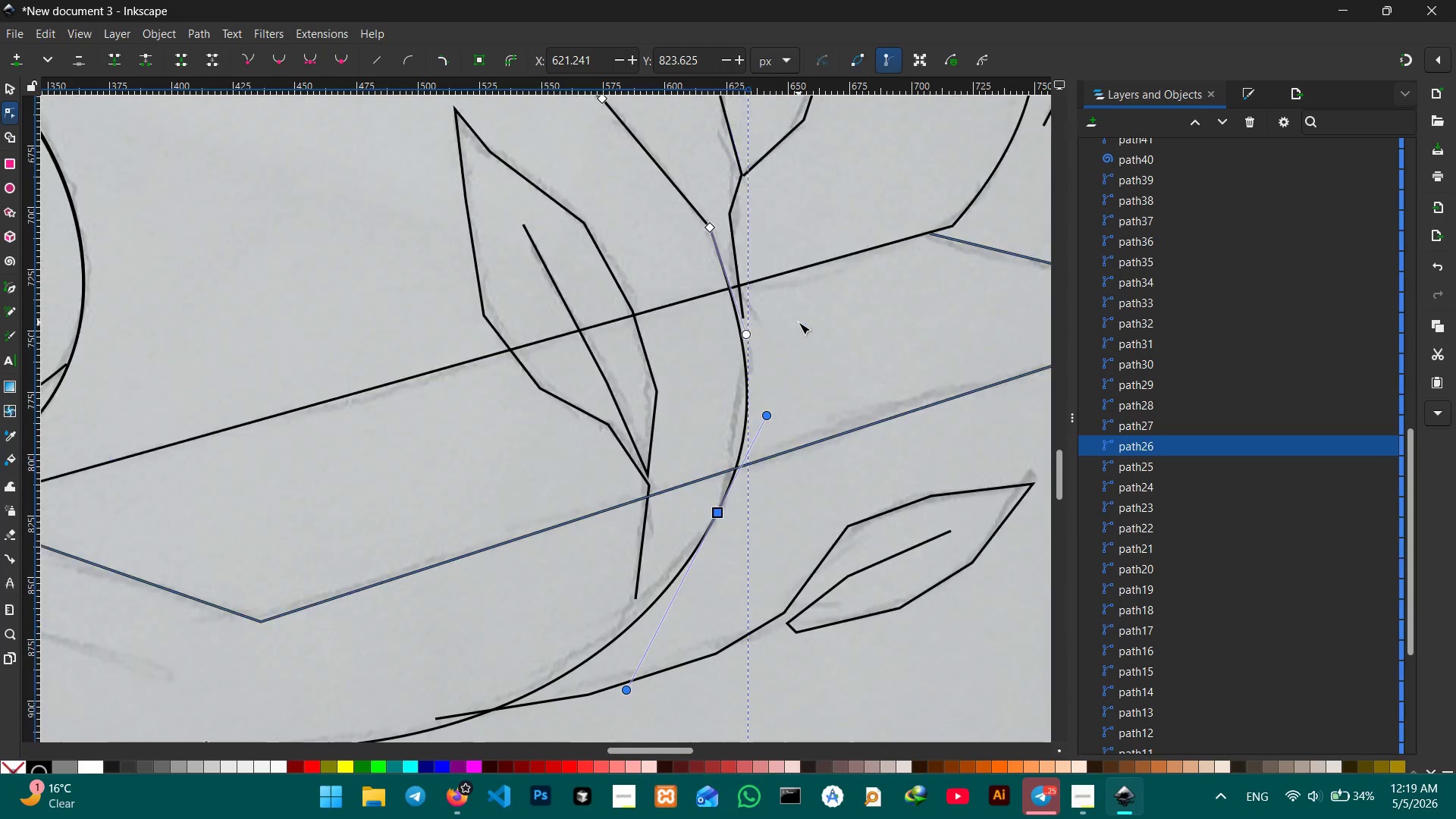 
scroll: coordinate [799, 322], scroll_direction: up, amount: 3.0
 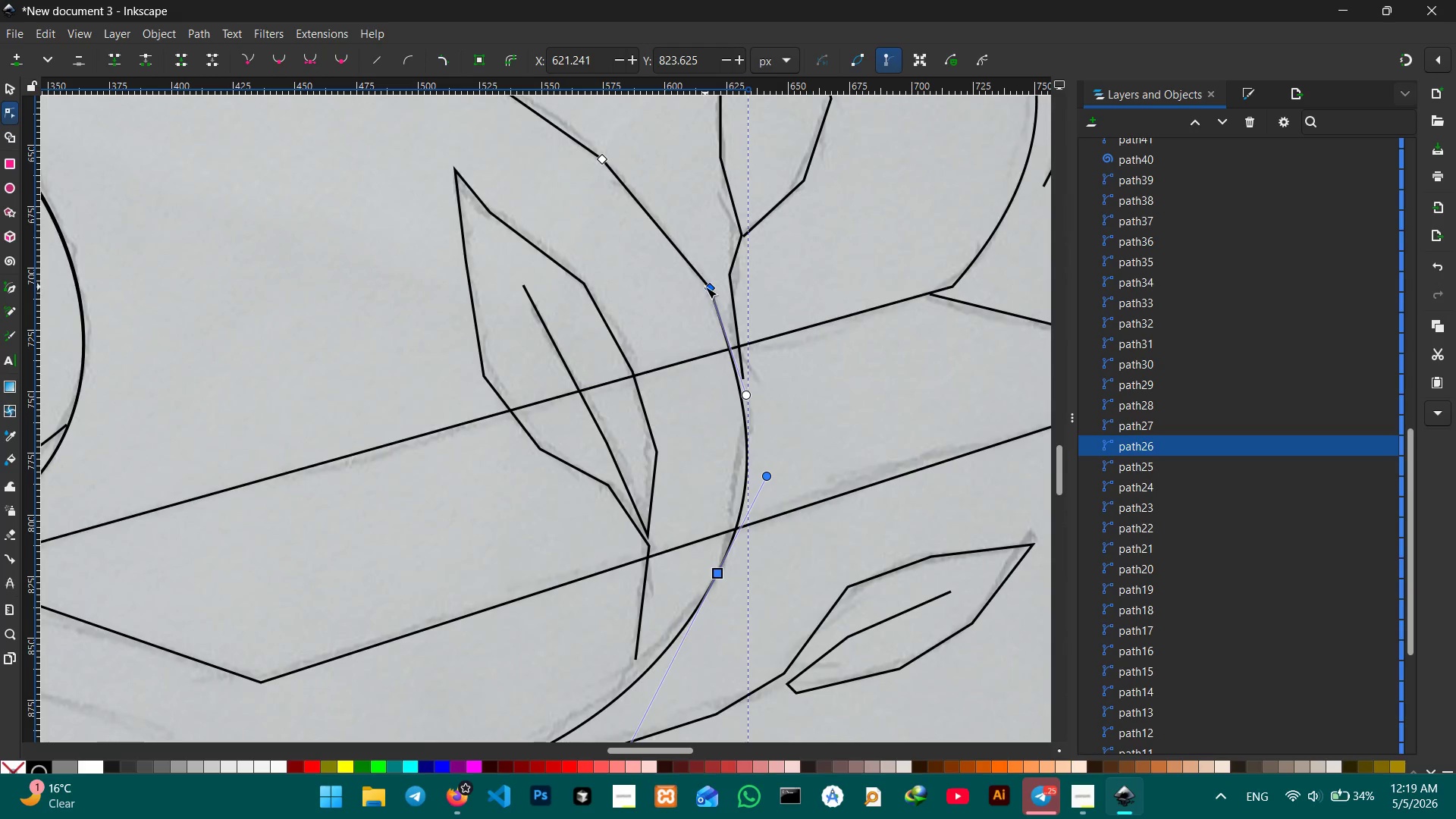 
left_click([705, 288])
 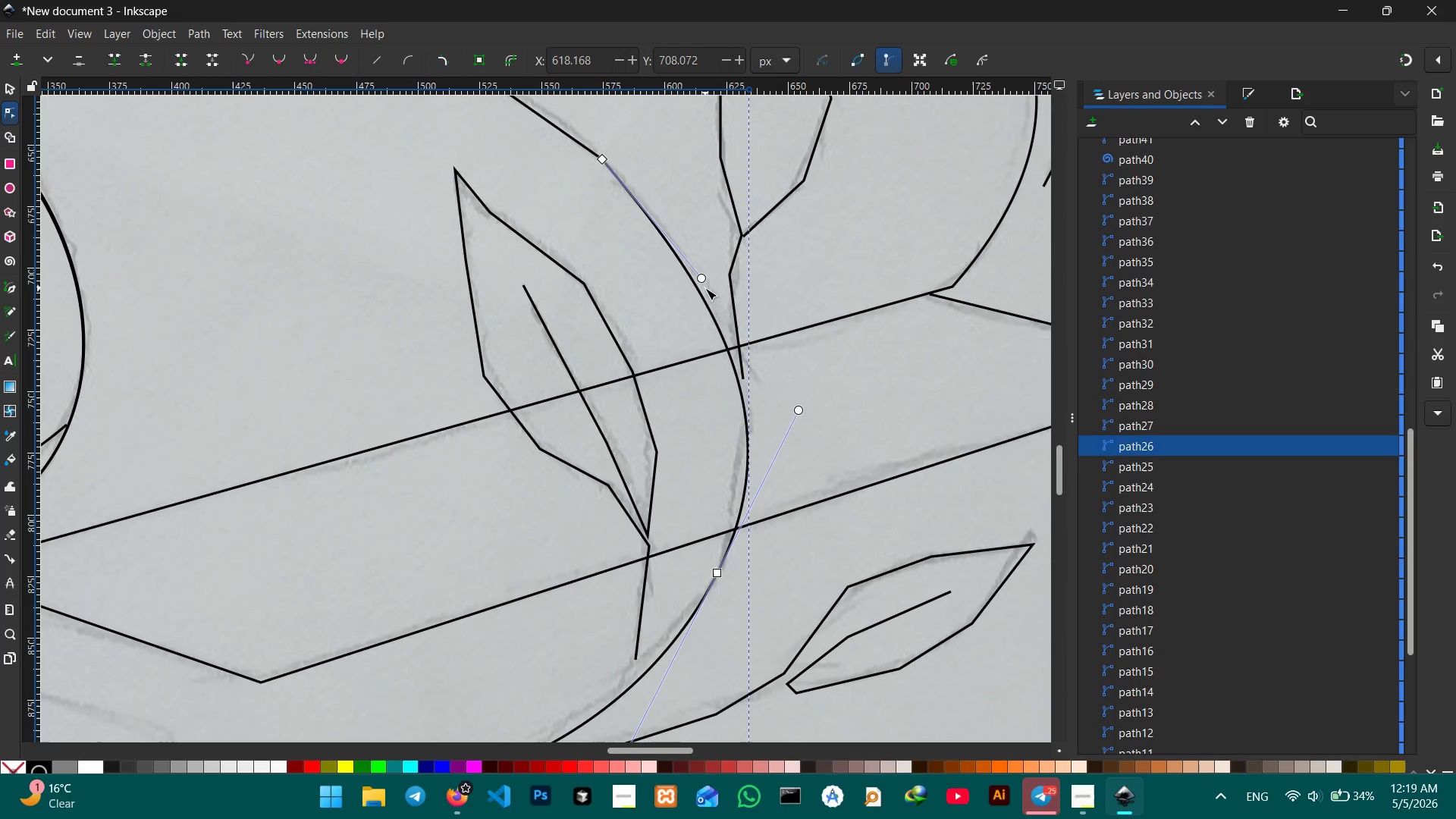 
key(Backspace)
 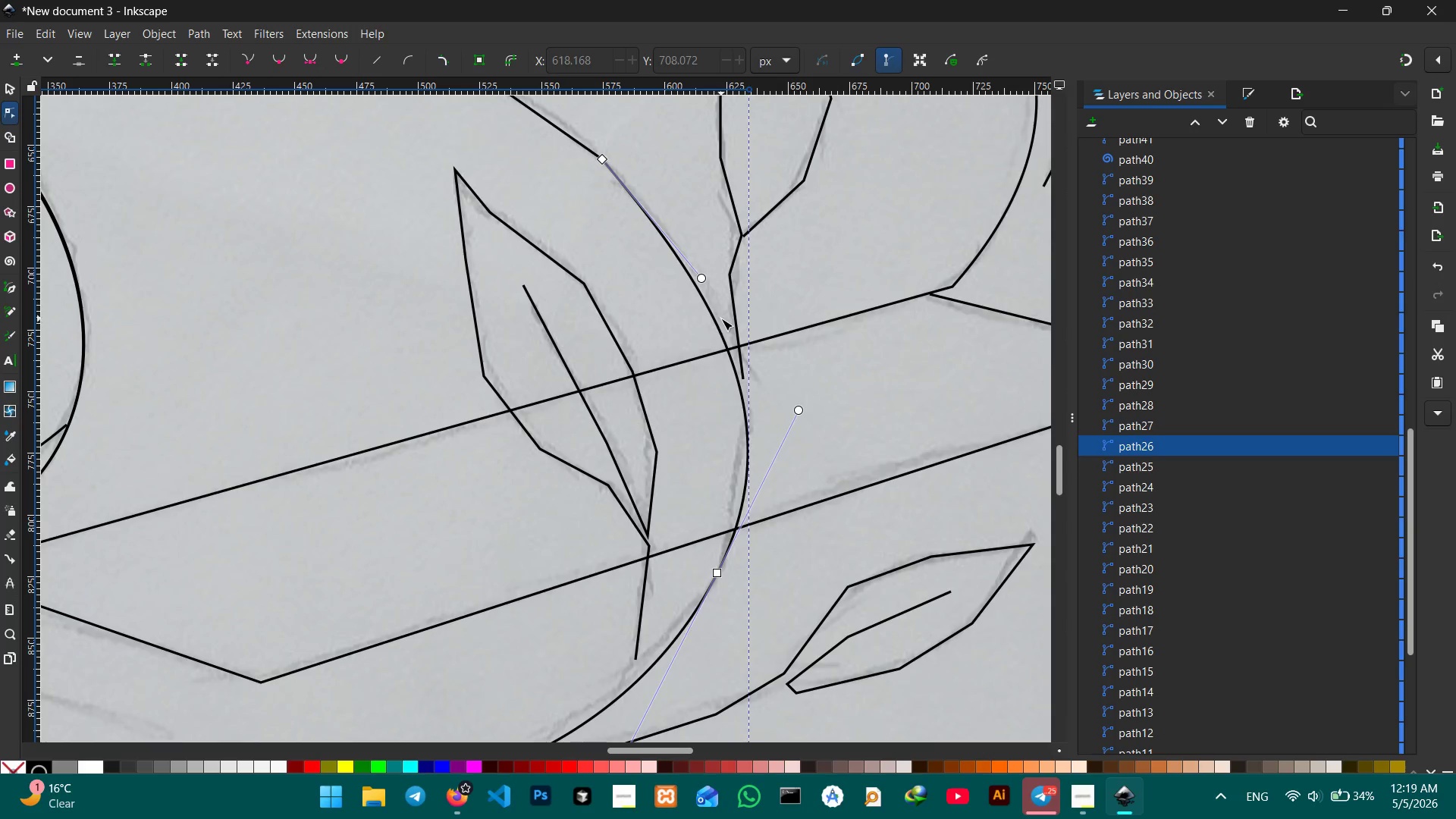 
scroll: coordinate [721, 318], scroll_direction: up, amount: 3.0
 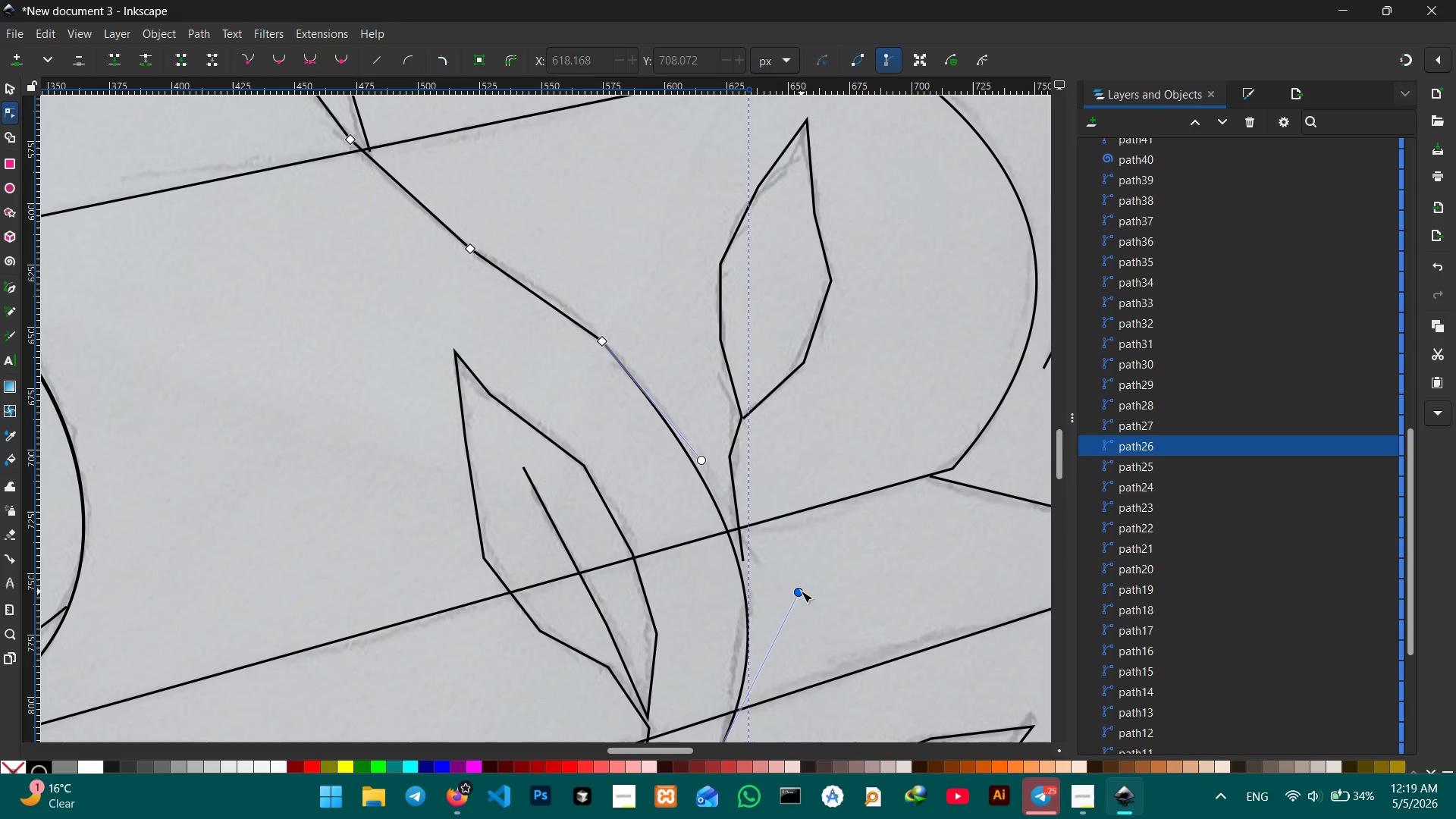 
left_click_drag(start_coordinate=[798, 590], to_coordinate=[780, 569])
 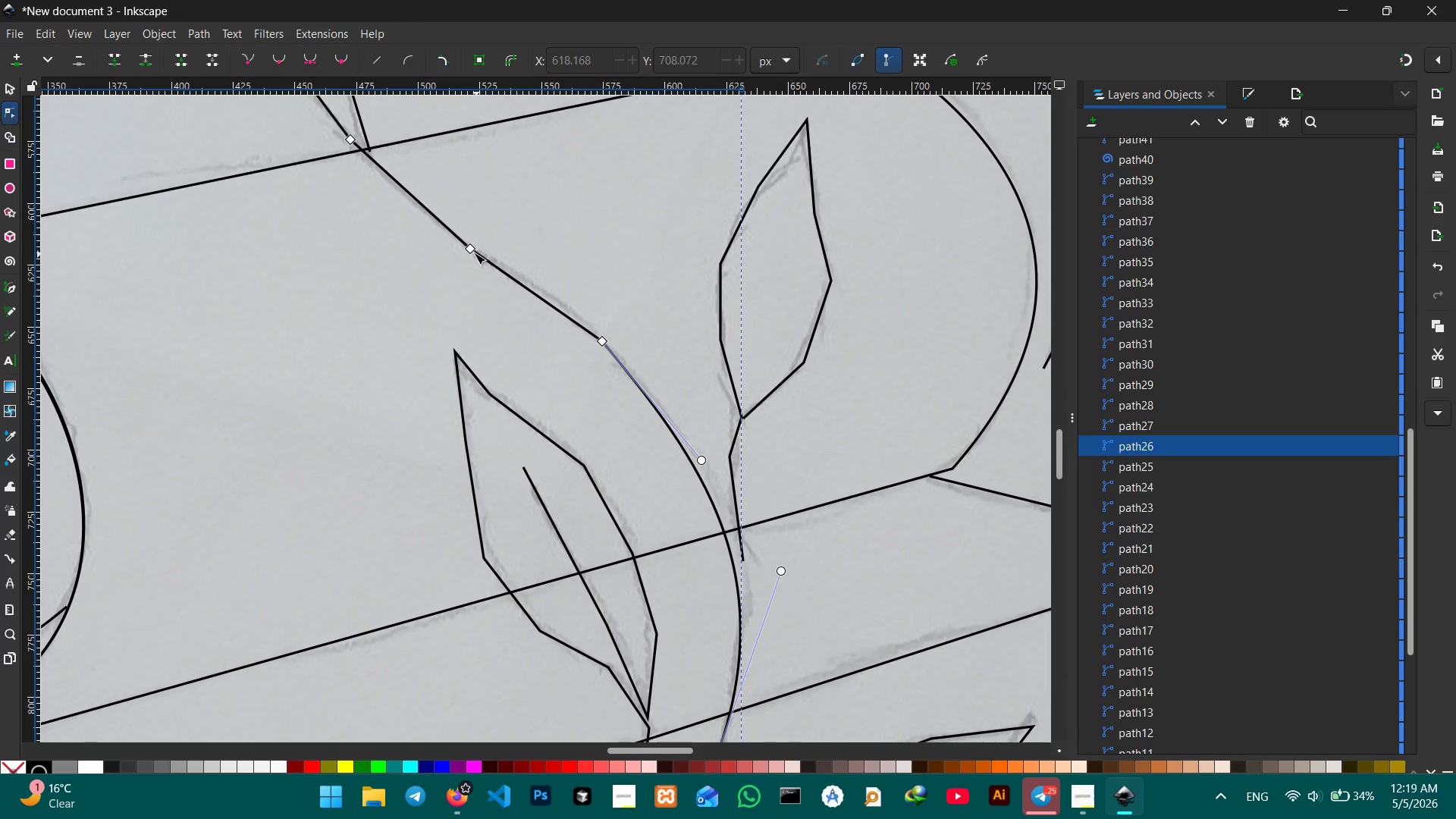 
left_click([472, 251])
 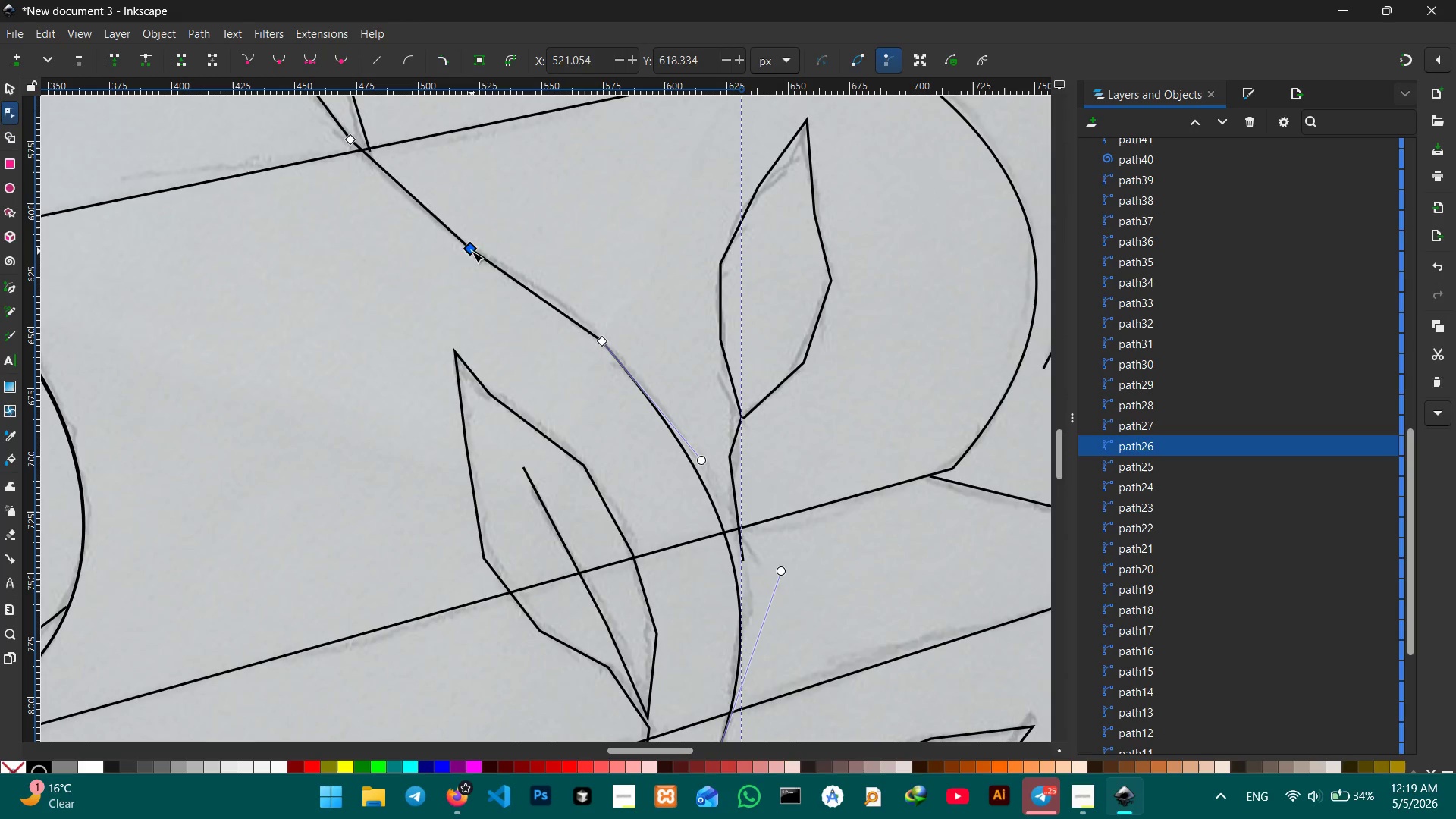 
key(Backspace)
 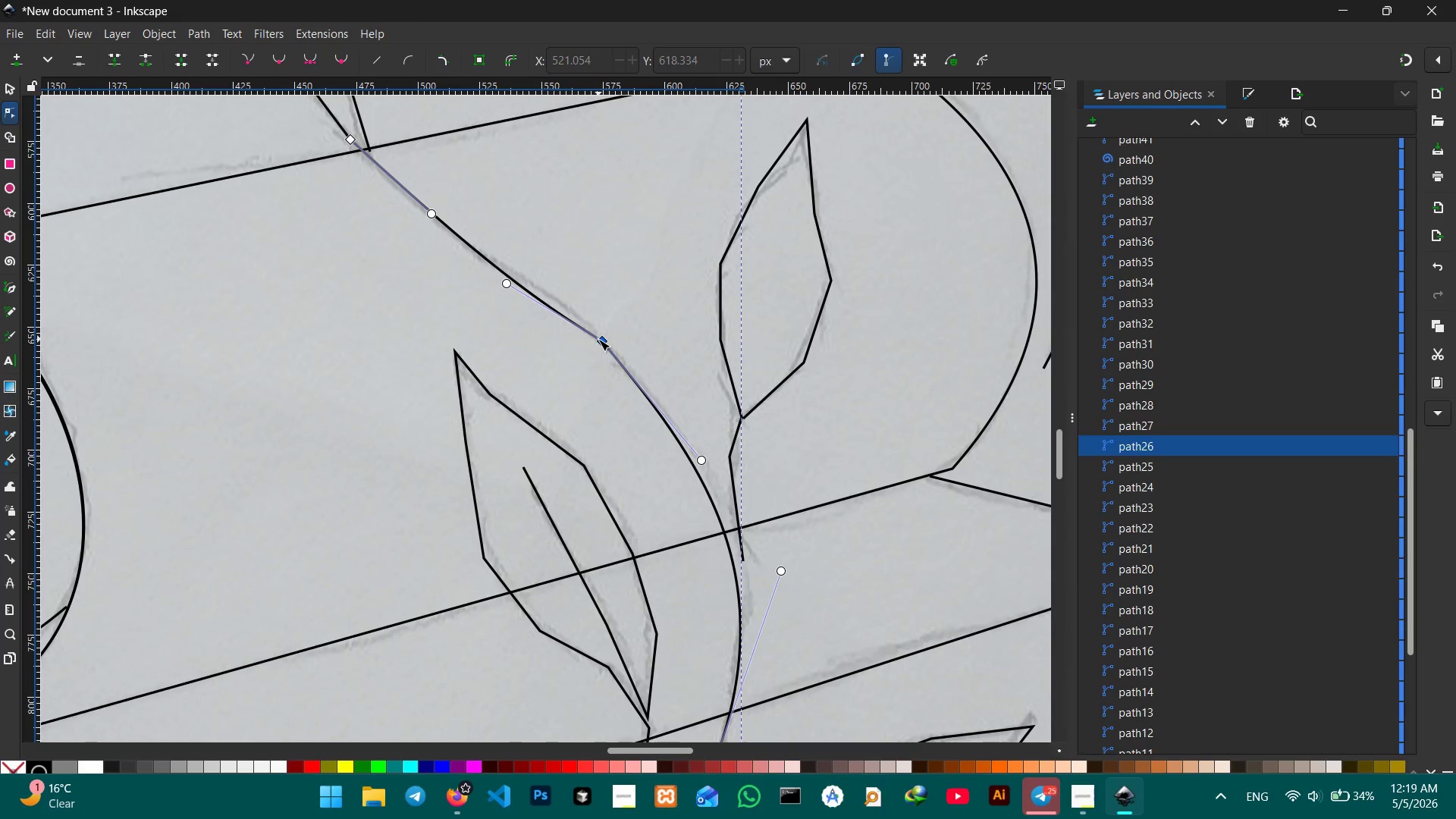 
left_click([599, 339])
 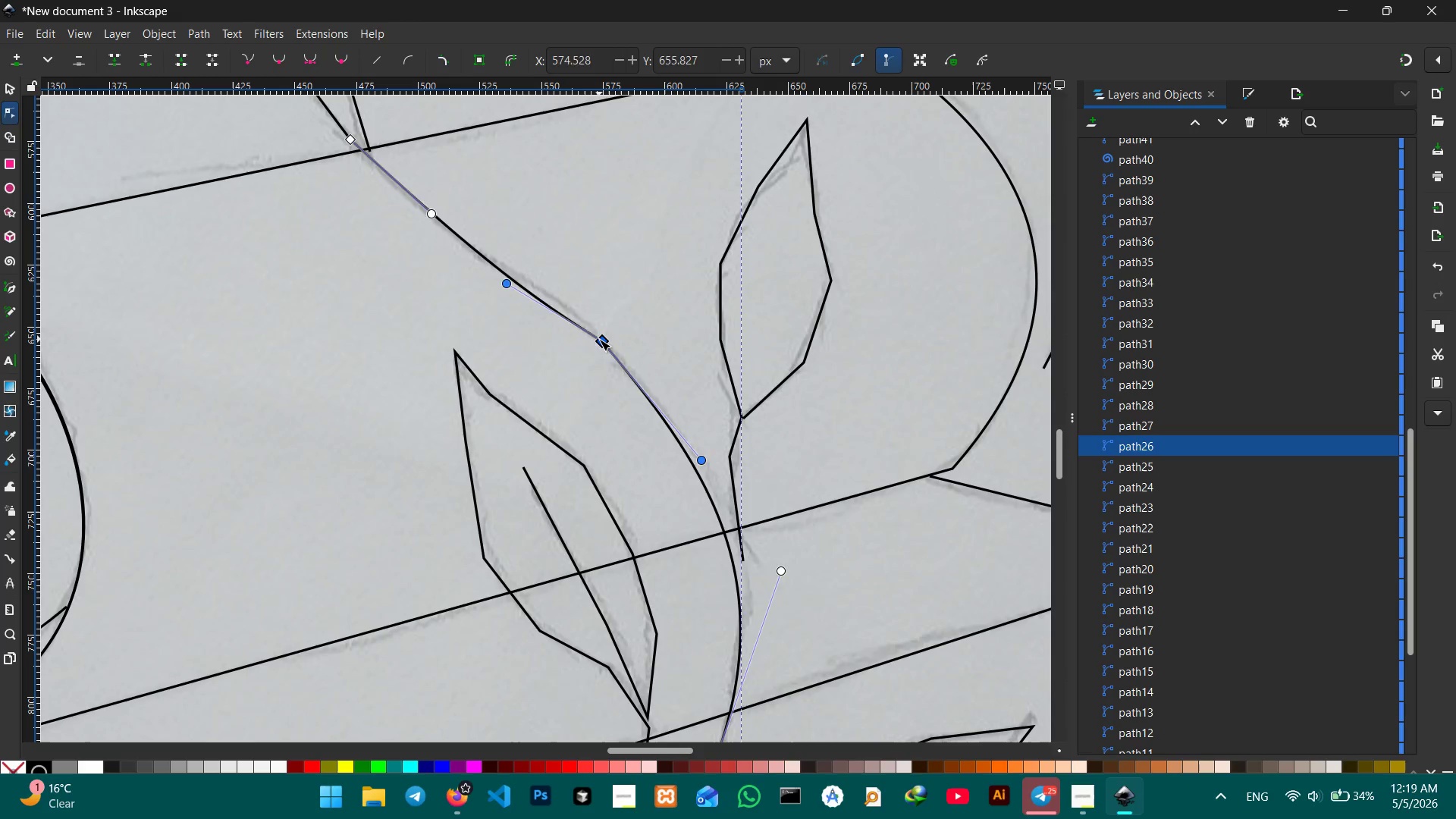 
key(Backspace)
 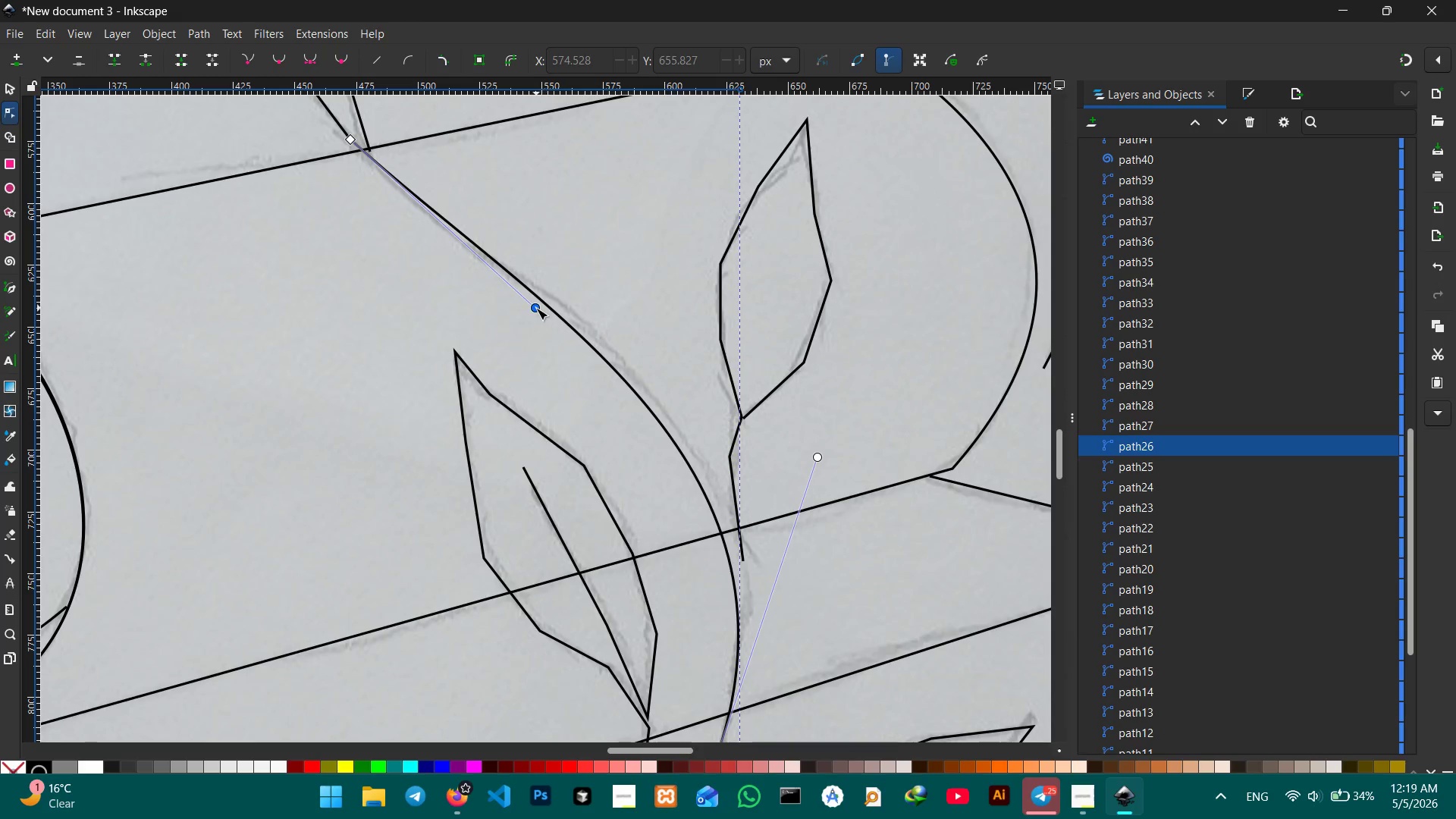 
left_click_drag(start_coordinate=[536, 308], to_coordinate=[552, 308])
 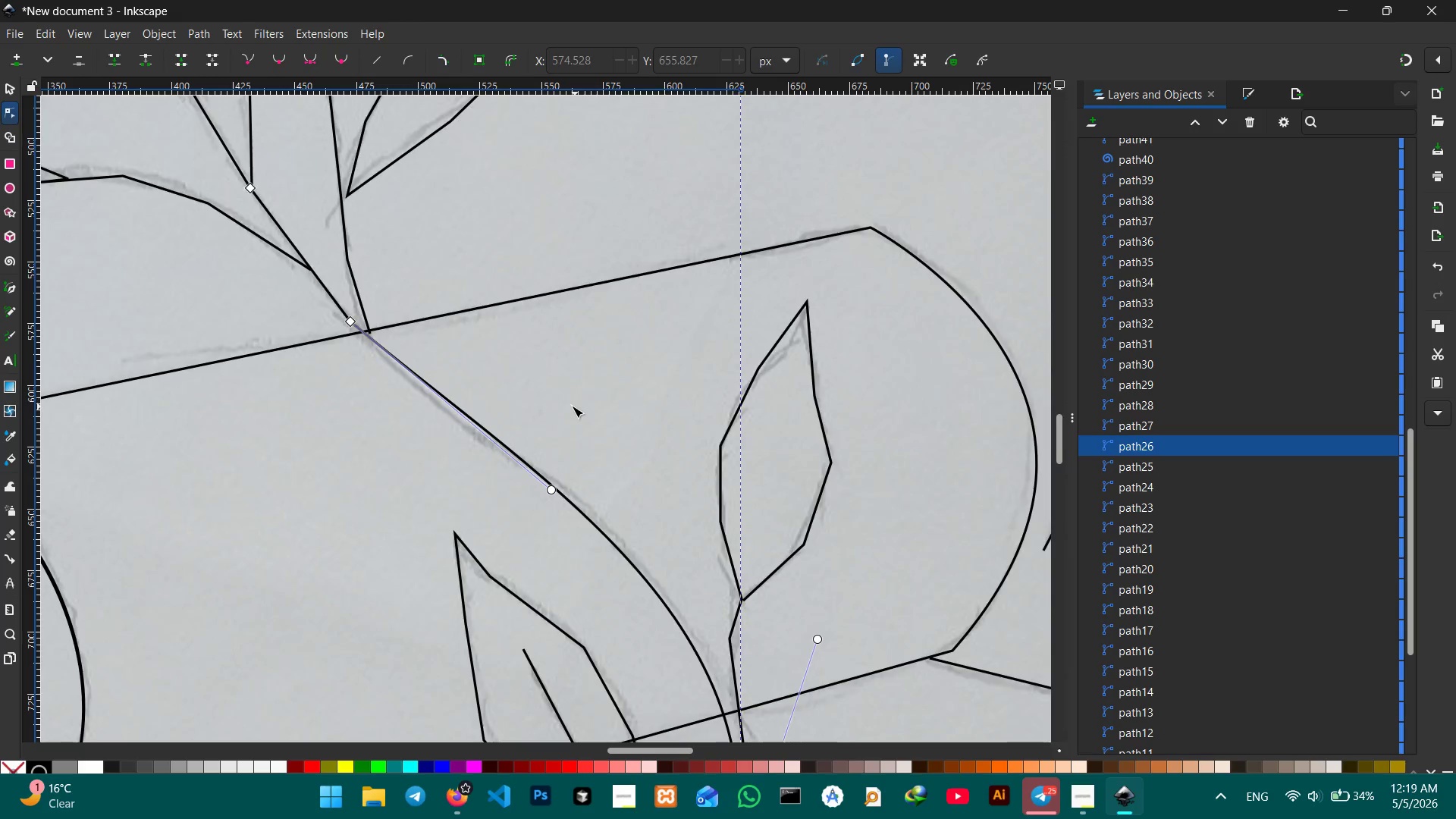 
scroll: coordinate [372, 415], scroll_direction: up, amount: 7.0
 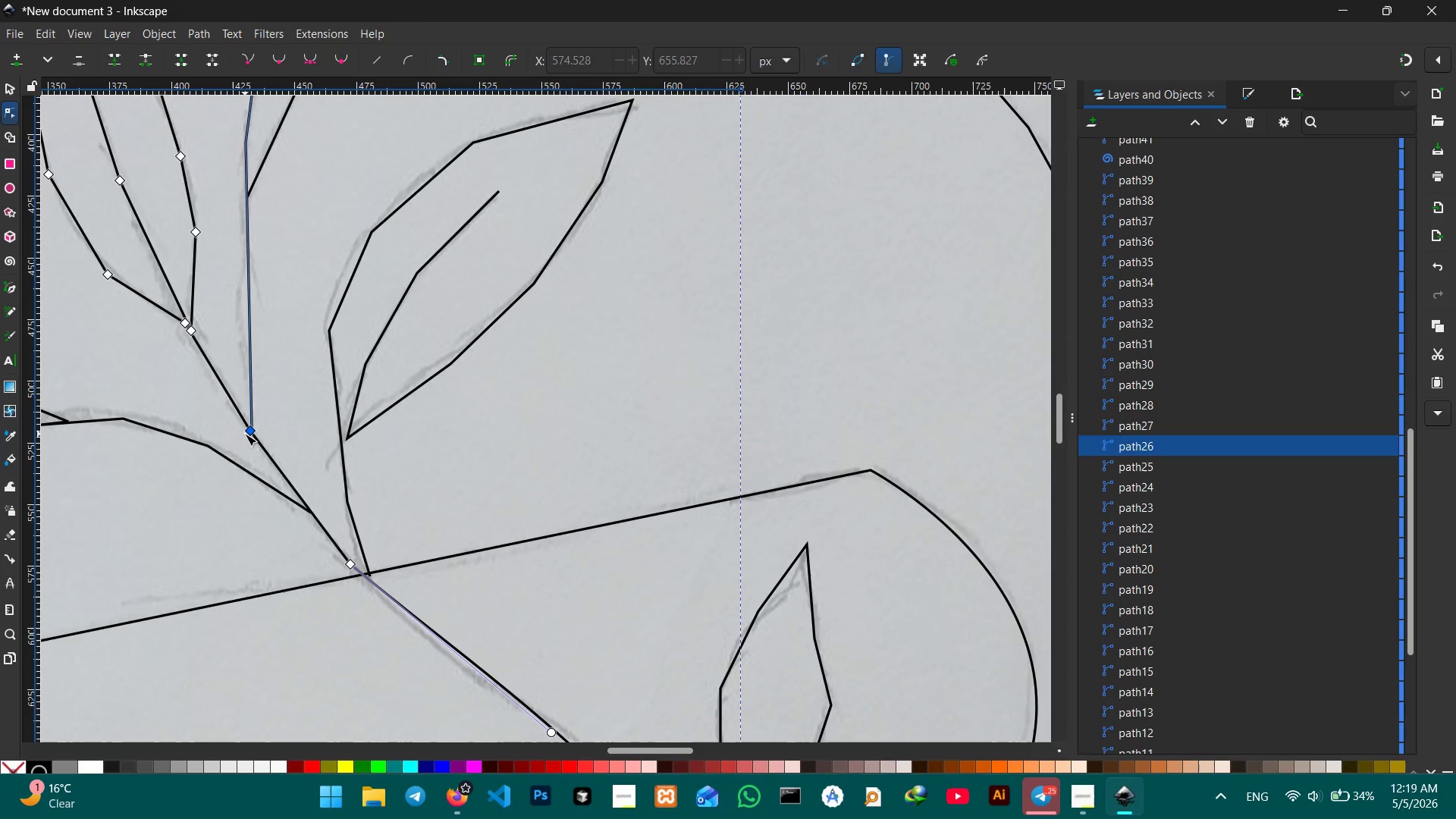 
left_click([245, 434])
 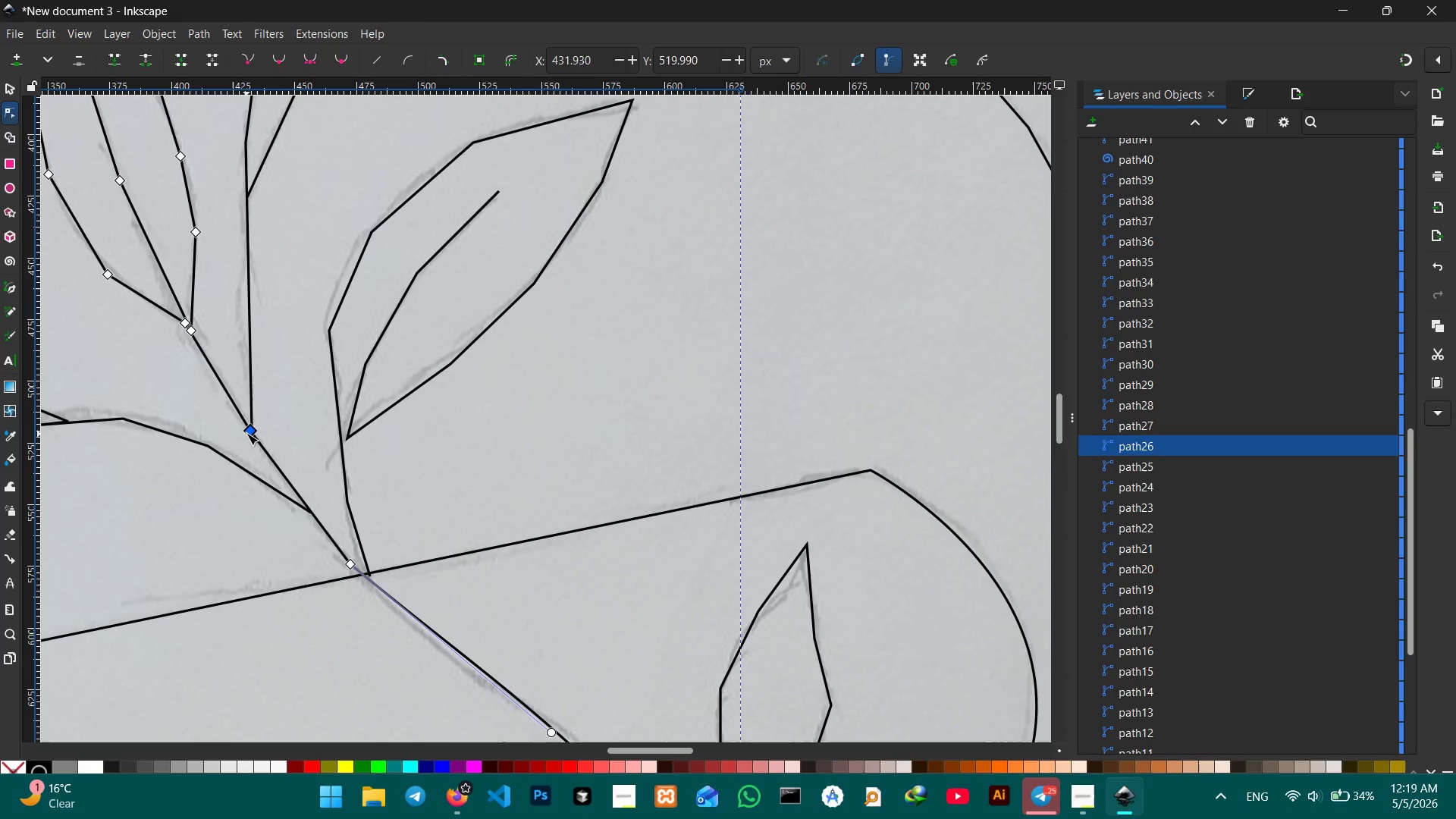 
key(Backspace)
 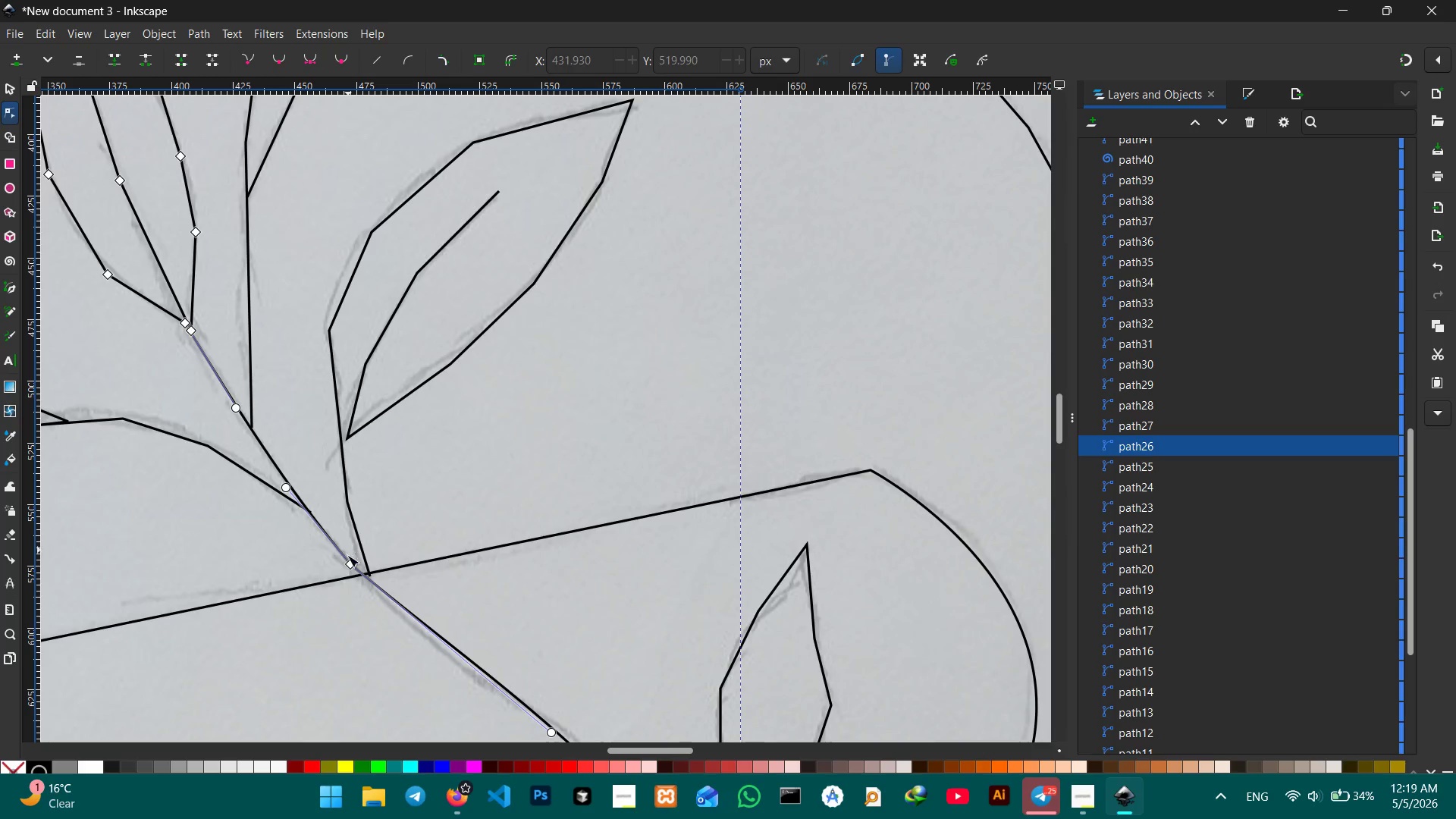 
left_click([349, 573])
 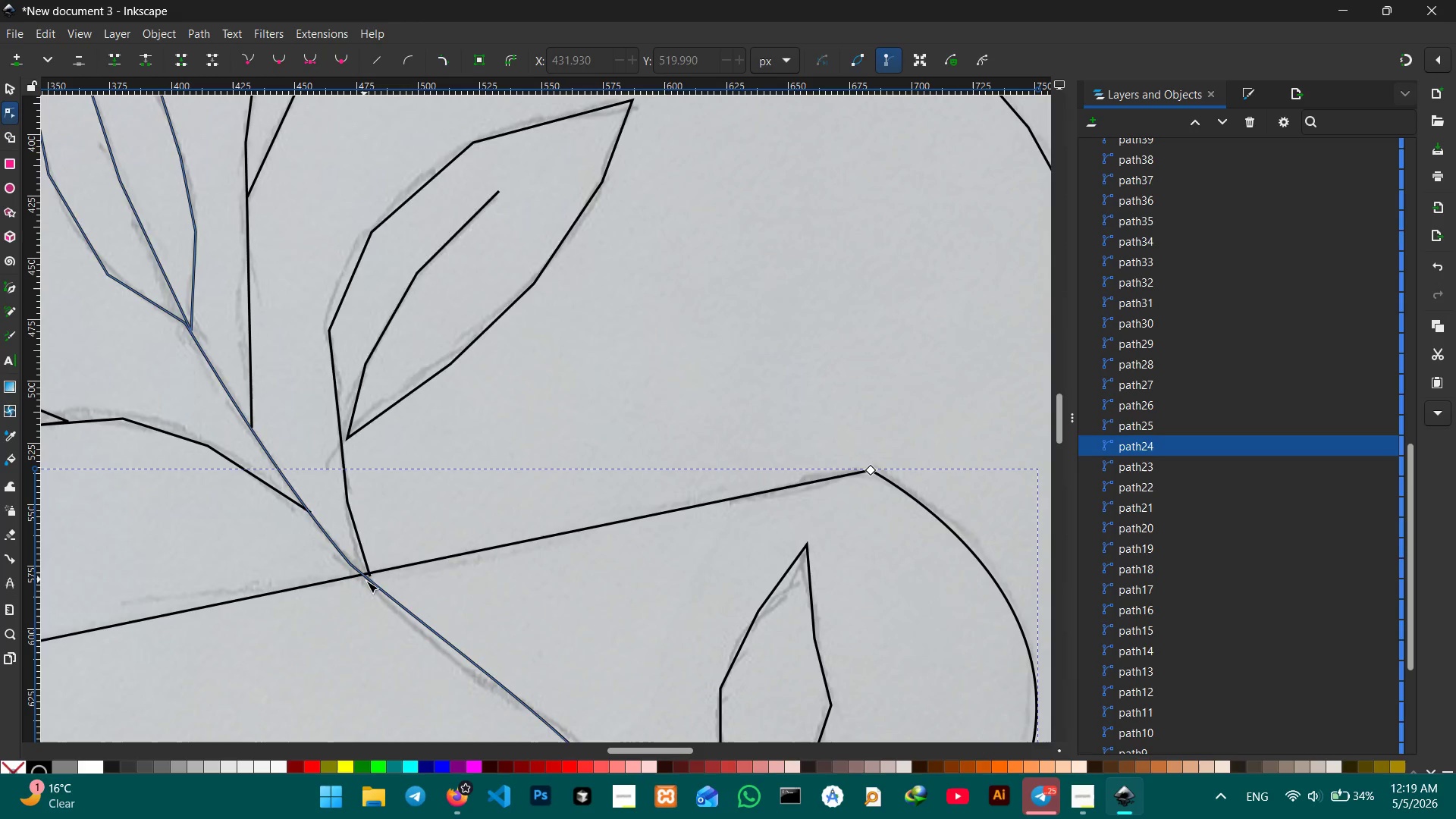 
left_click([372, 580])
 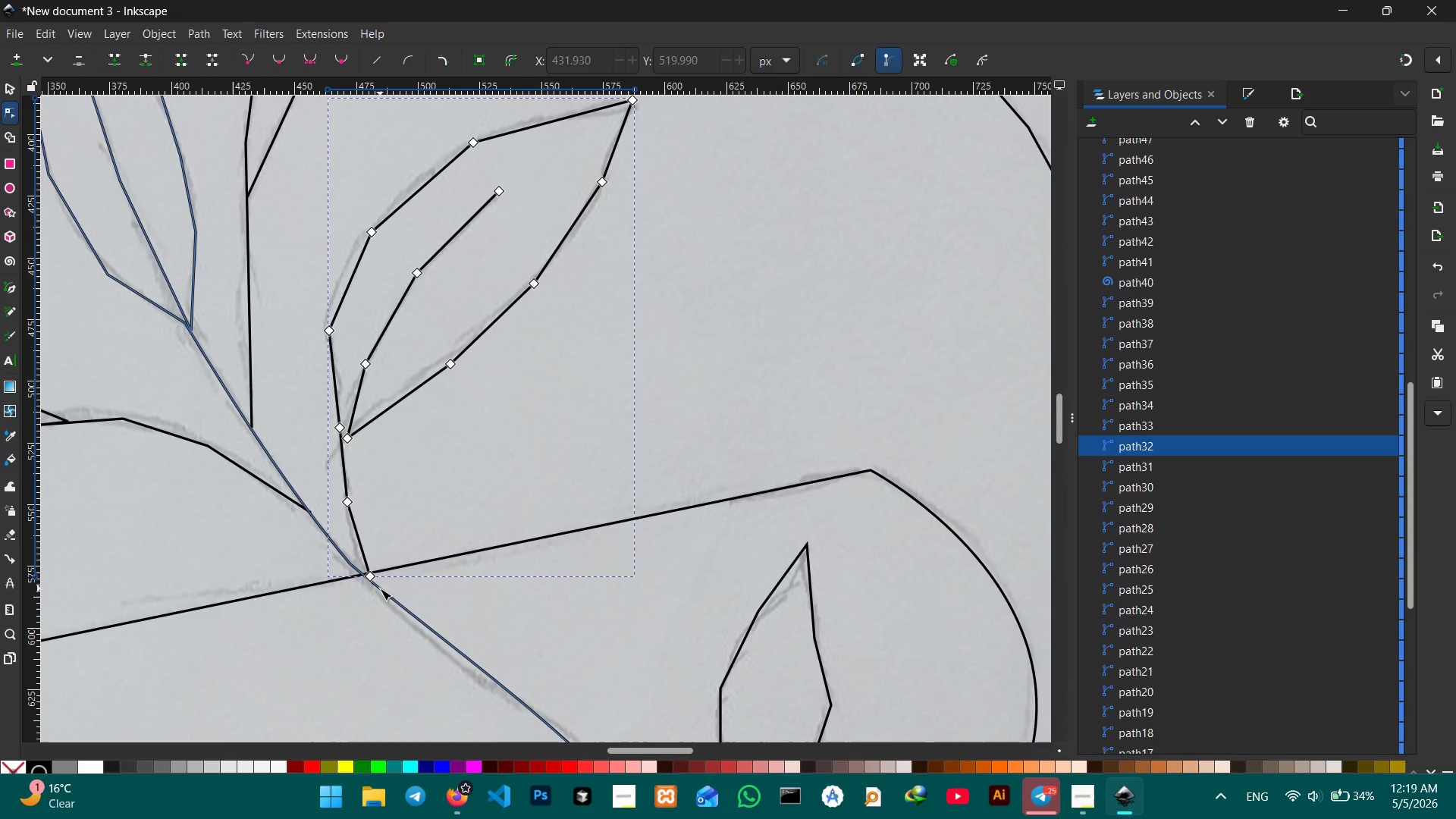 
left_click([380, 588])
 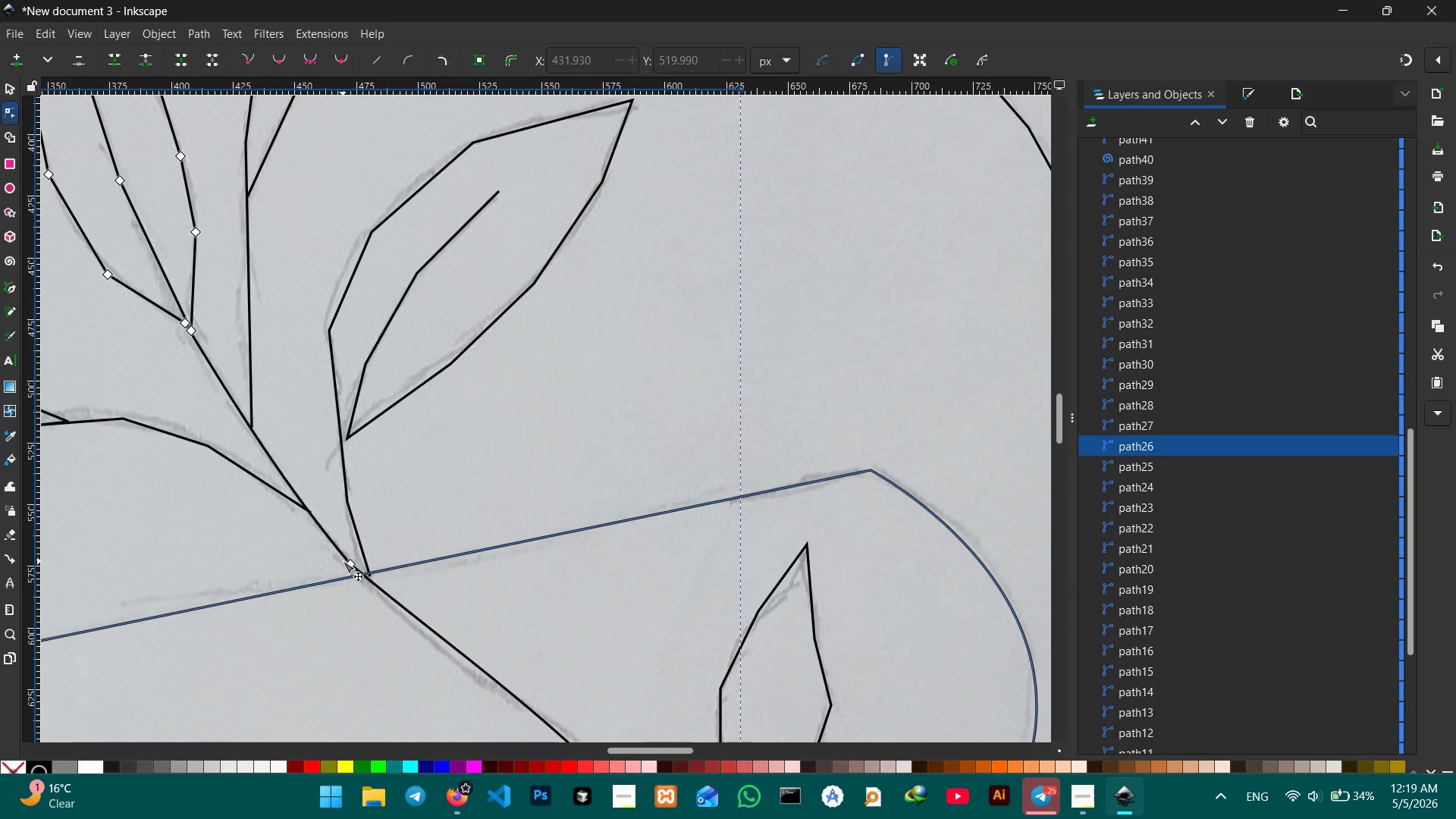 
key(Backspace)
 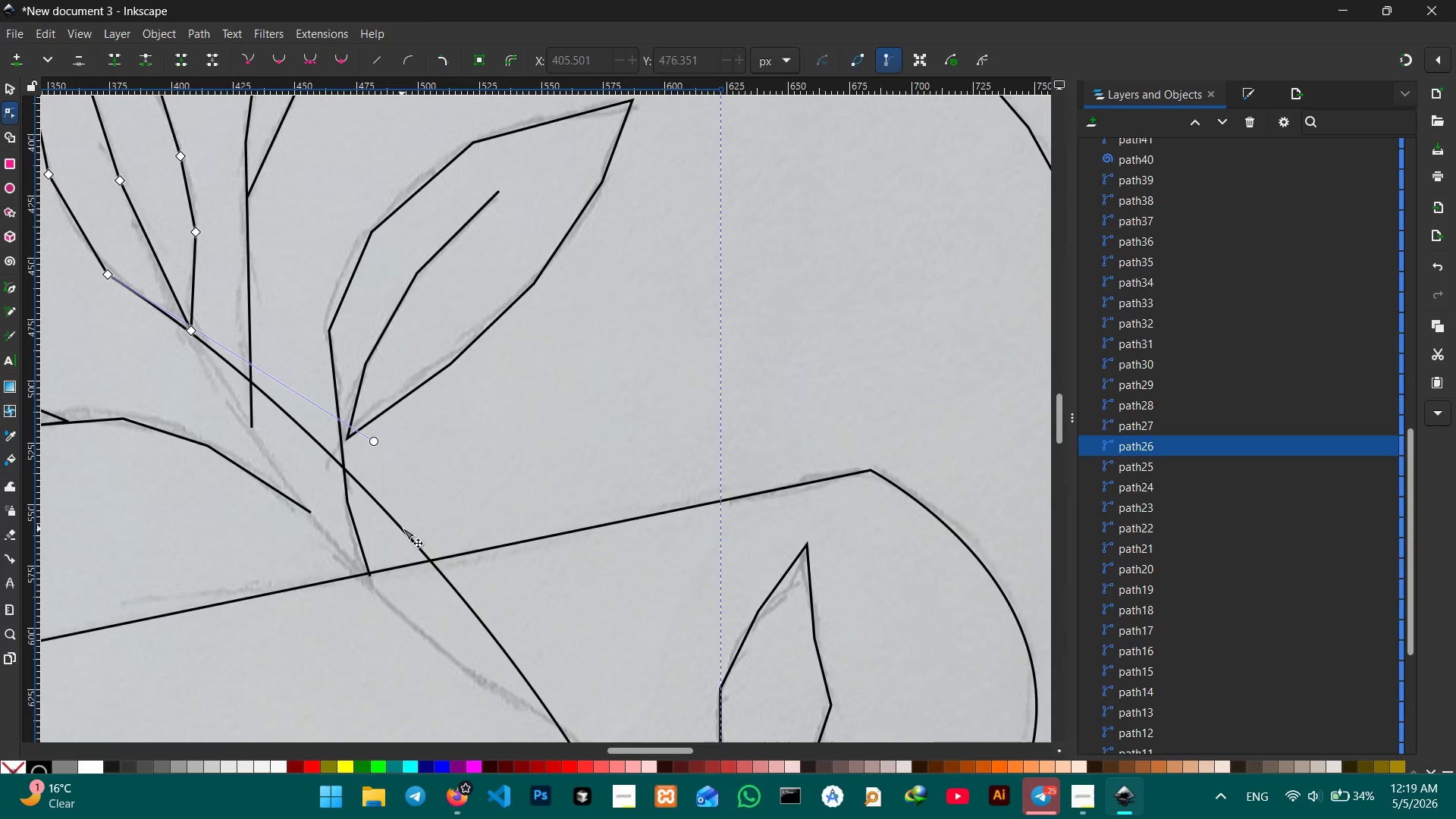 
left_click_drag(start_coordinate=[403, 528], to_coordinate=[350, 553])
 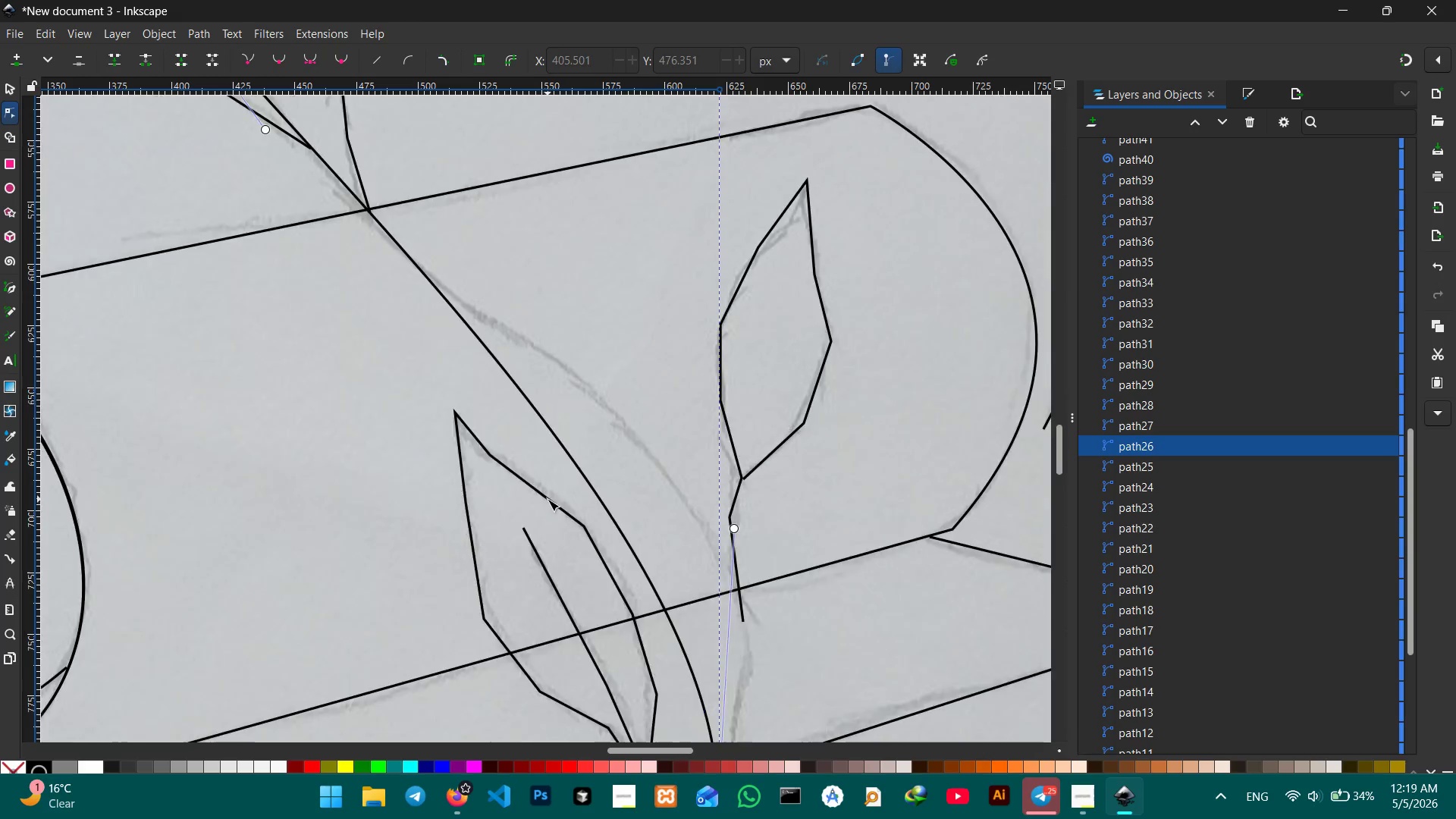 
scroll: coordinate [548, 489], scroll_direction: down, amount: 10.0
 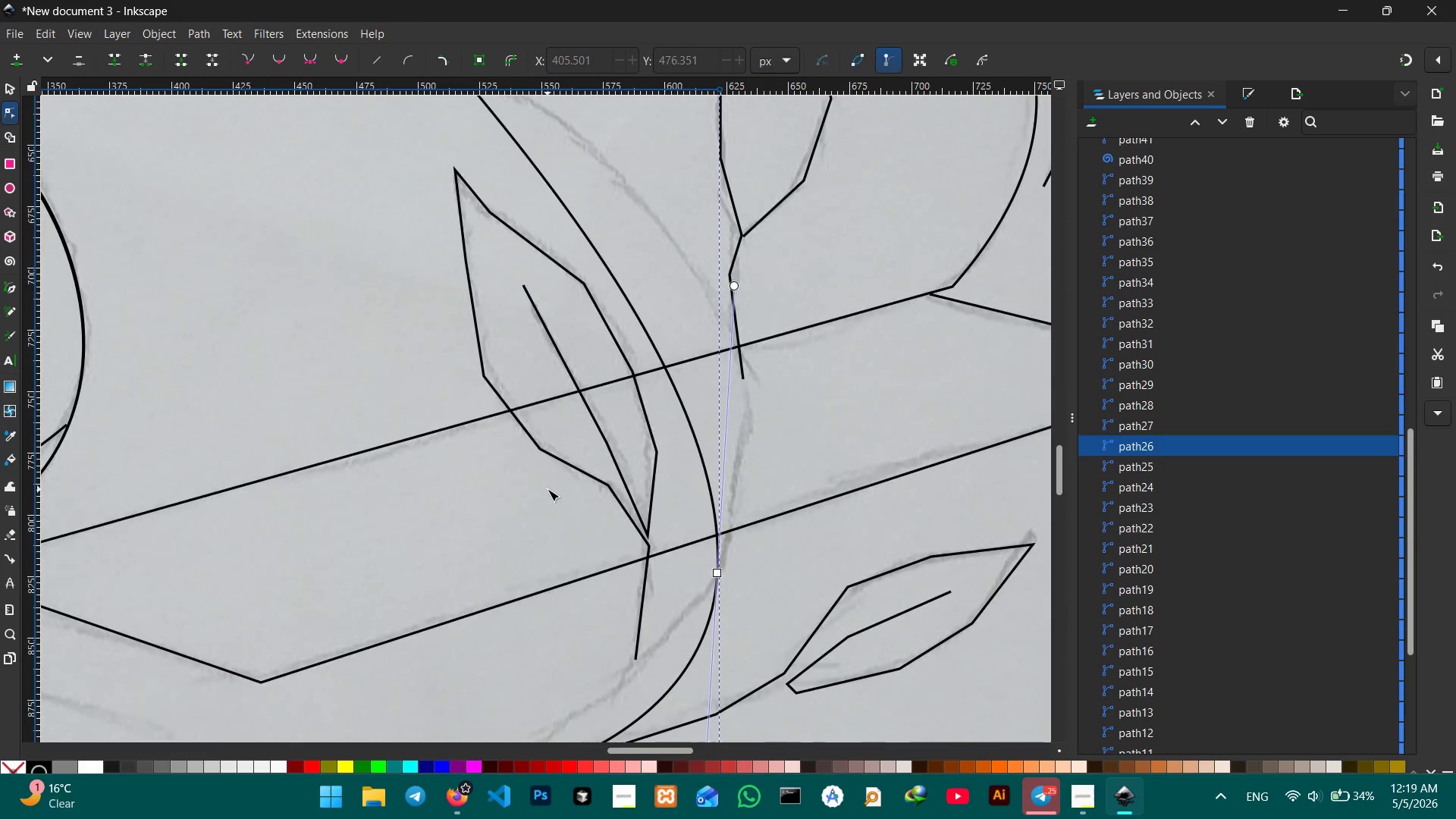 
key(Control+Z)
 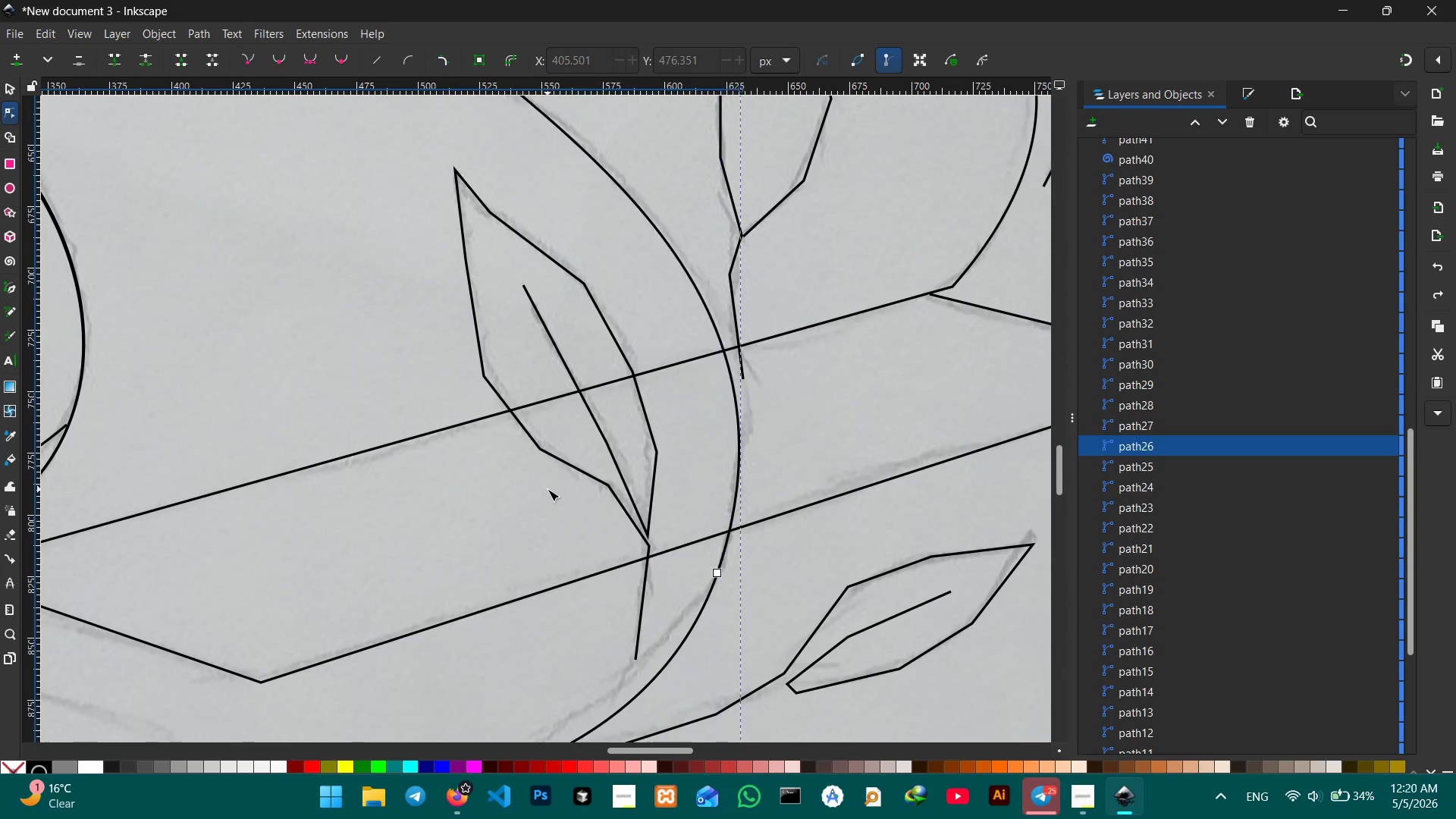 
key(Control+Z)
 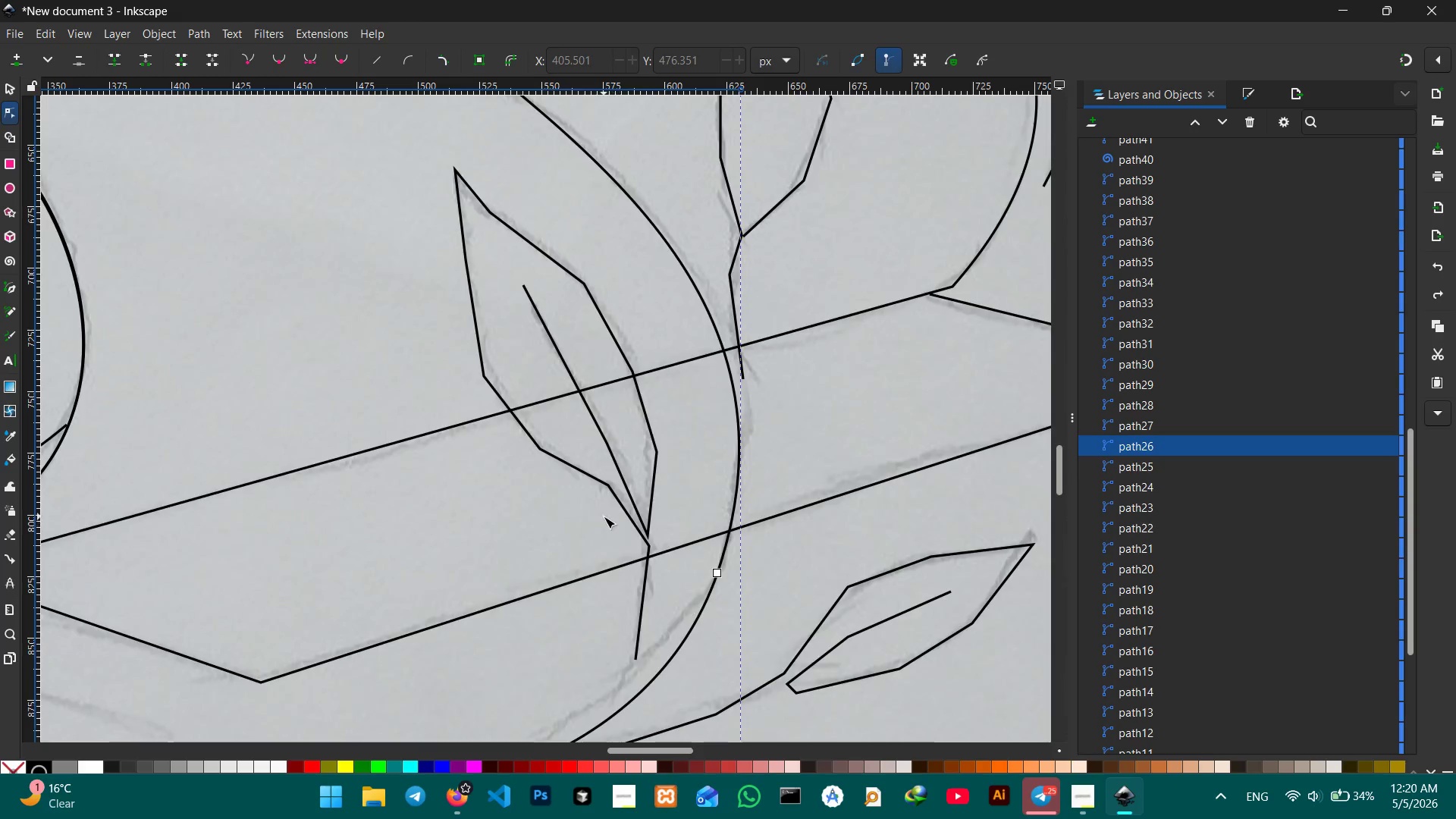 
scroll: coordinate [214, 407], scroll_direction: up, amount: 12.0
 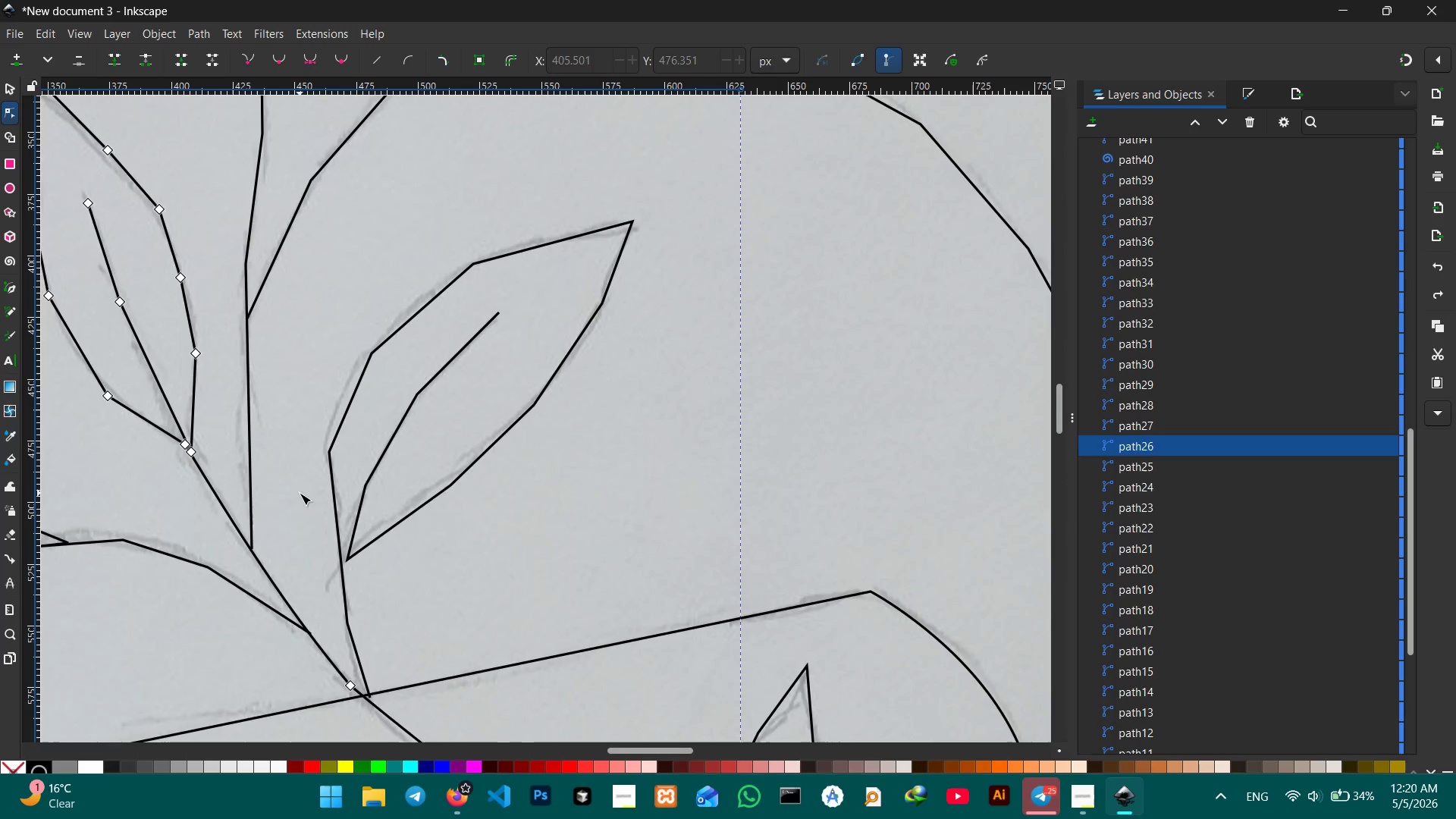 
hold_key(key=Space, duration=0.66)
 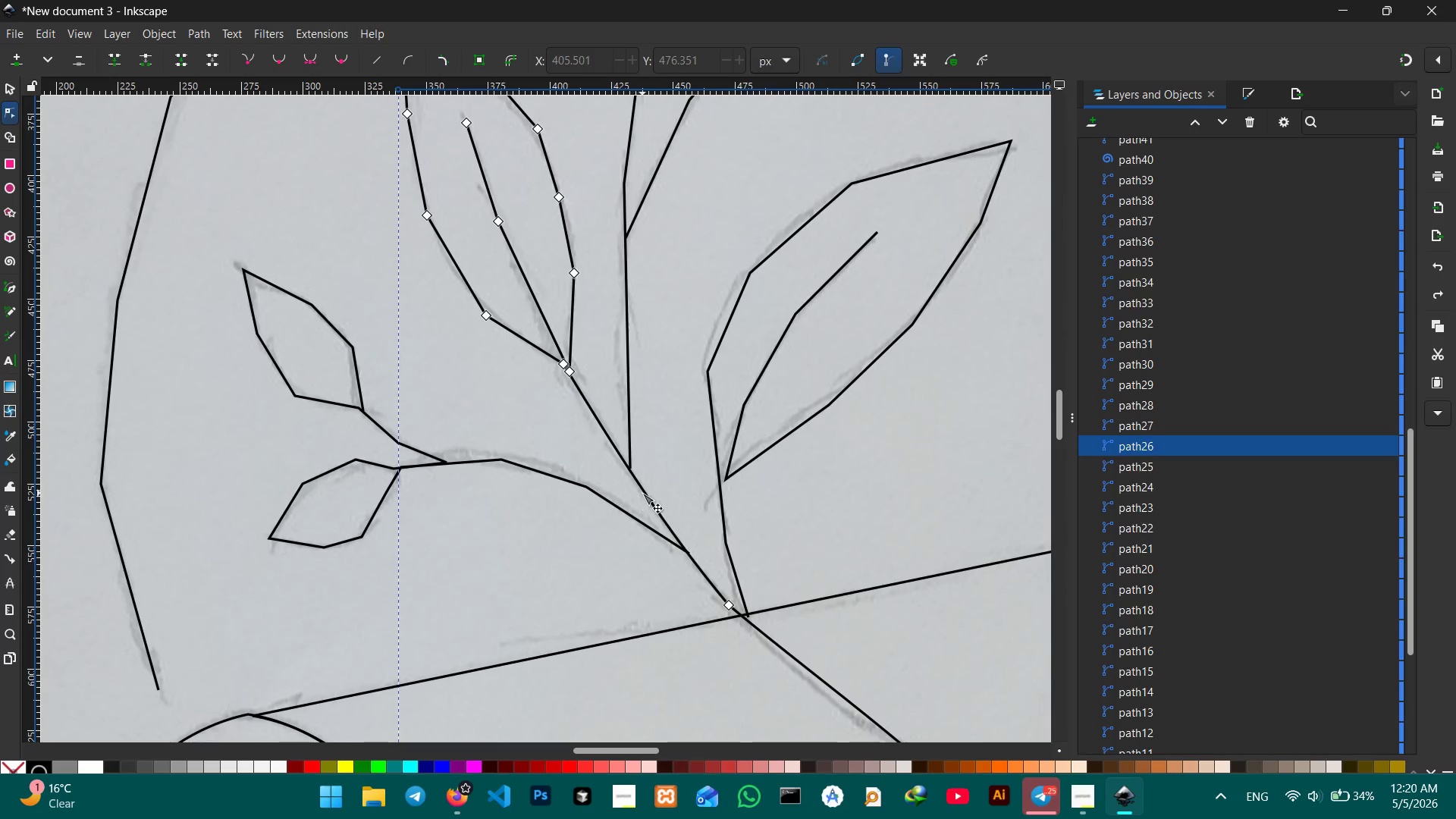 
left_click_drag(start_coordinate=[300, 493], to_coordinate=[681, 420])
 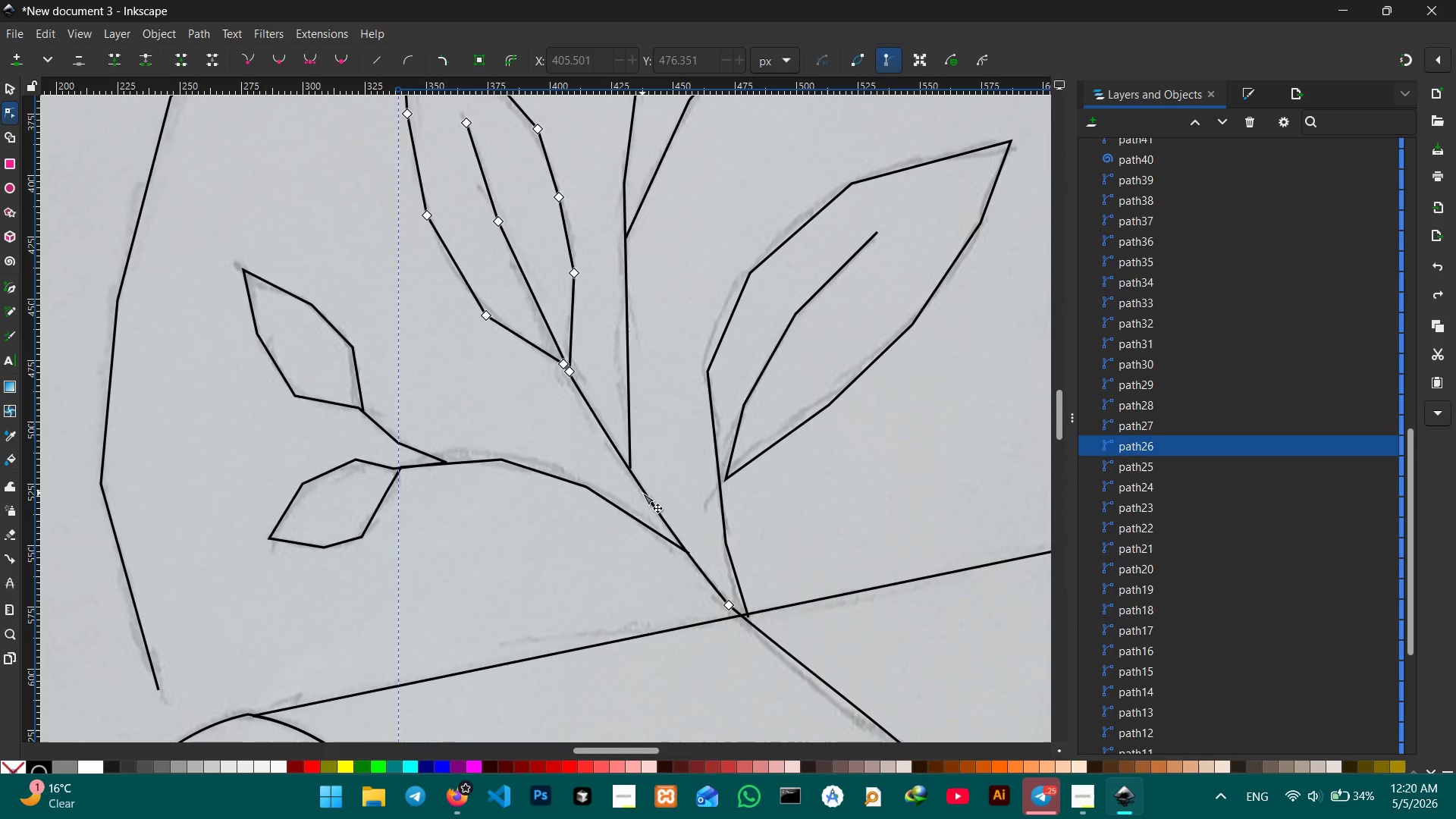 
left_click([642, 493])
 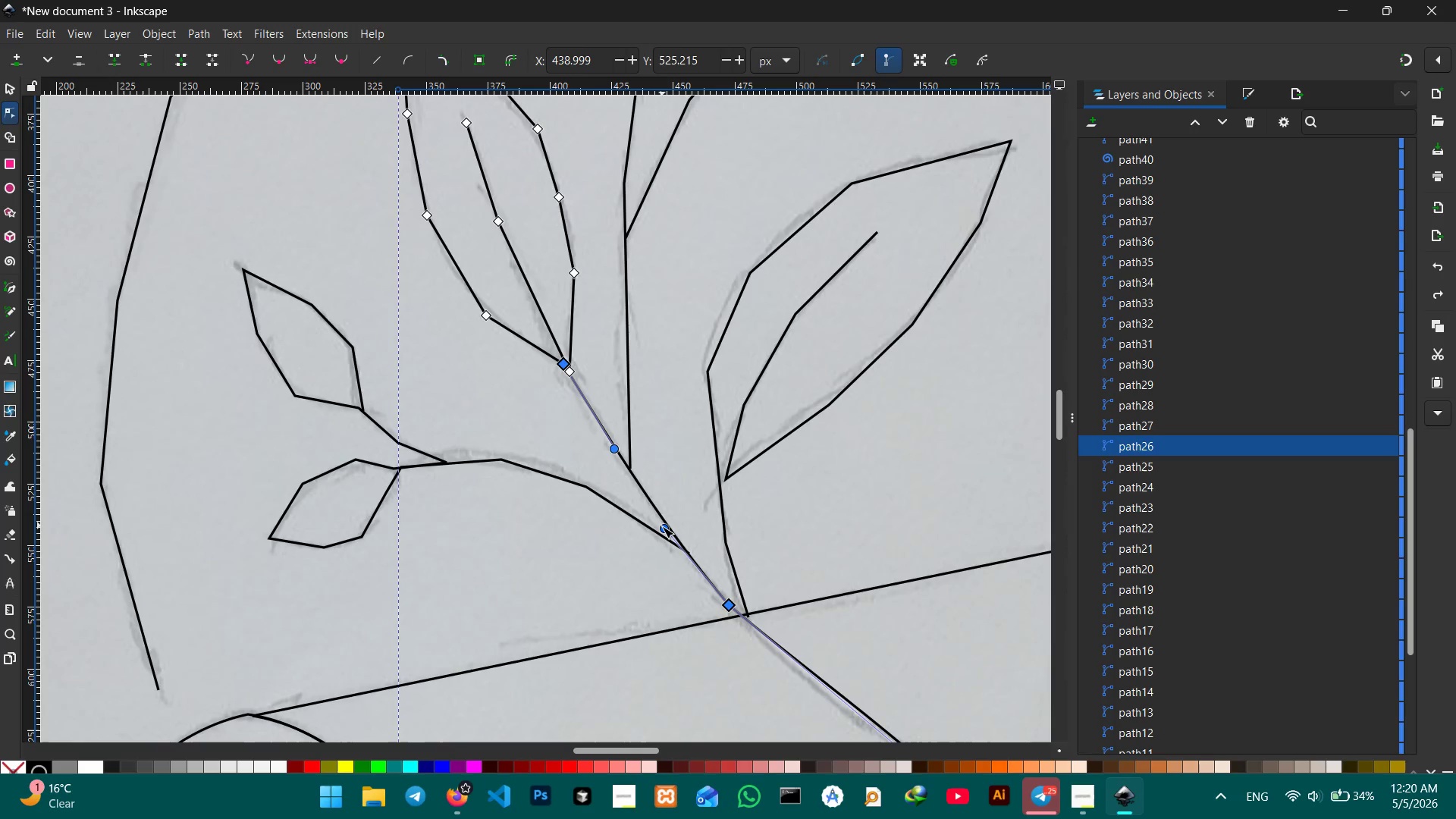 
left_click_drag(start_coordinate=[664, 528], to_coordinate=[648, 535])
 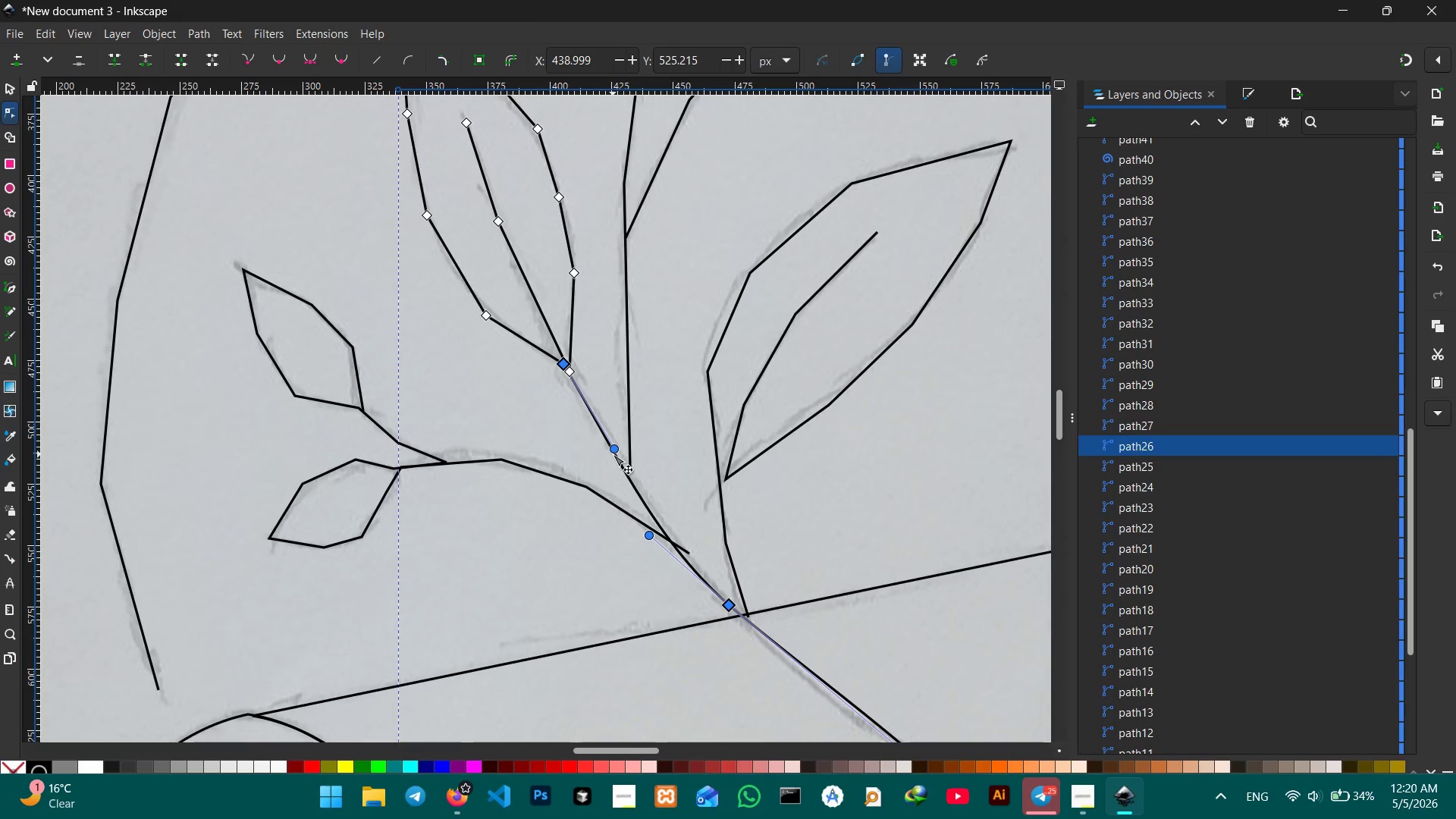 
left_click_drag(start_coordinate=[613, 454], to_coordinate=[610, 447])
 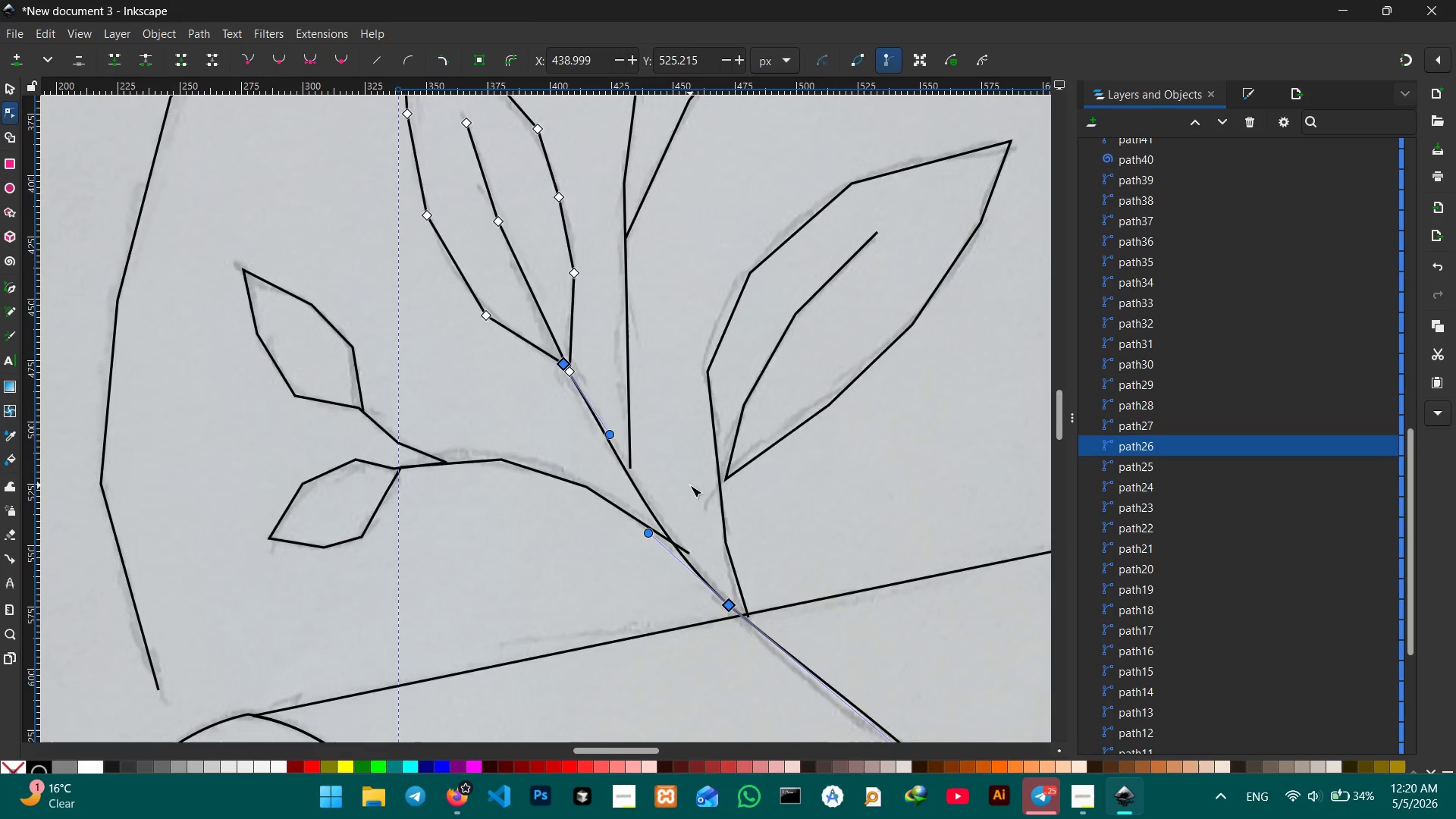 
scroll: coordinate [657, 494], scroll_direction: up, amount: 4.0
 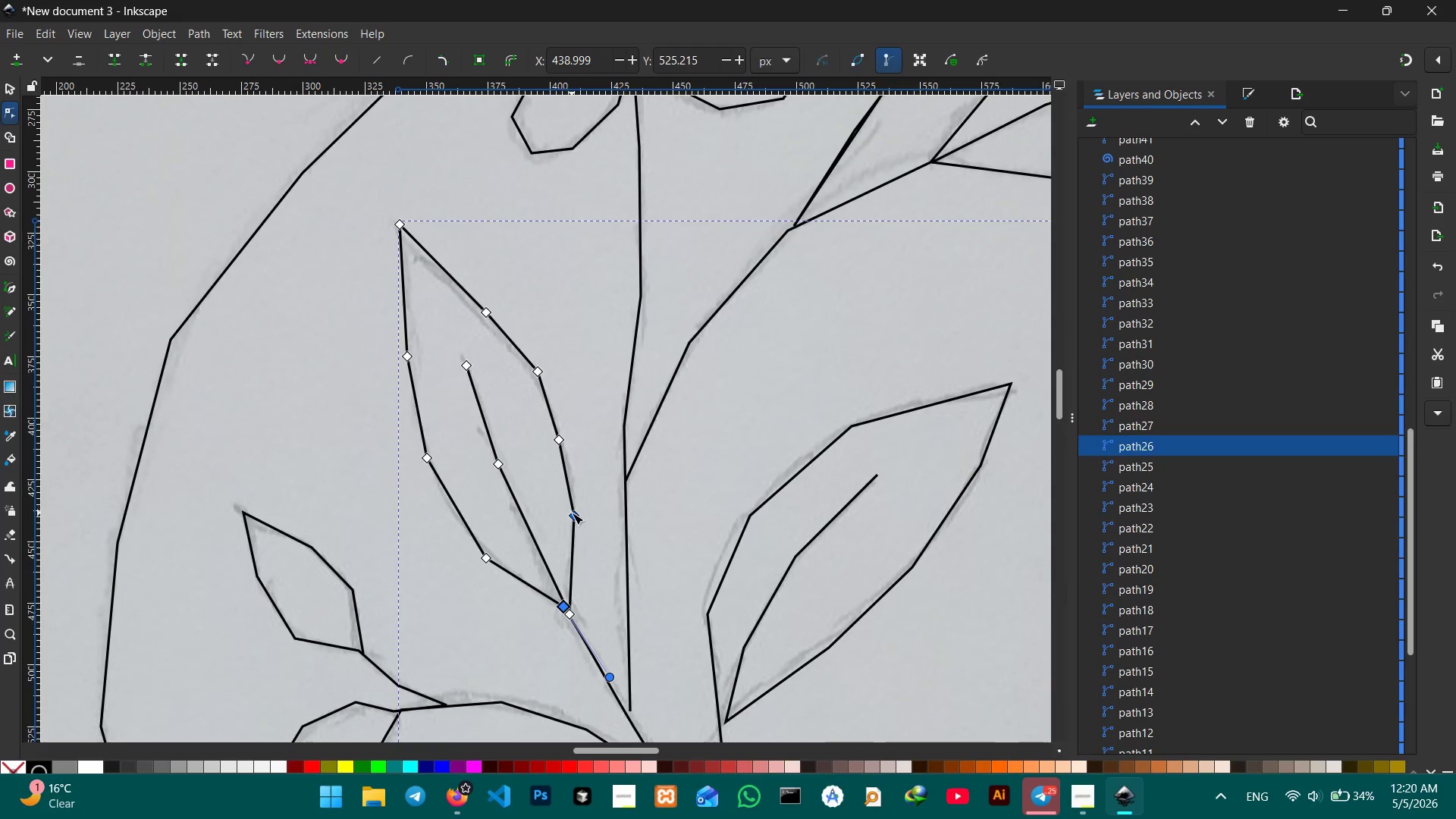 
left_click([572, 513])
 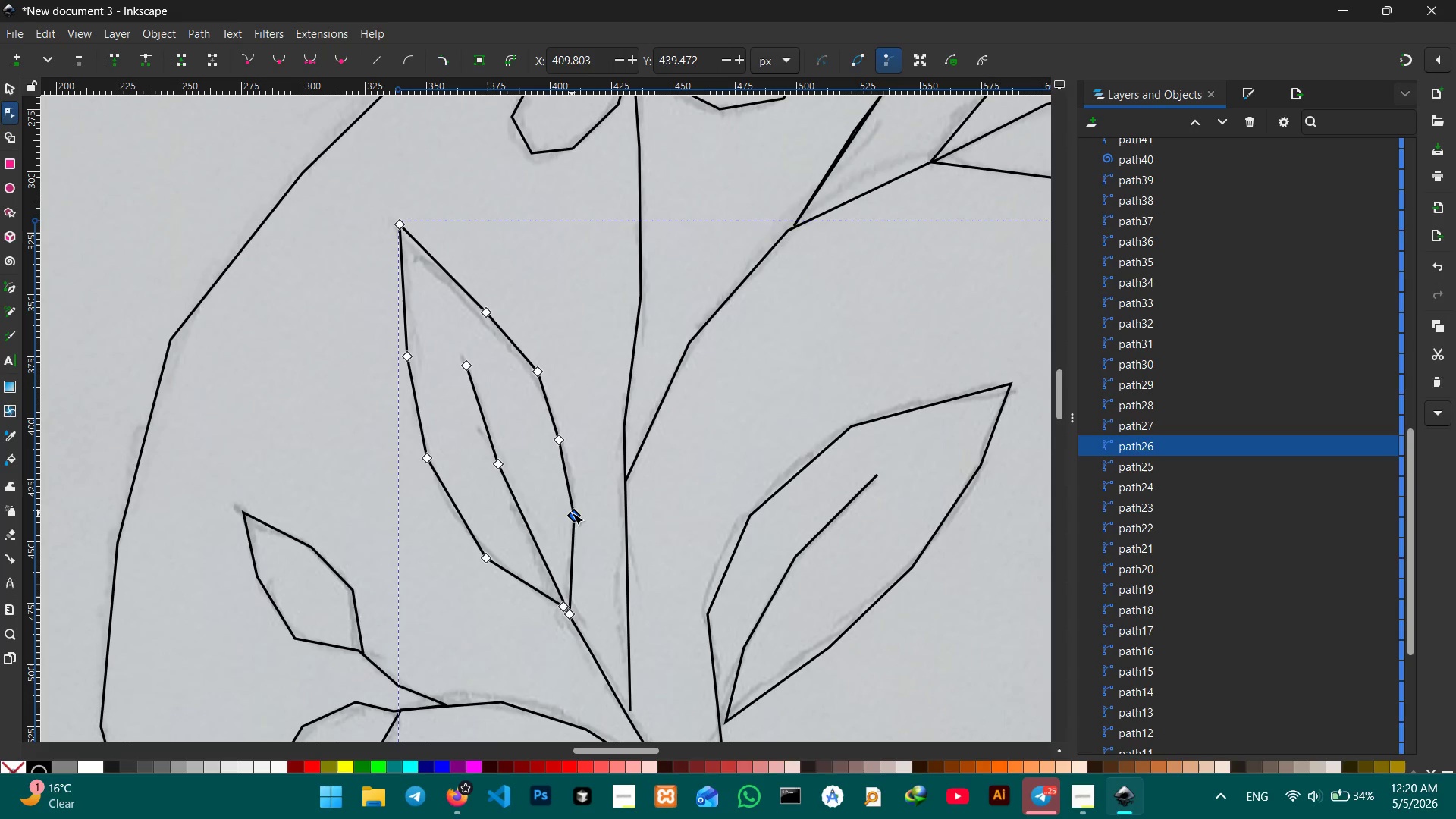 
key(Backspace)
 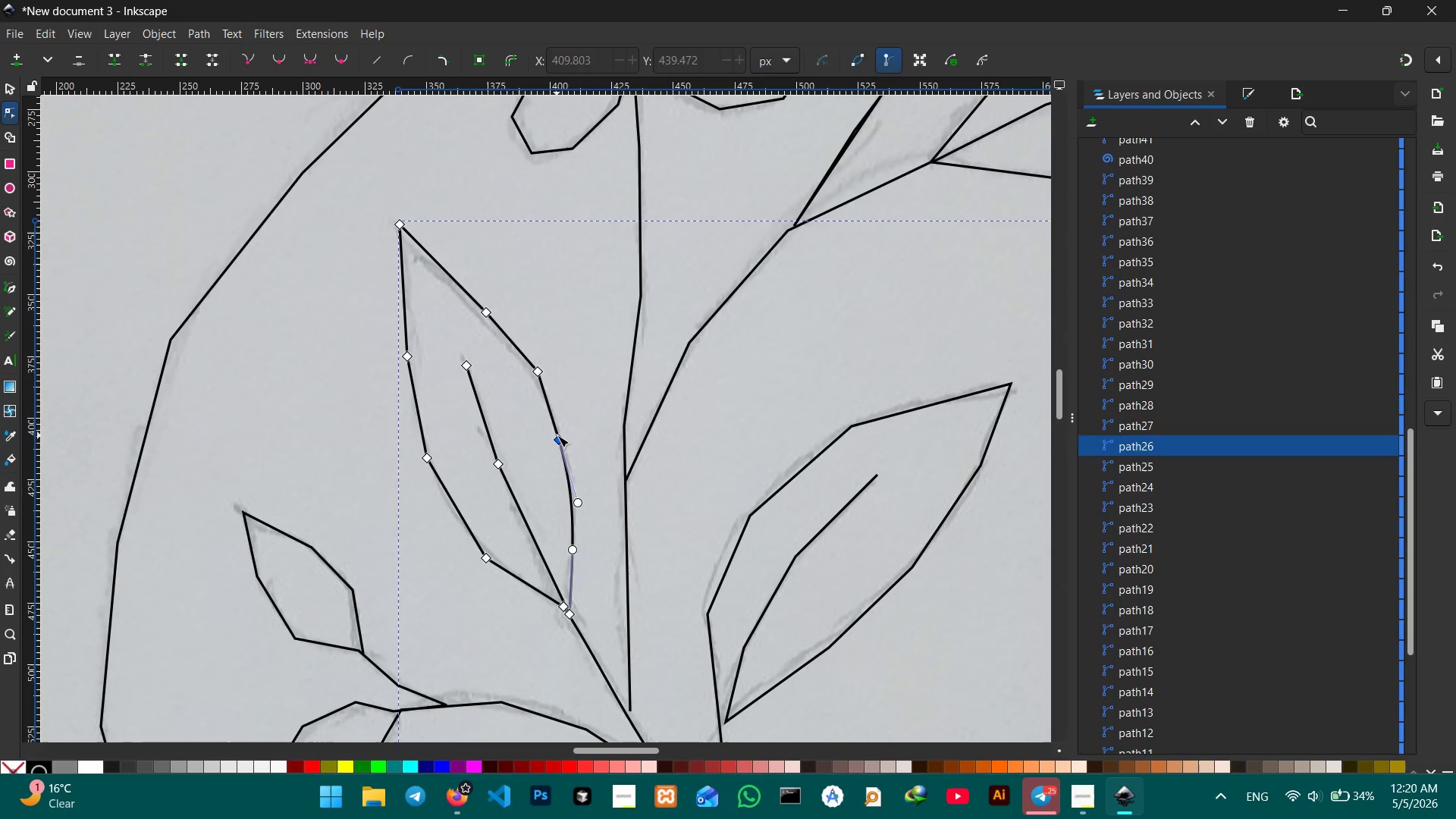 
key(Backspace)
 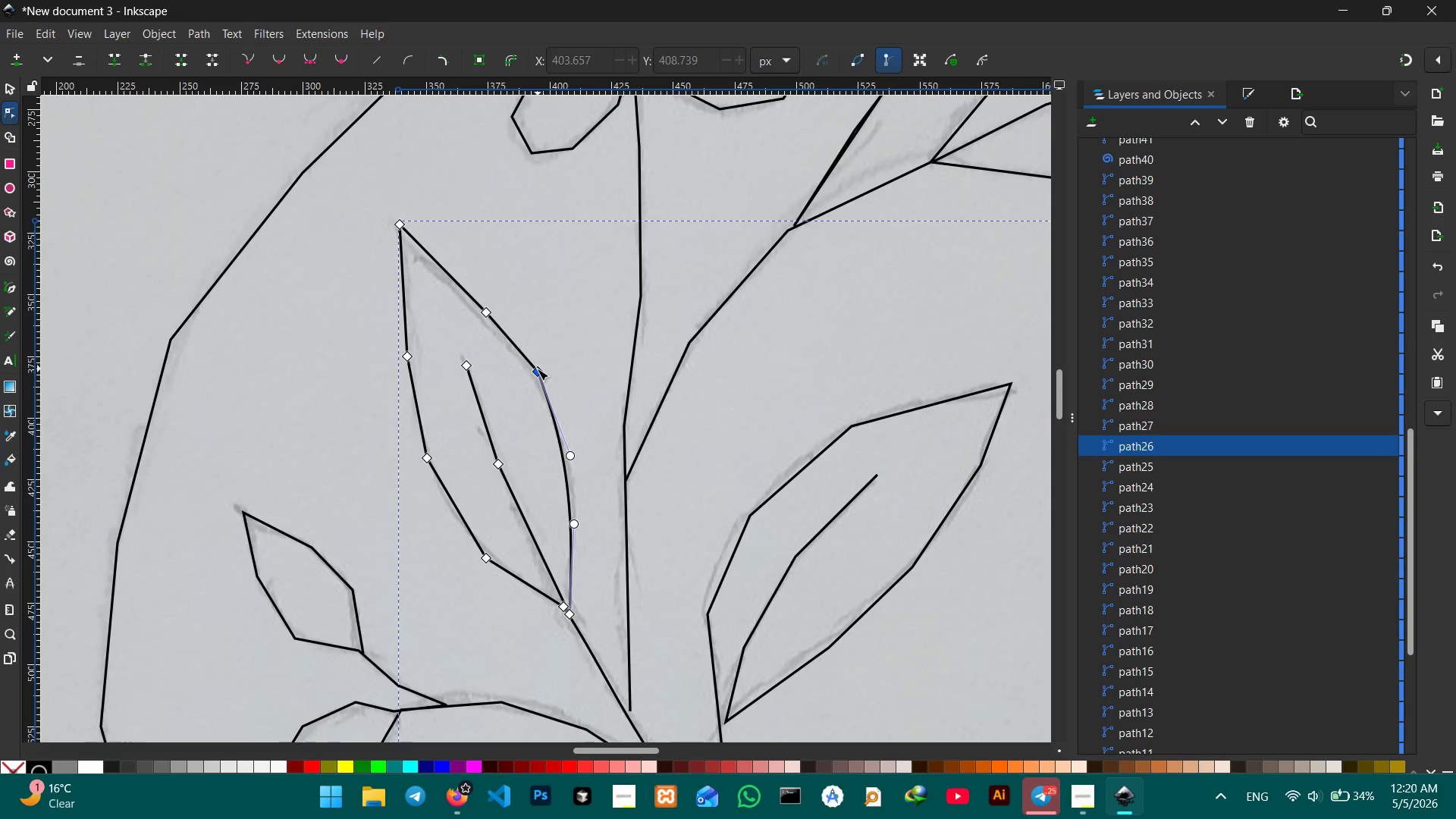 
left_click([537, 369])
 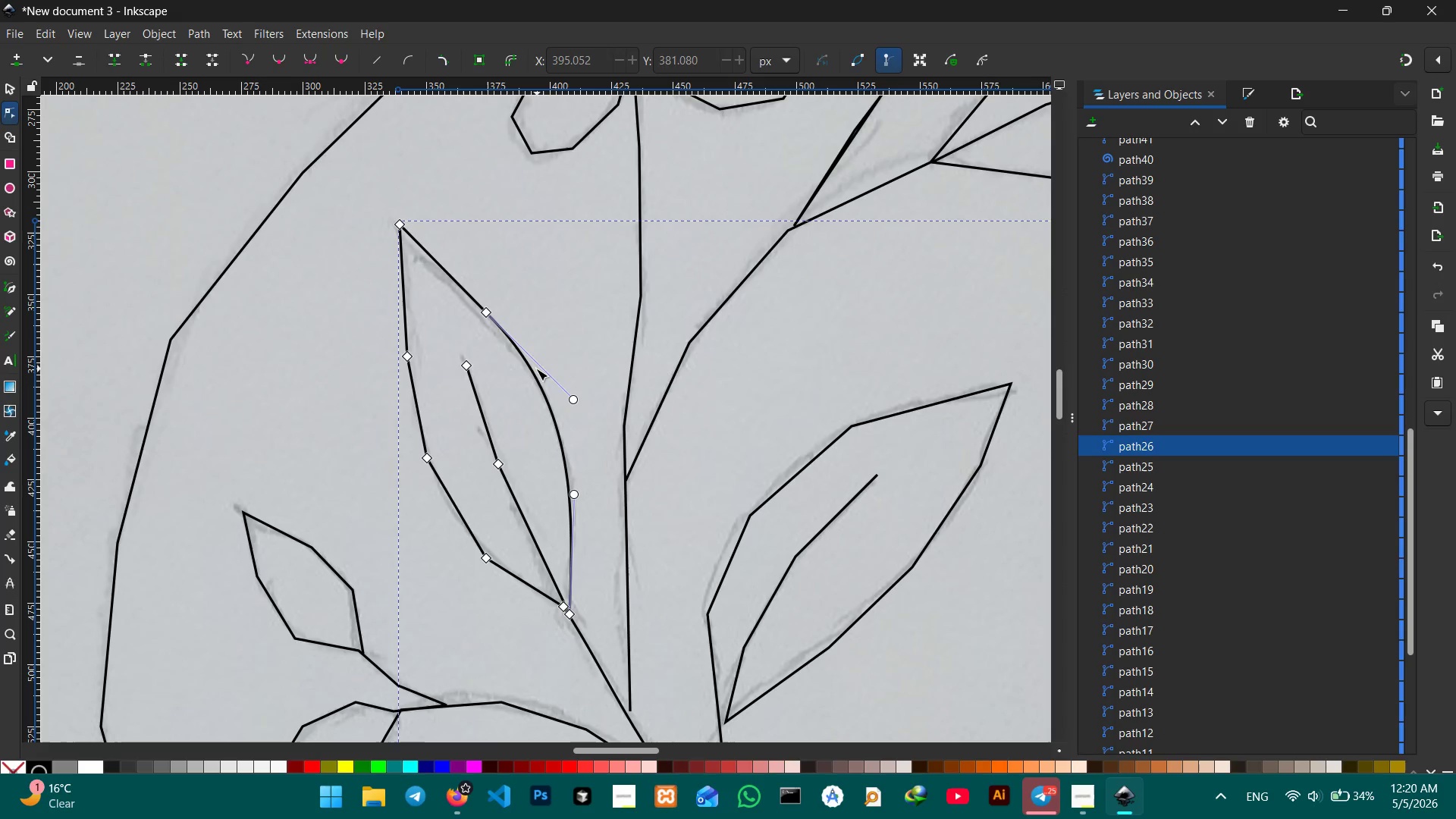 
key(Backspace)
 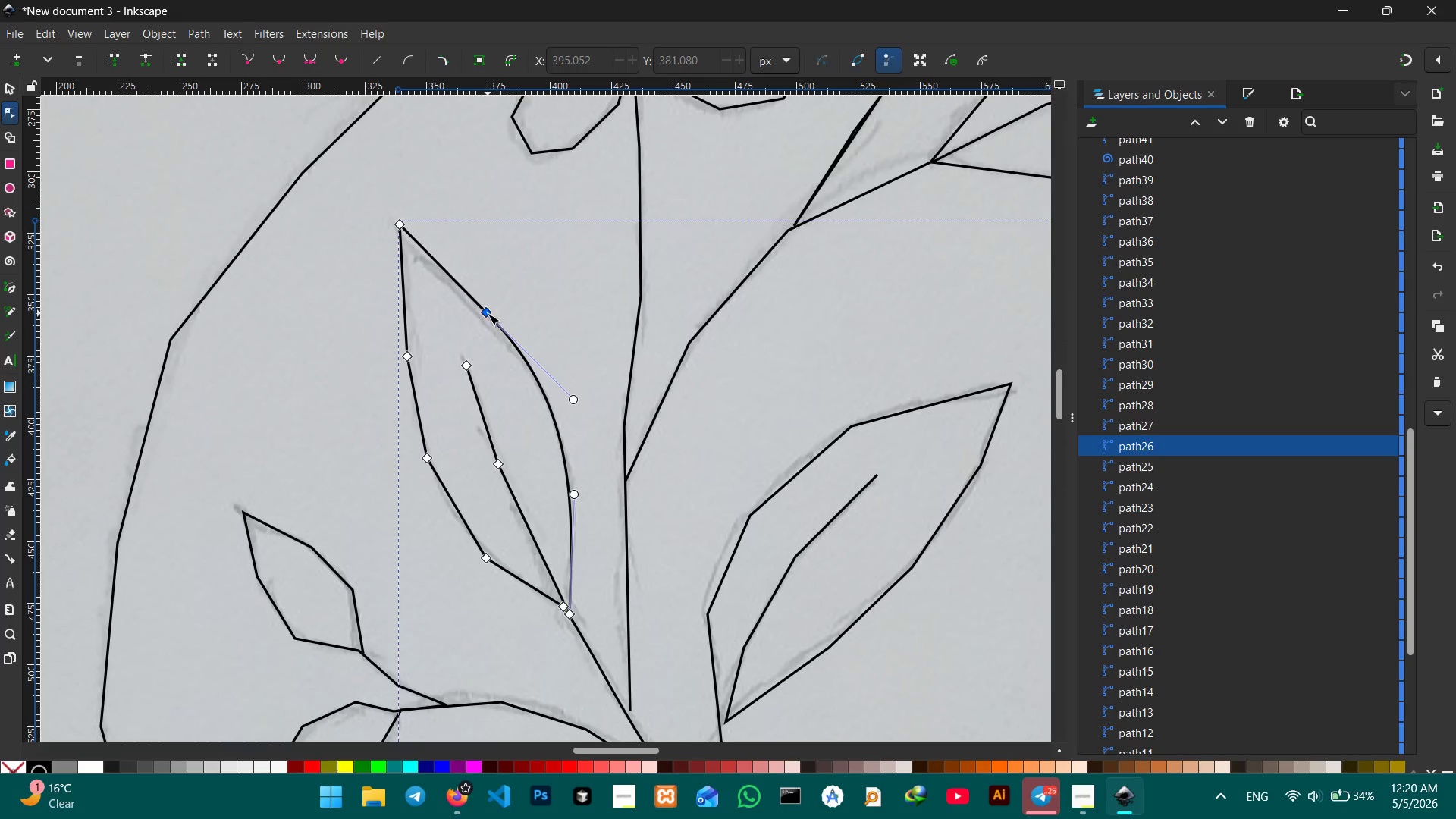 
left_click([488, 313])
 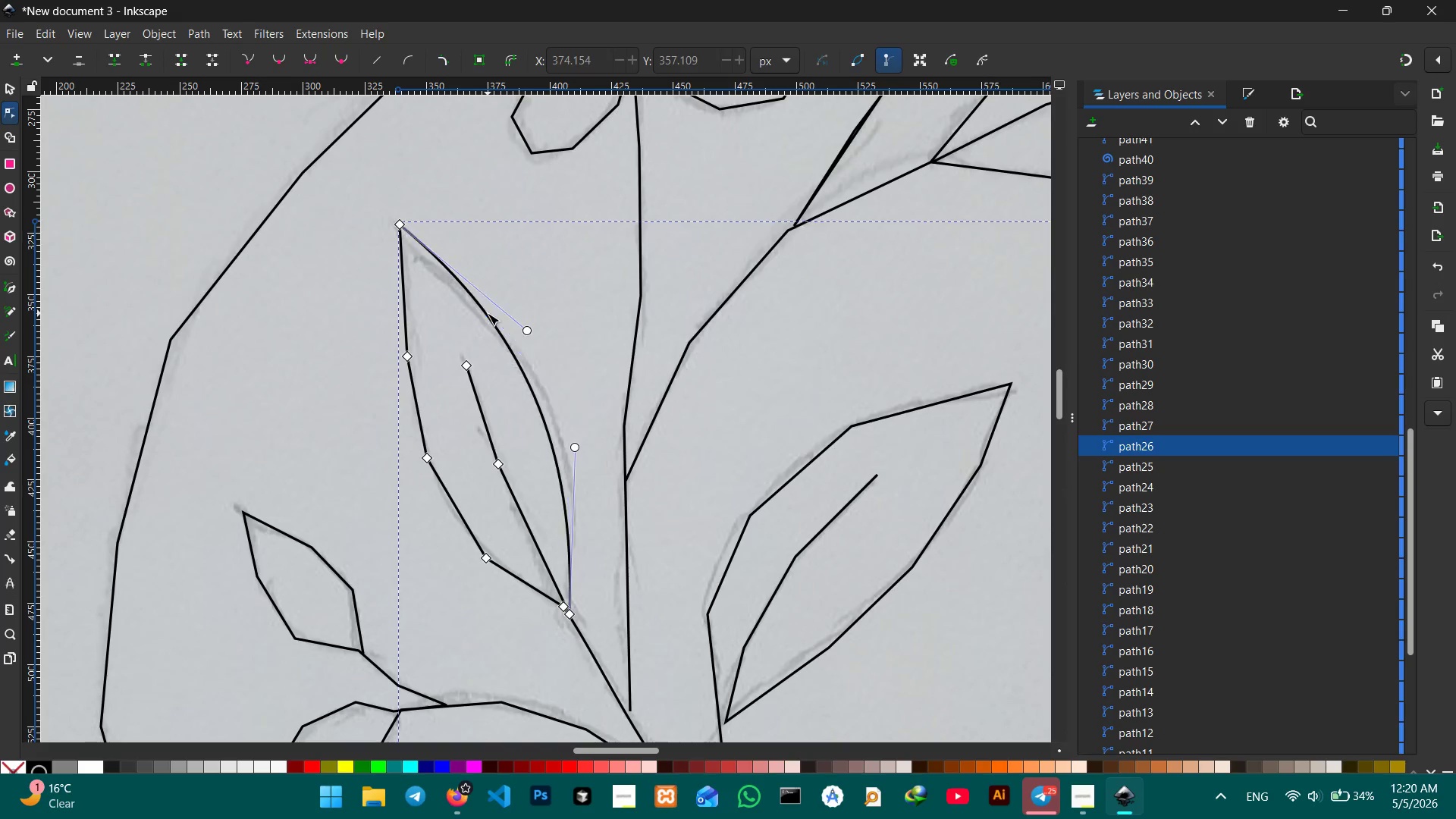 
key(Backspace)
 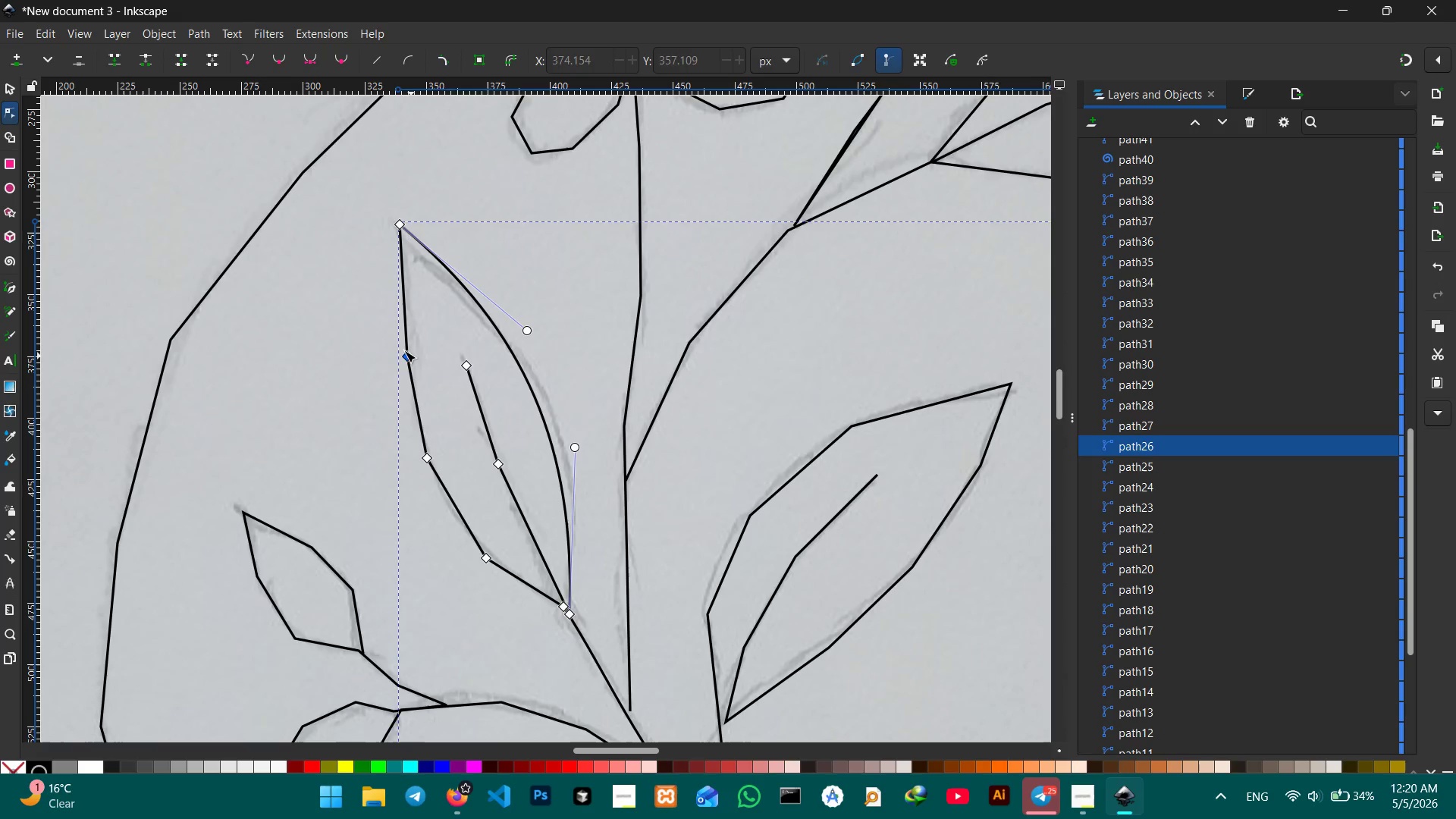 
left_click([401, 350])
 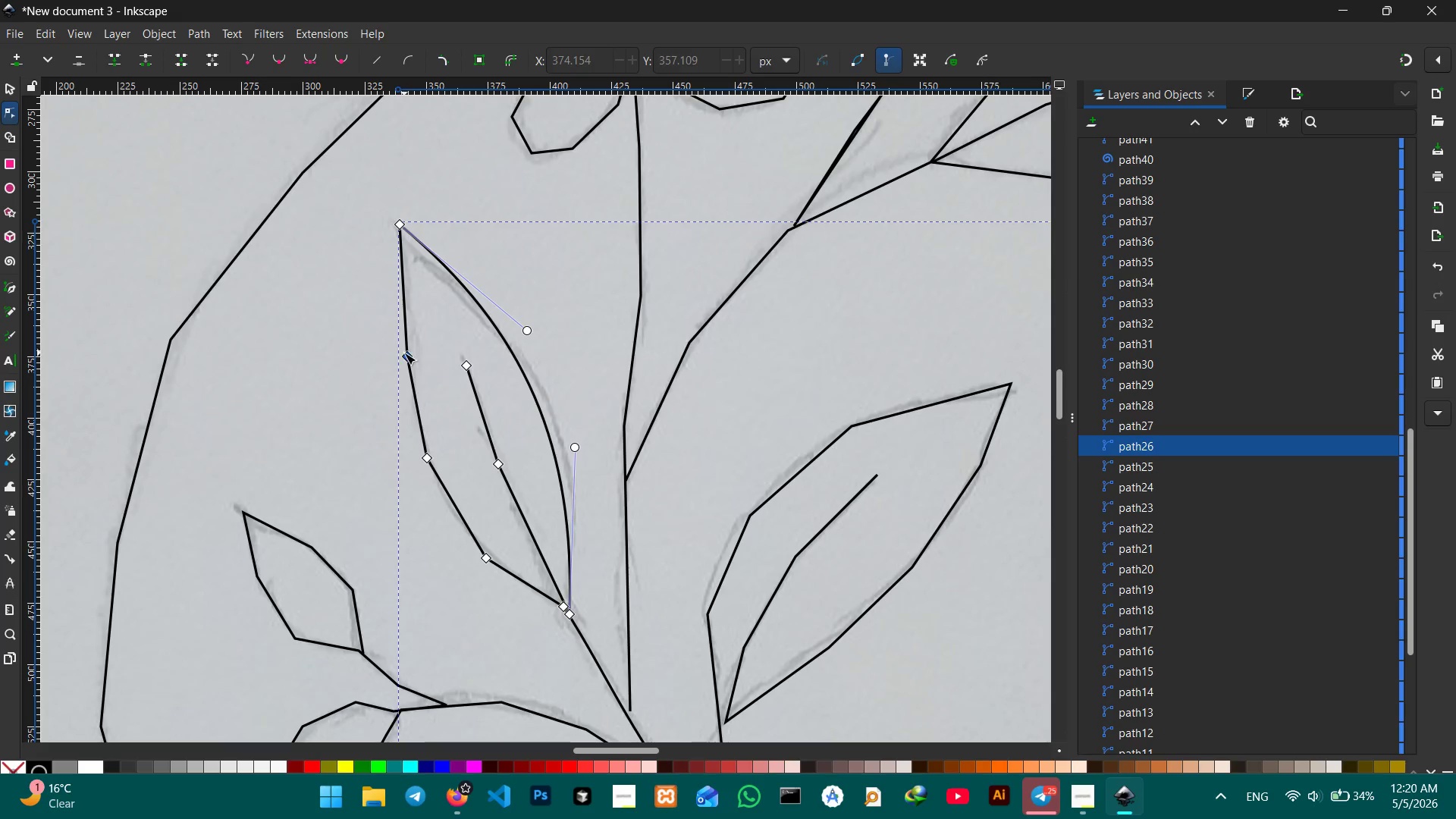 
left_click([403, 354])
 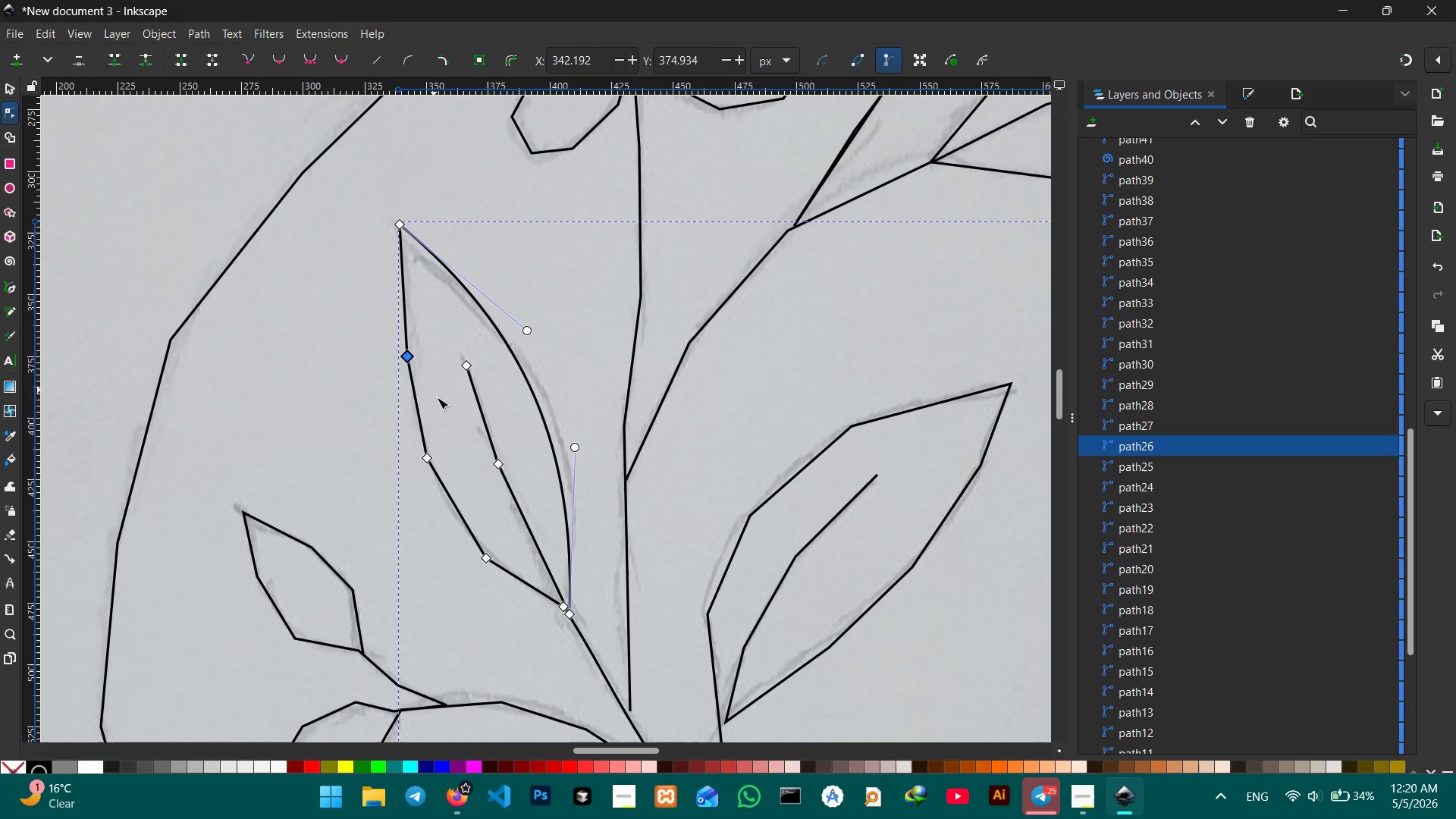 
key(Backspace)
 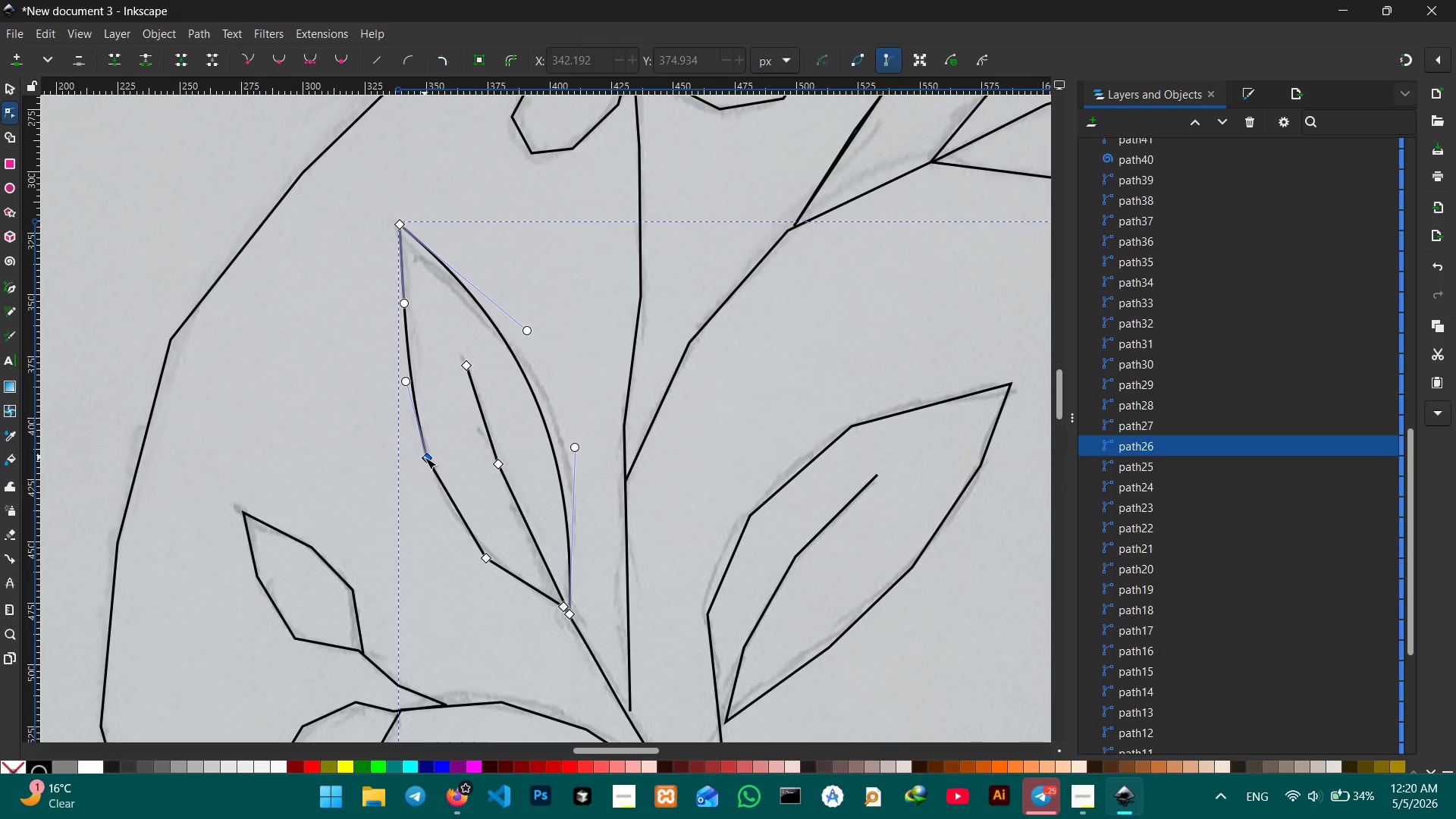 
left_click([425, 458])
 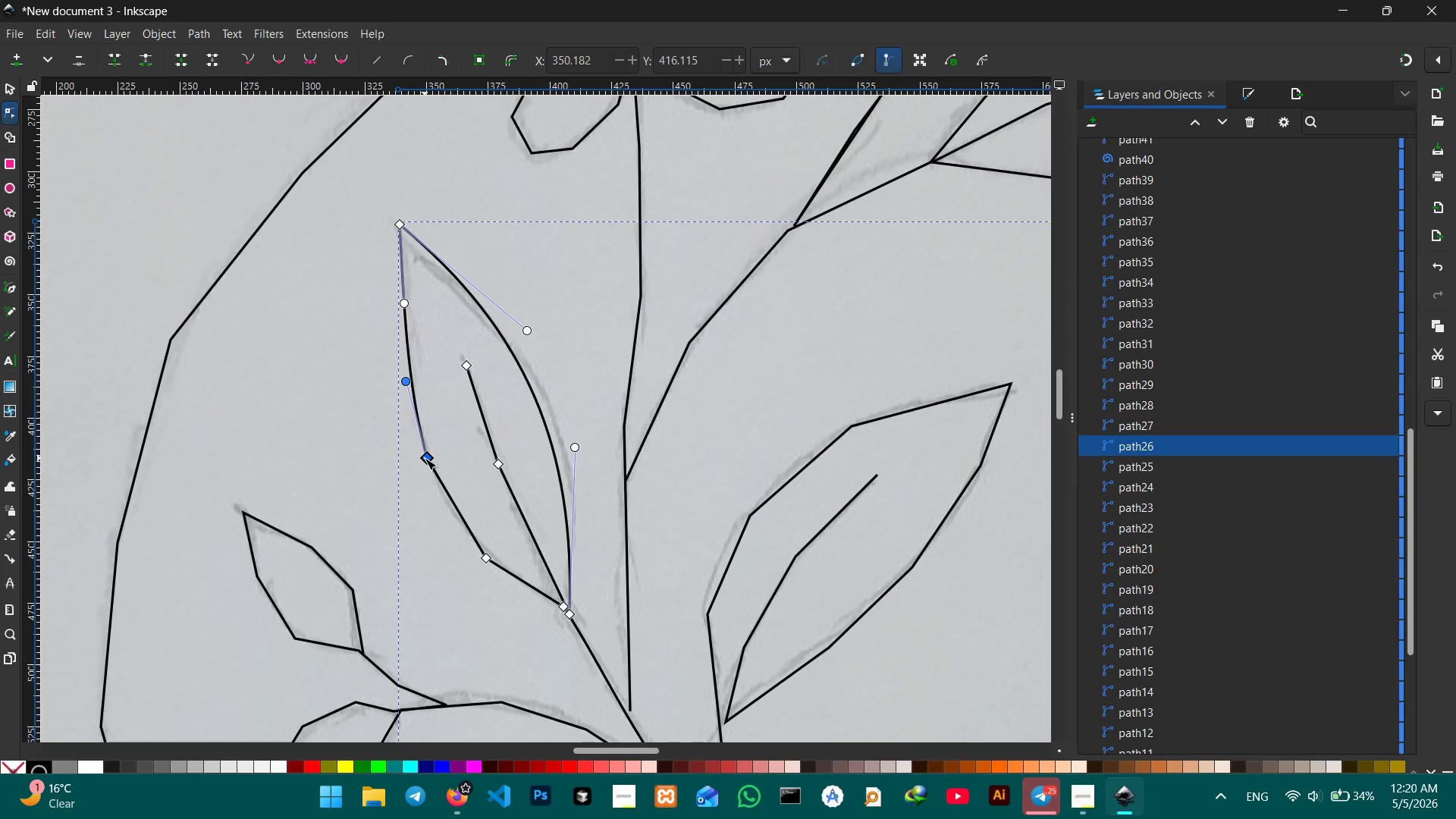 
key(Backspace)
 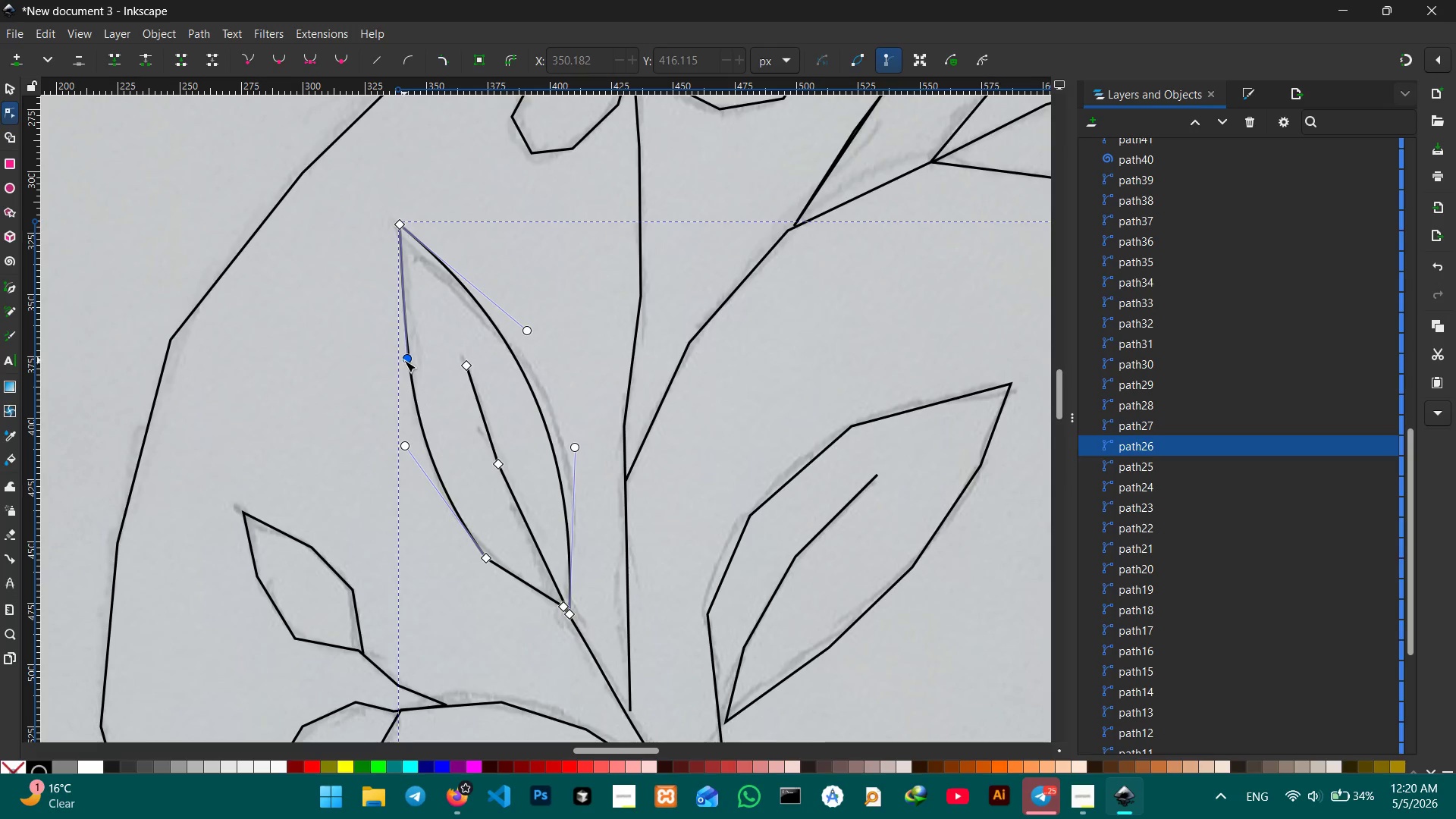 
left_click_drag(start_coordinate=[404, 360], to_coordinate=[387, 397])
 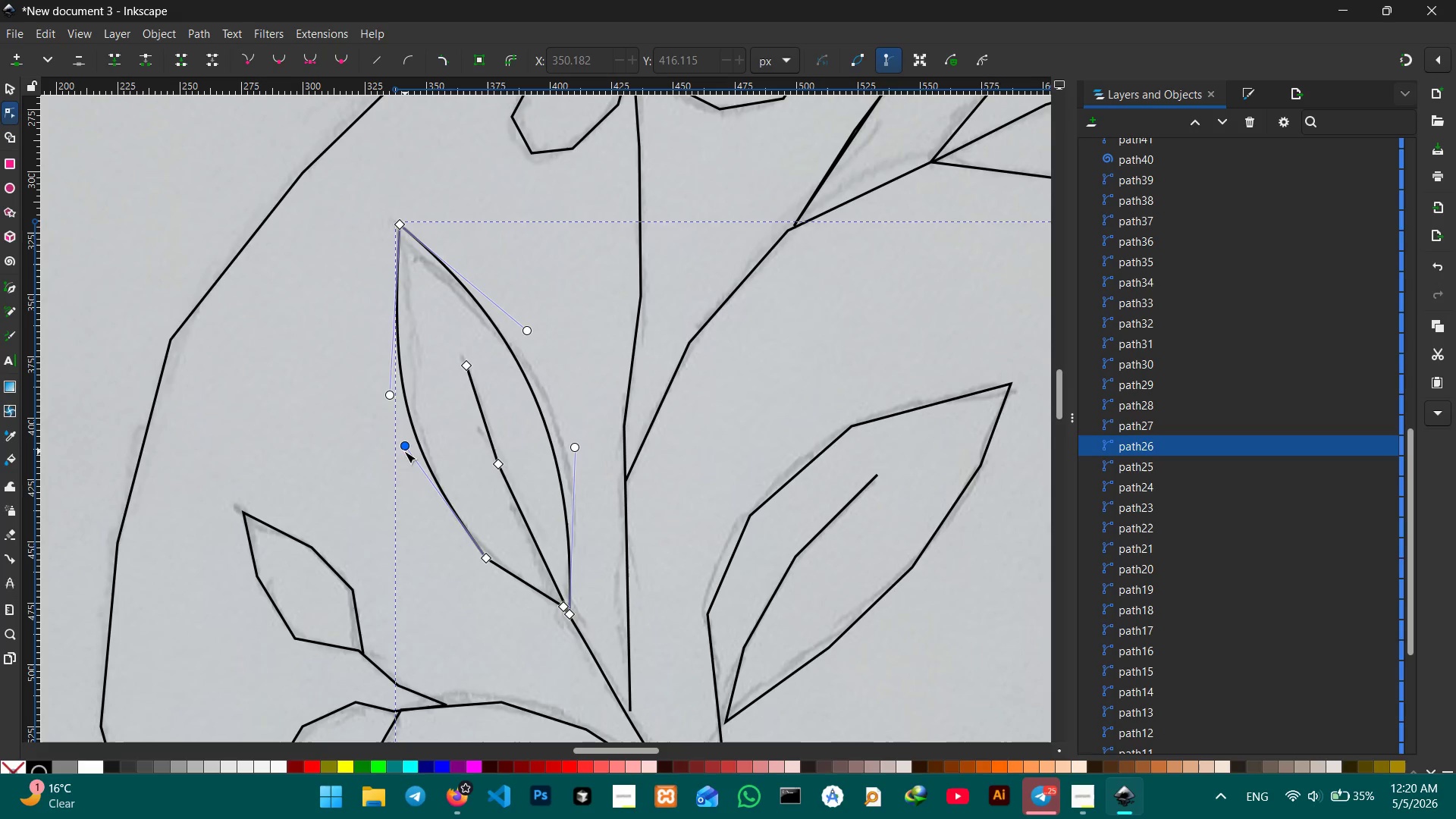 
left_click_drag(start_coordinate=[406, 451], to_coordinate=[391, 500])
 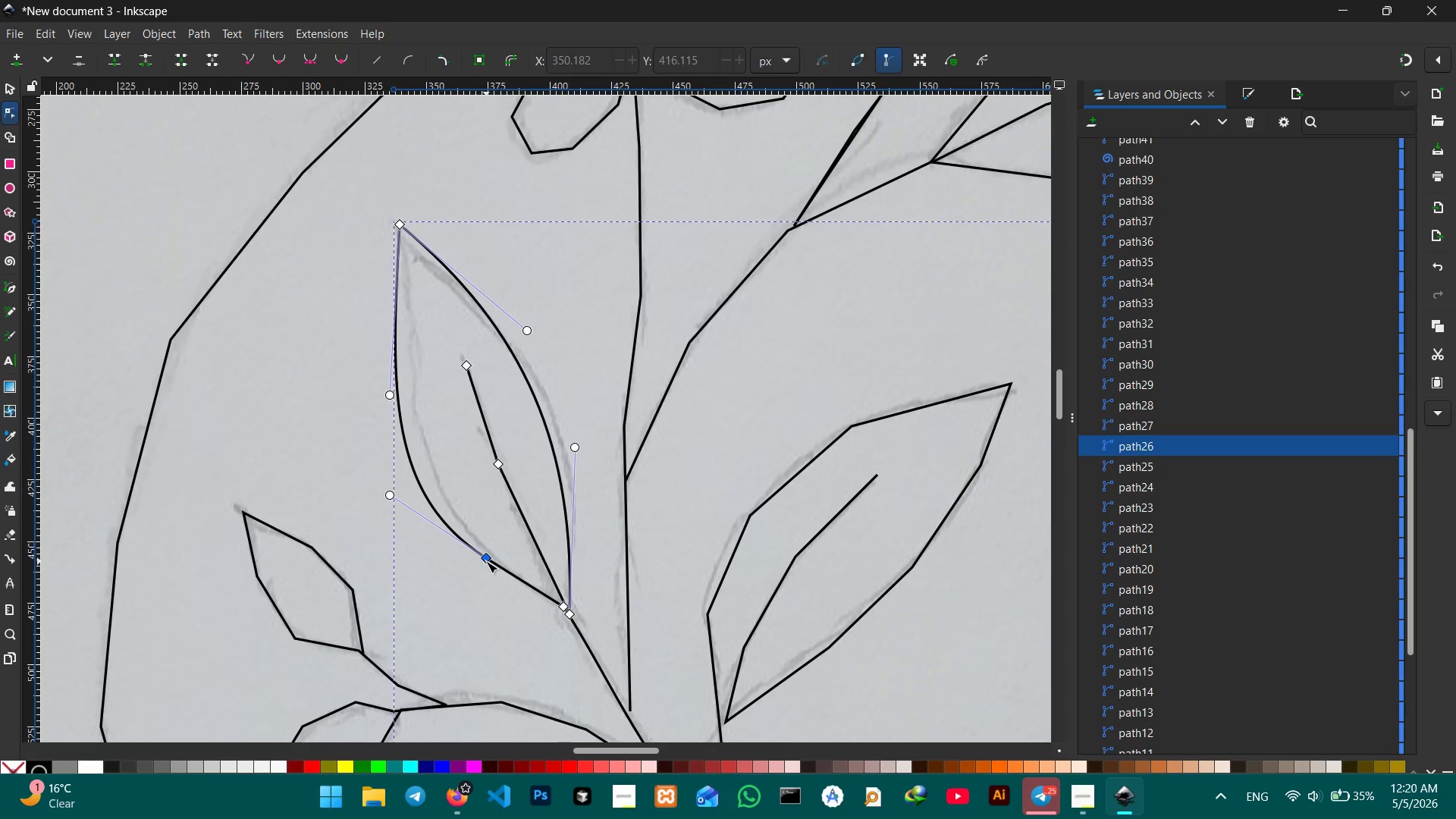 
left_click([486, 561])
 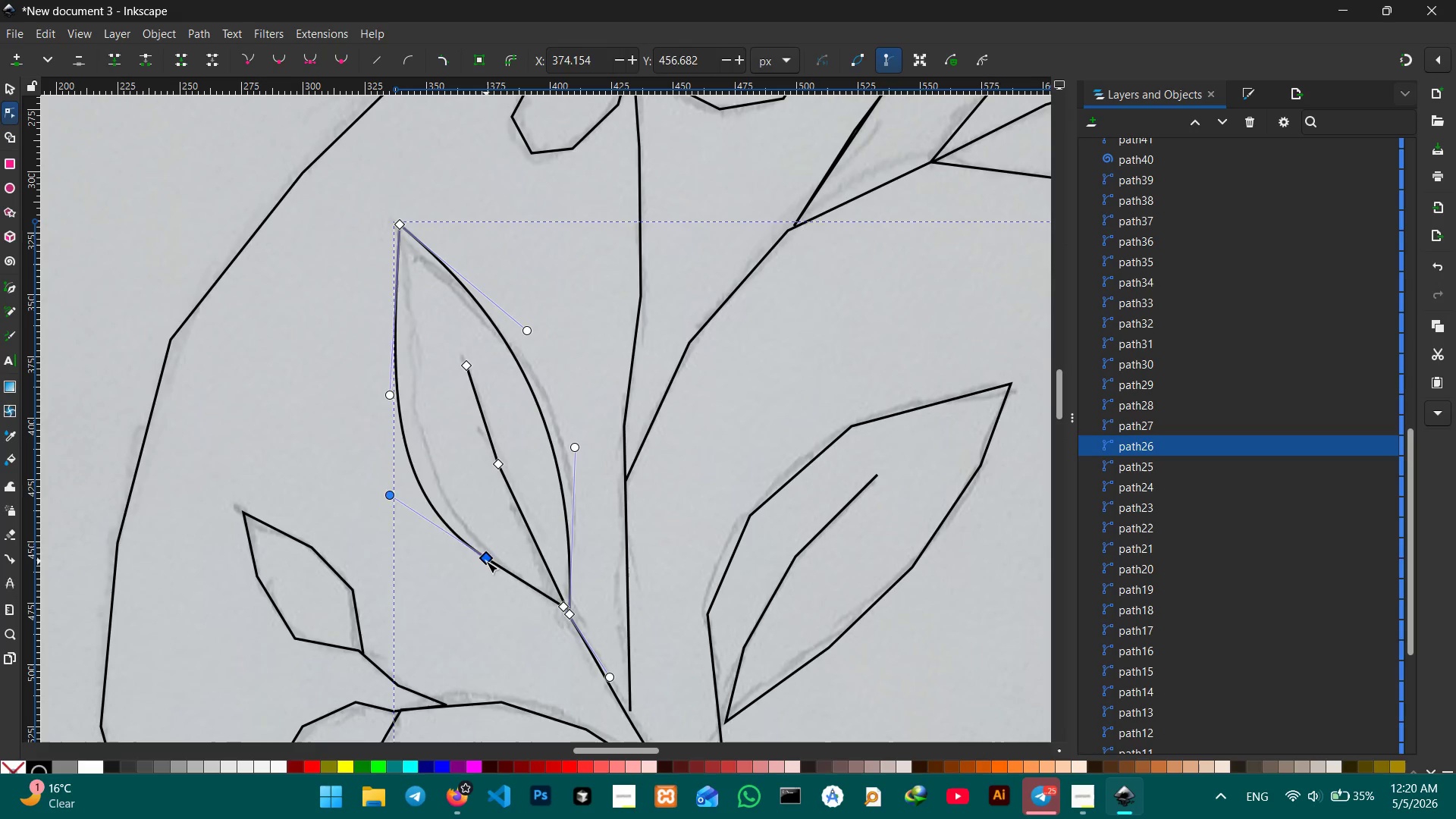 
key(Backspace)
 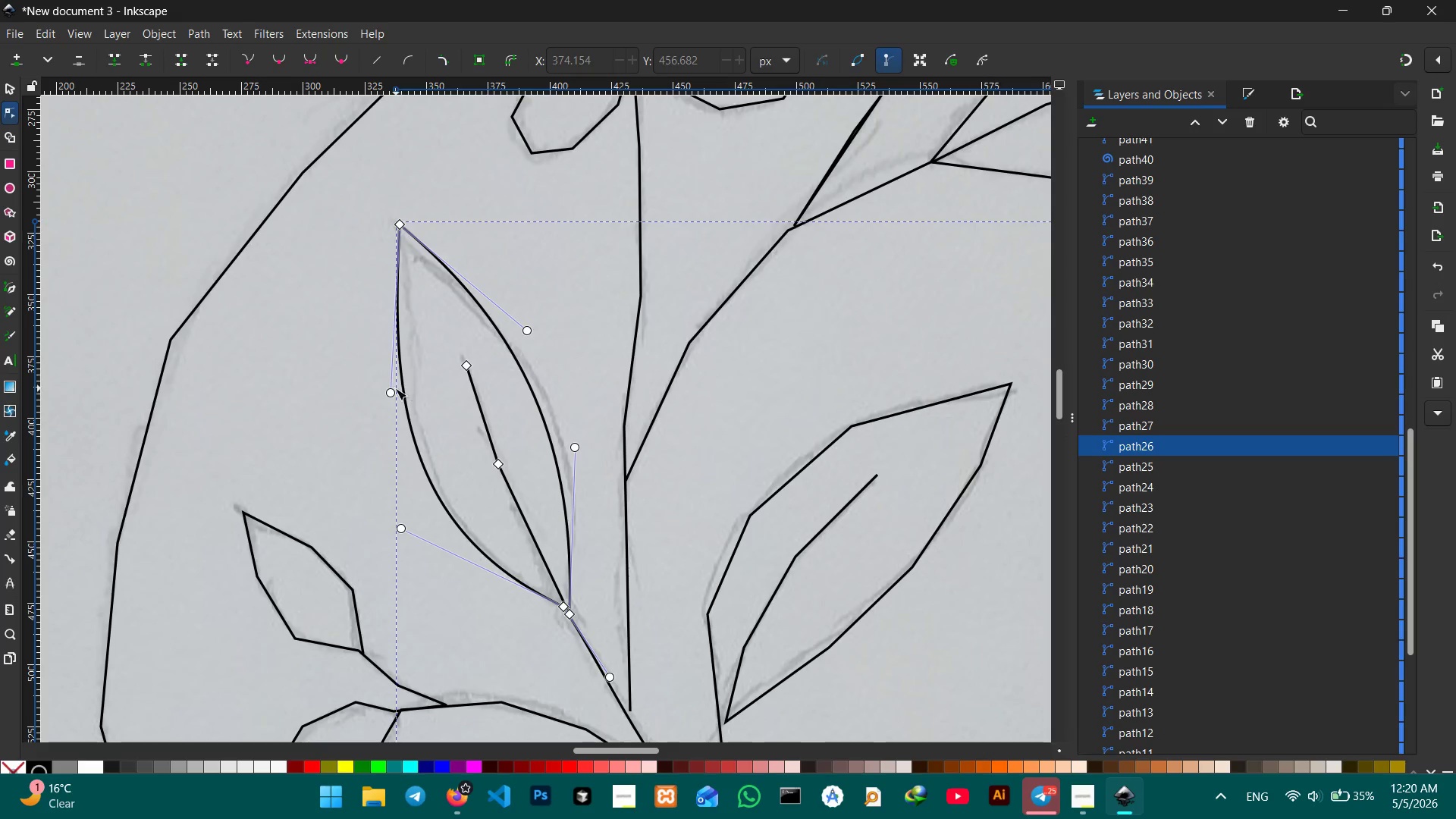 
left_click_drag(start_coordinate=[392, 389], to_coordinate=[433, 374])
 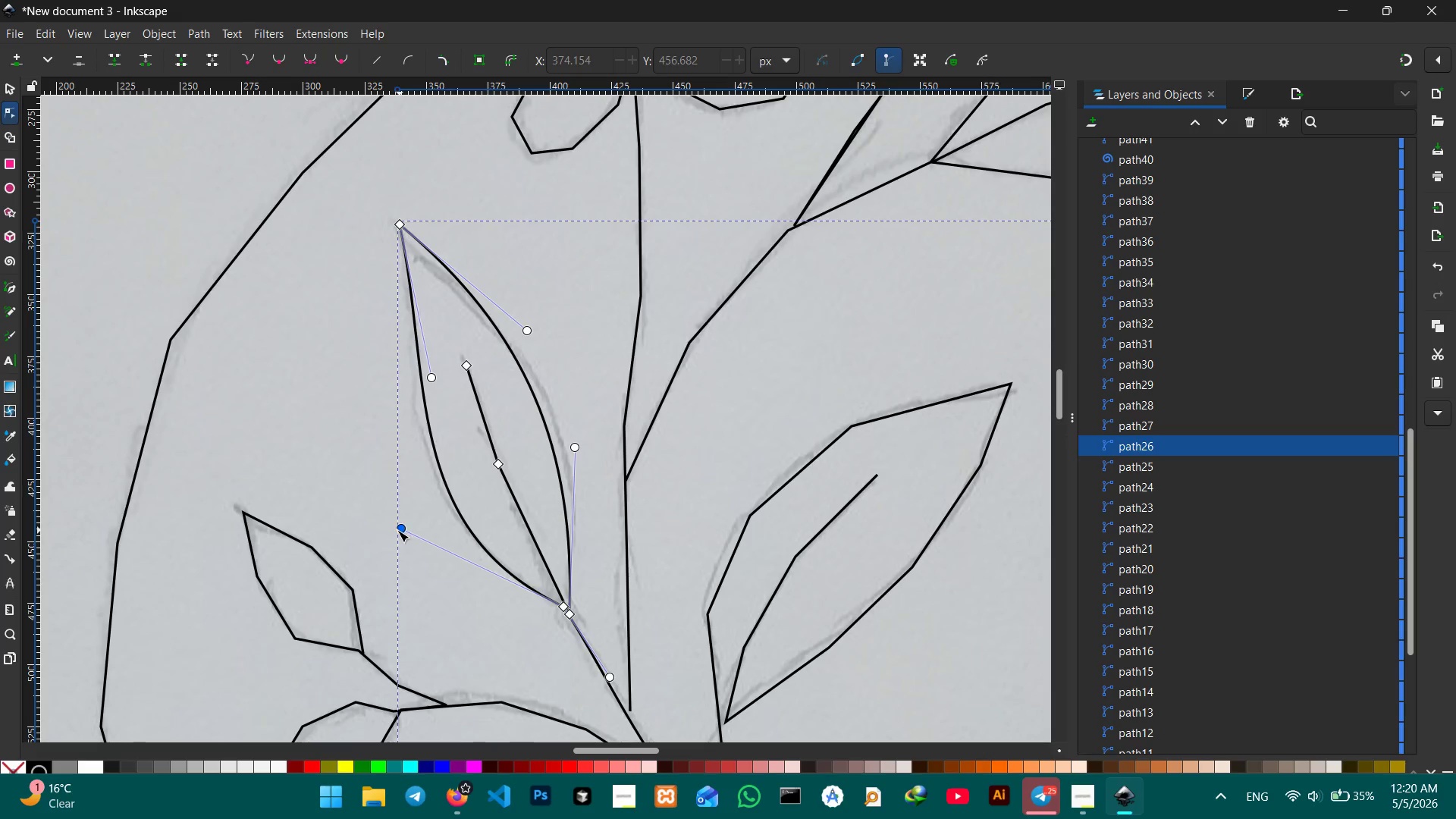 
left_click_drag(start_coordinate=[400, 530], to_coordinate=[347, 541])
 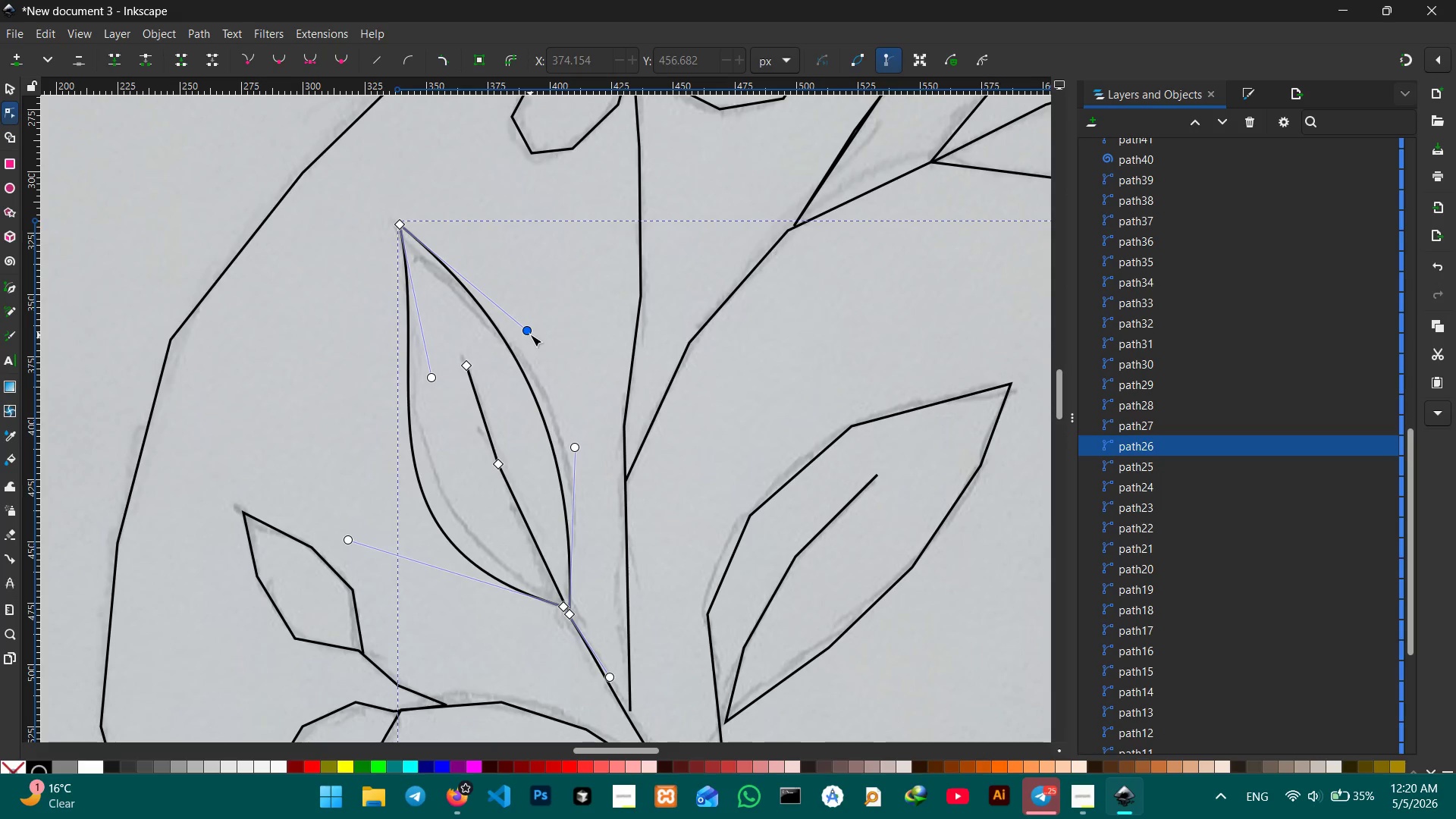 
left_click_drag(start_coordinate=[530, 333], to_coordinate=[557, 318])
 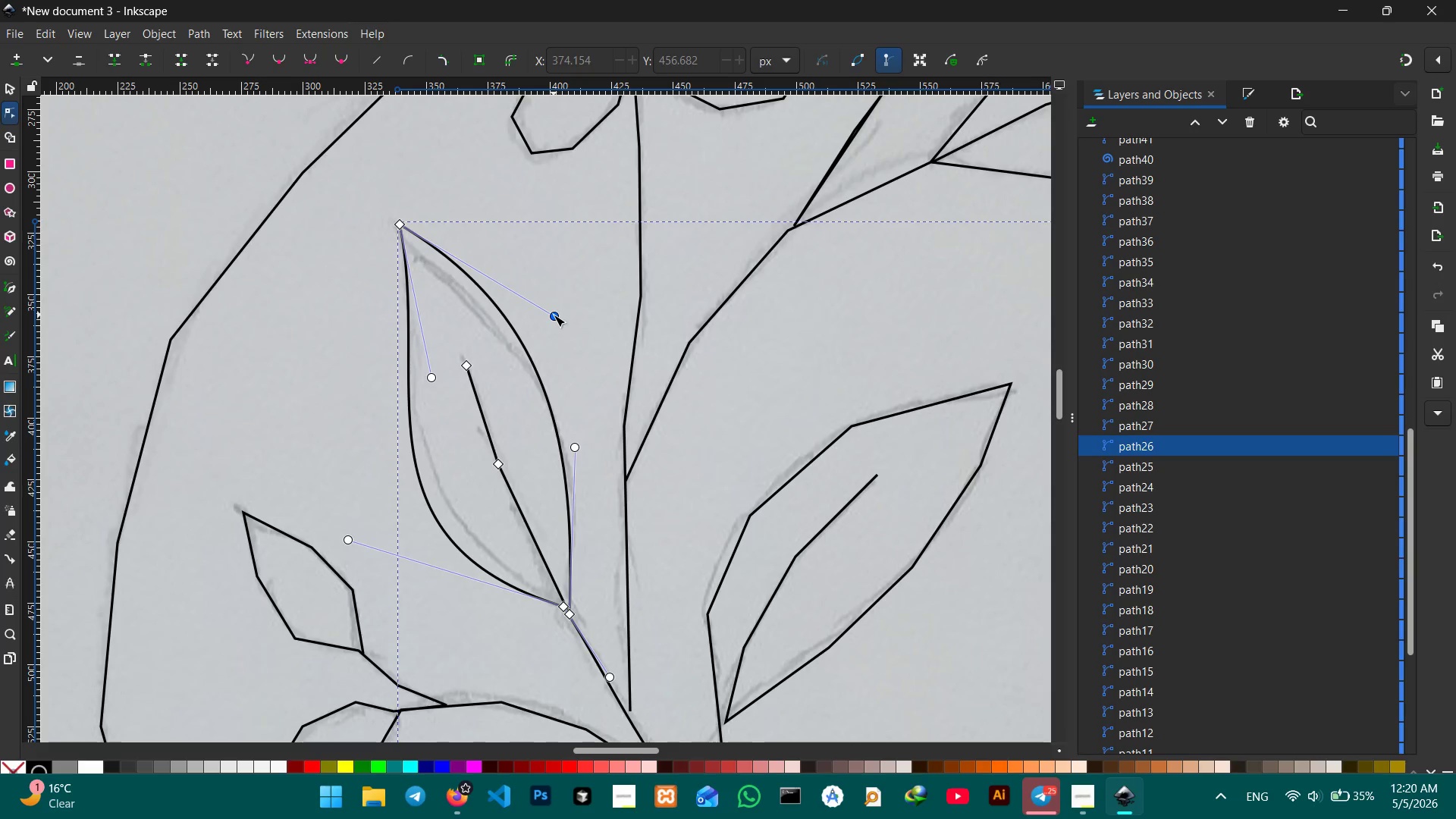 
left_click_drag(start_coordinate=[554, 315], to_coordinate=[509, 324])
 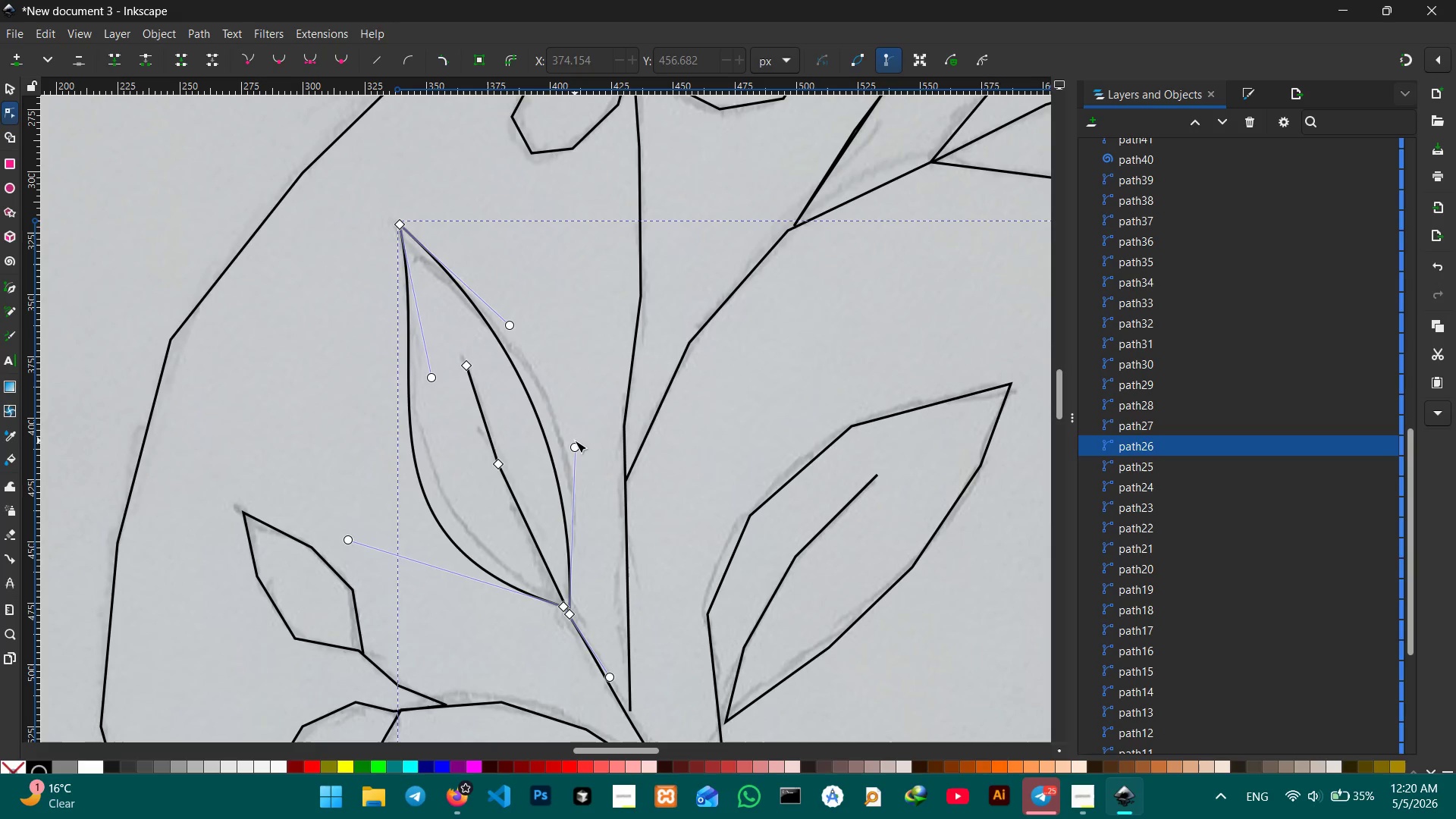 
left_click_drag(start_coordinate=[575, 441], to_coordinate=[604, 421])
 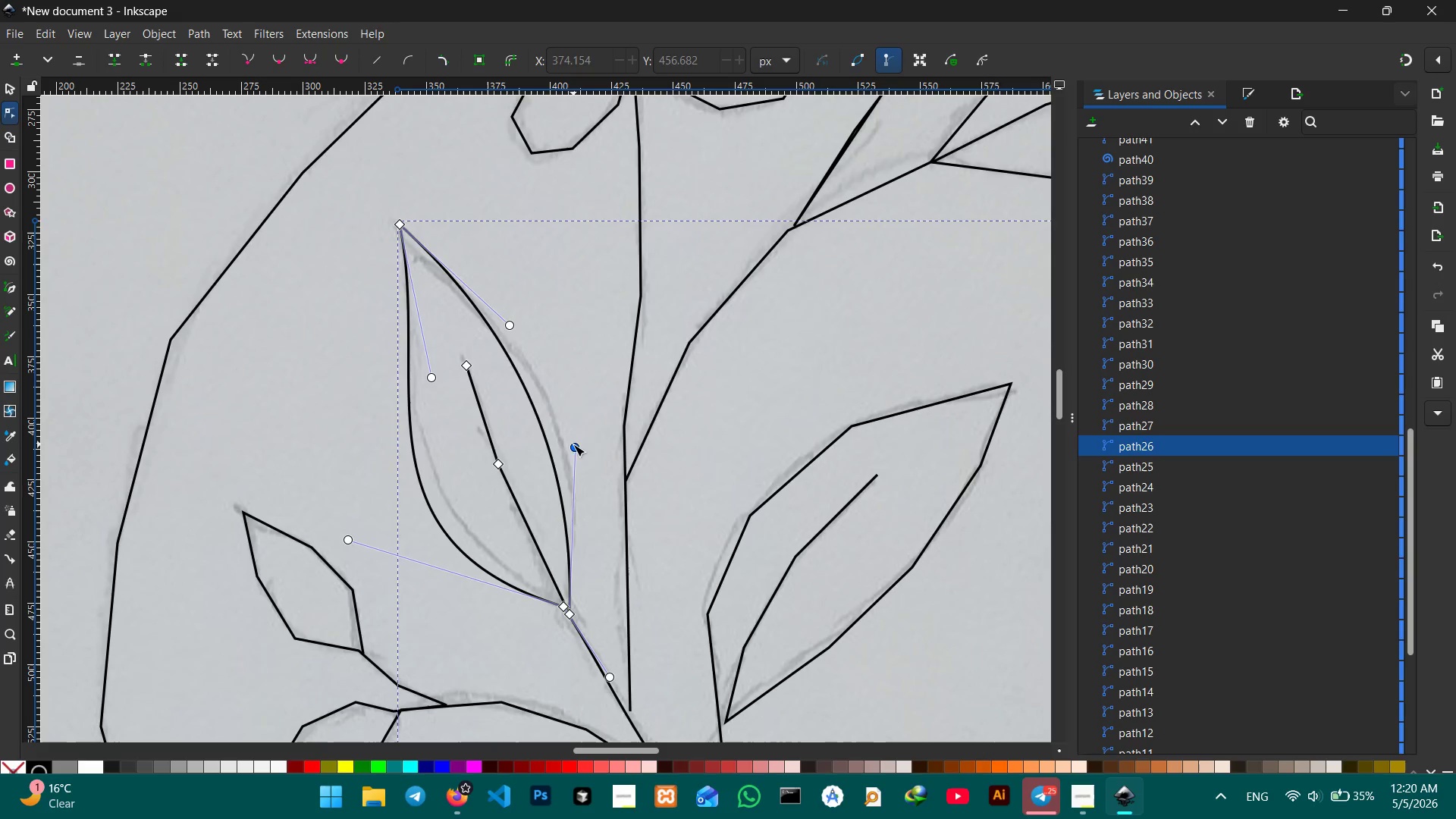 
left_click_drag(start_coordinate=[573, 444], to_coordinate=[607, 419])
 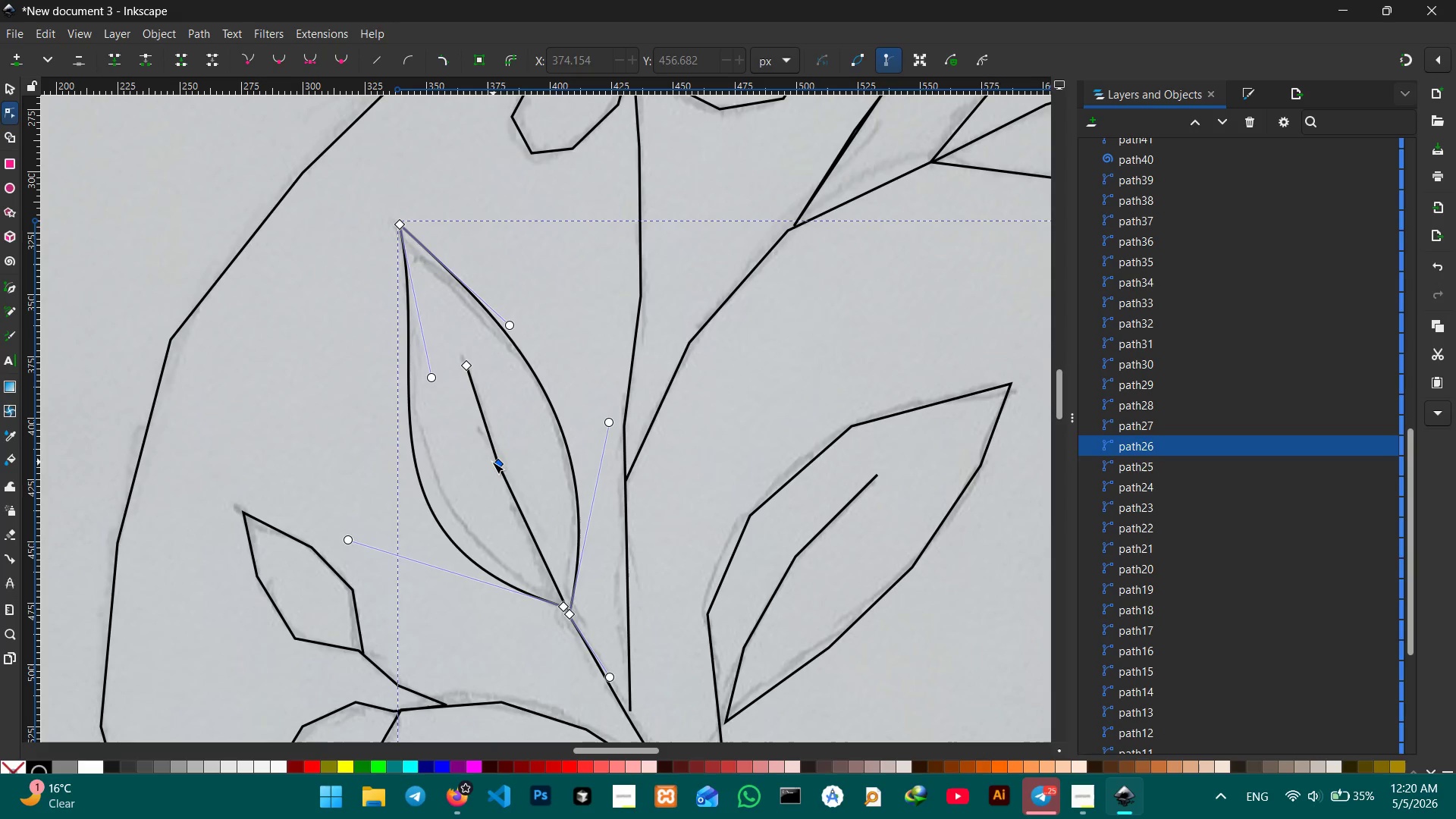 
left_click([492, 462])
 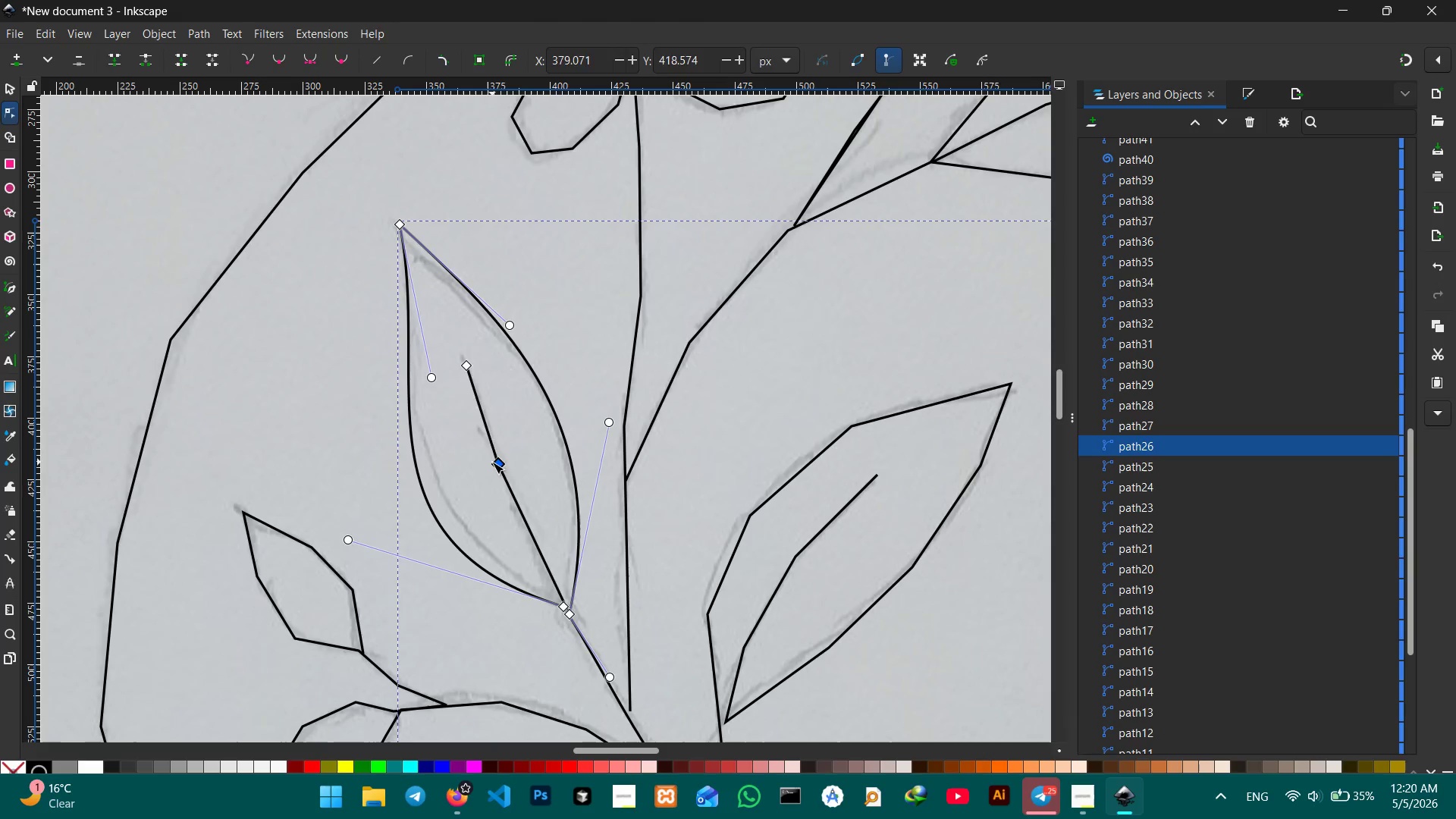 
key(Backspace)
 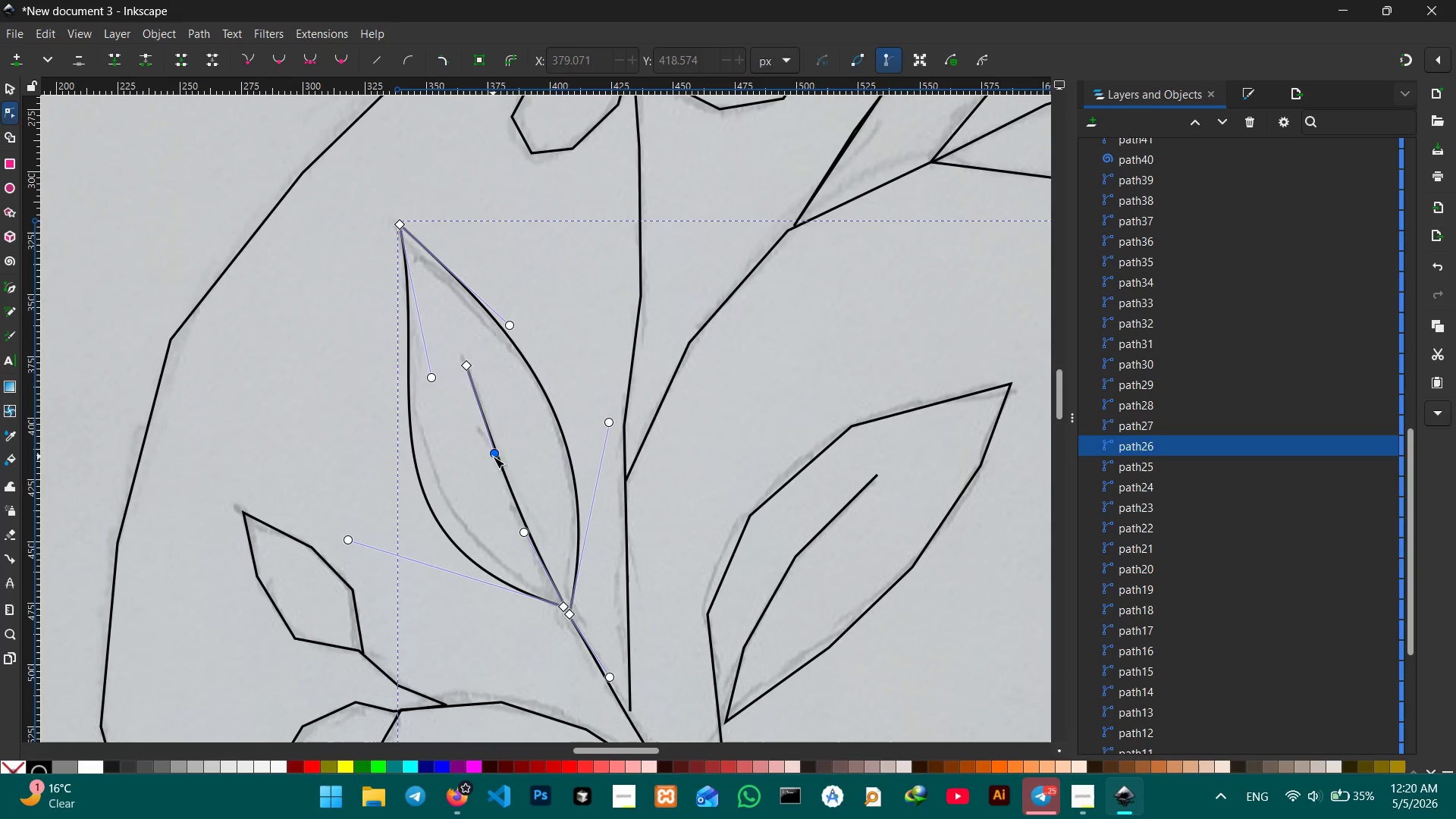 
left_click_drag(start_coordinate=[493, 457], to_coordinate=[534, 450])
 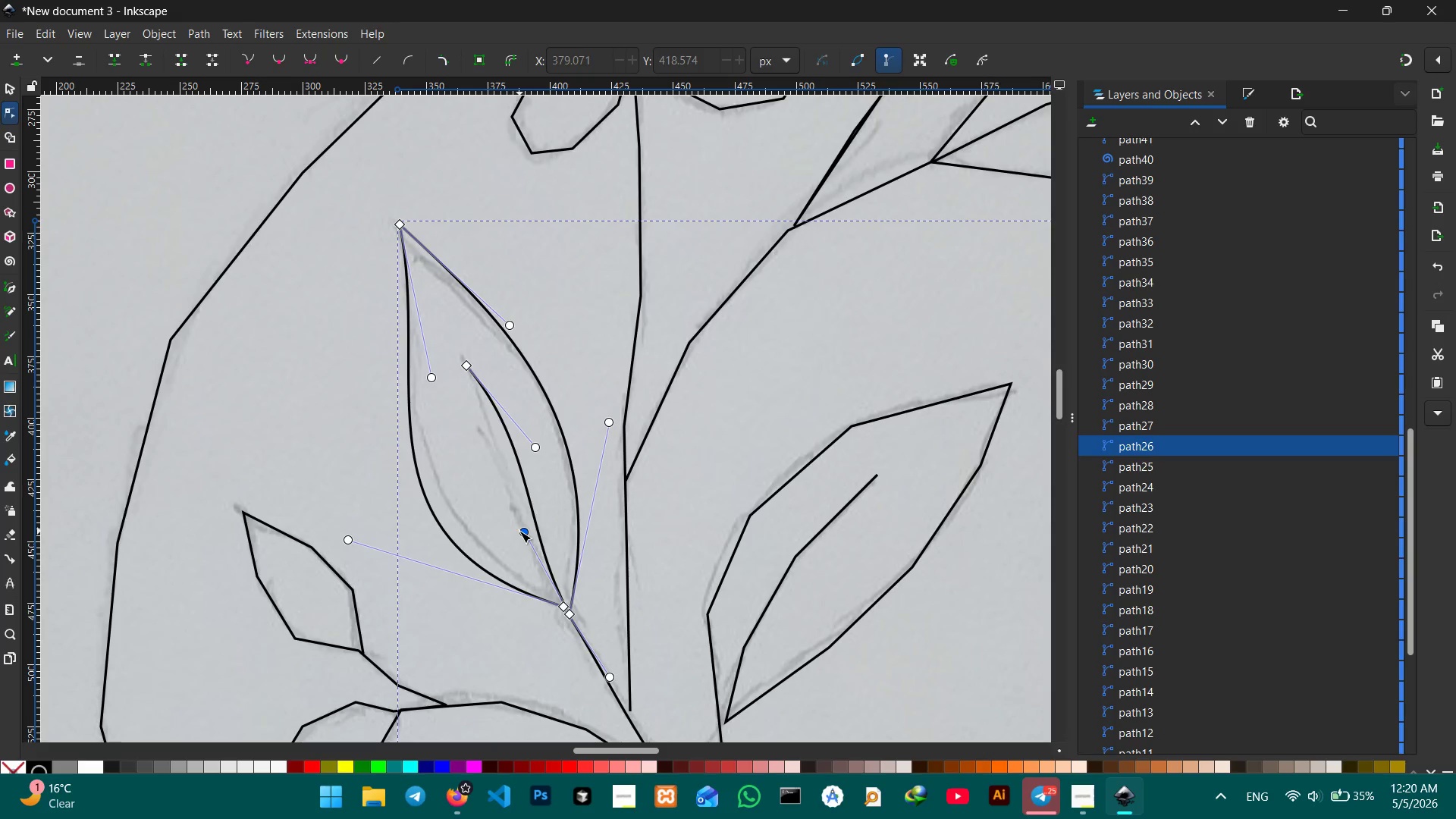 
left_click_drag(start_coordinate=[519, 531], to_coordinate=[488, 527])
 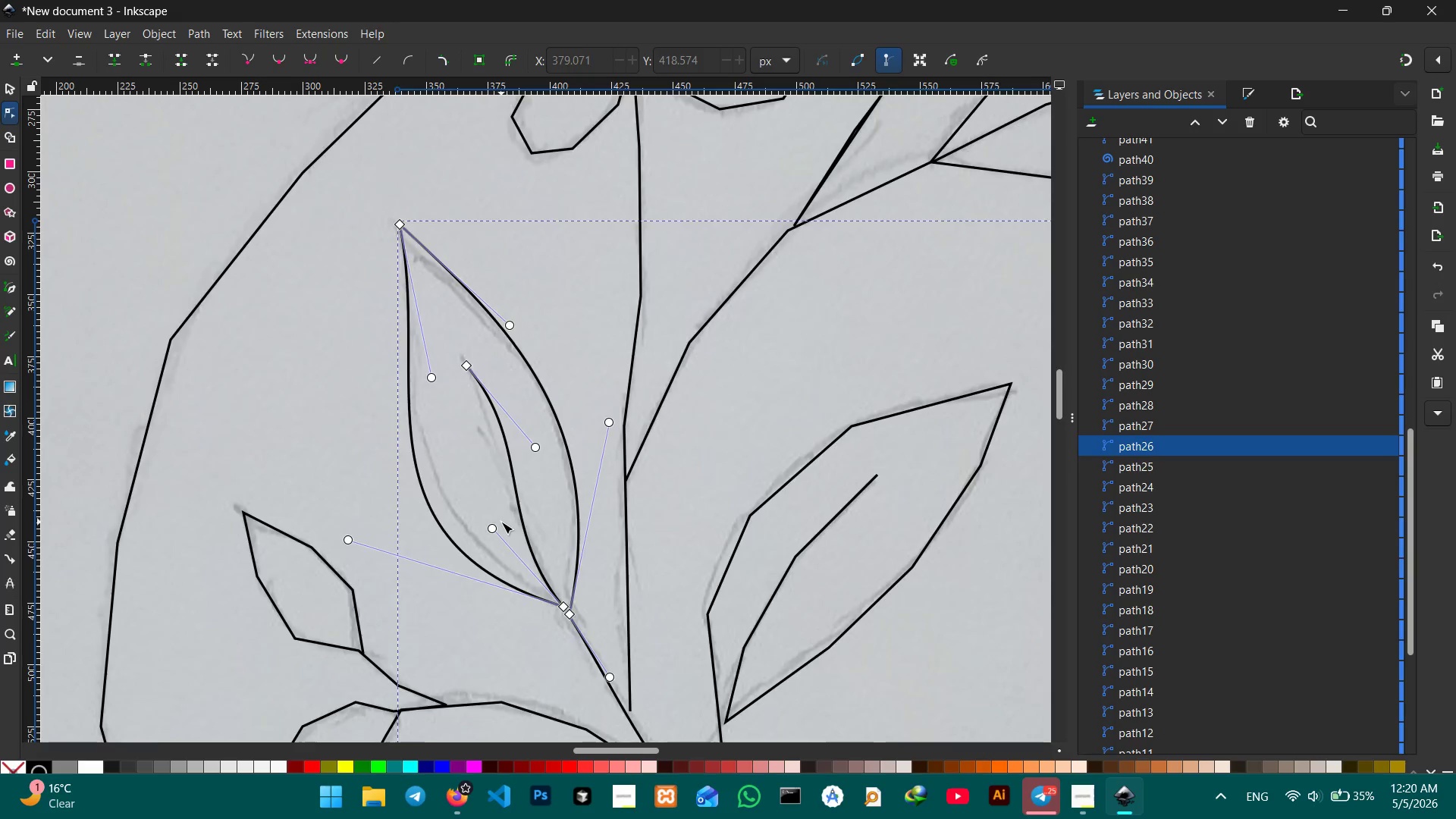 
scroll: coordinate [501, 522], scroll_direction: down, amount: 3.0
 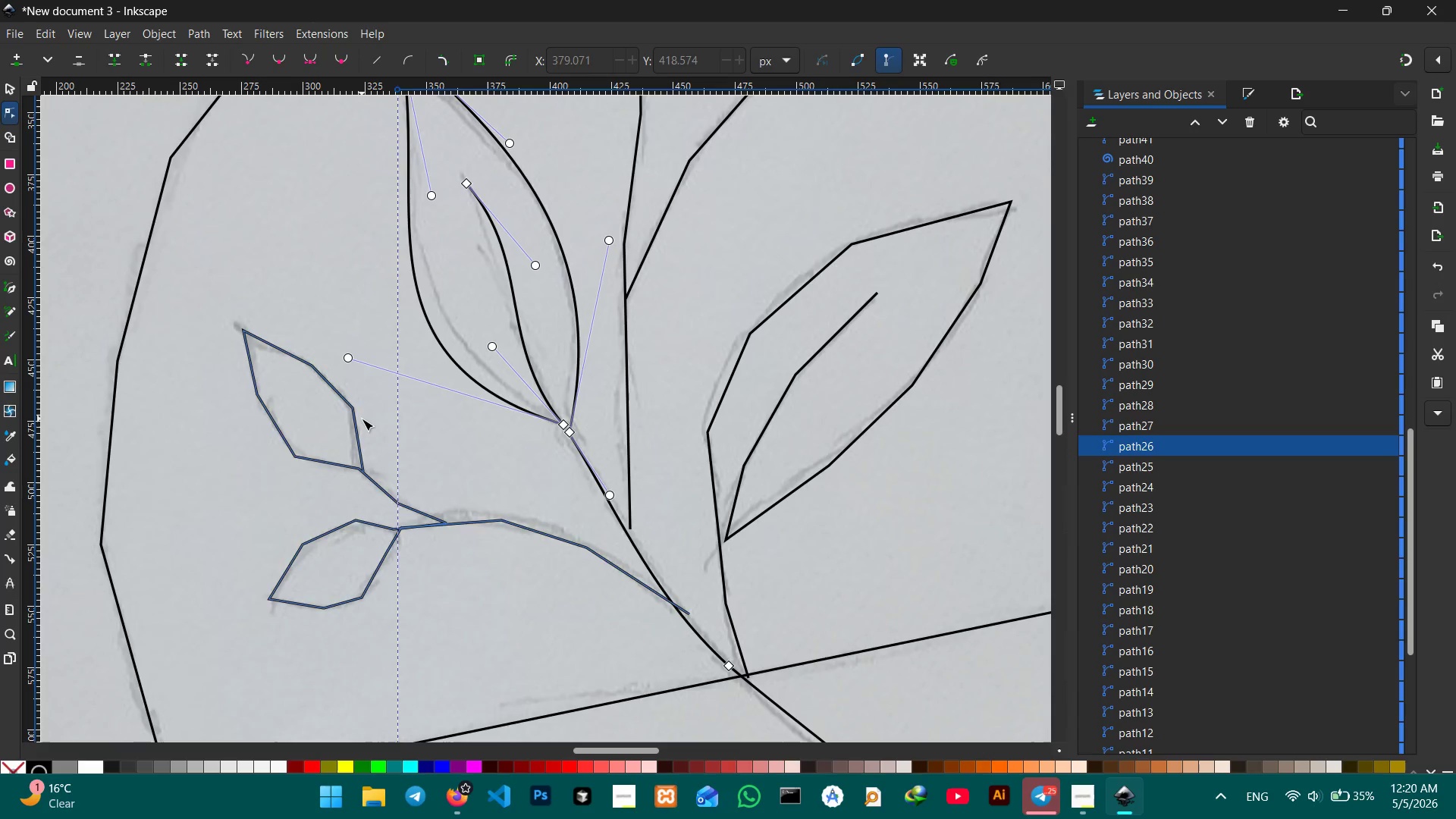 
left_click([357, 418])
 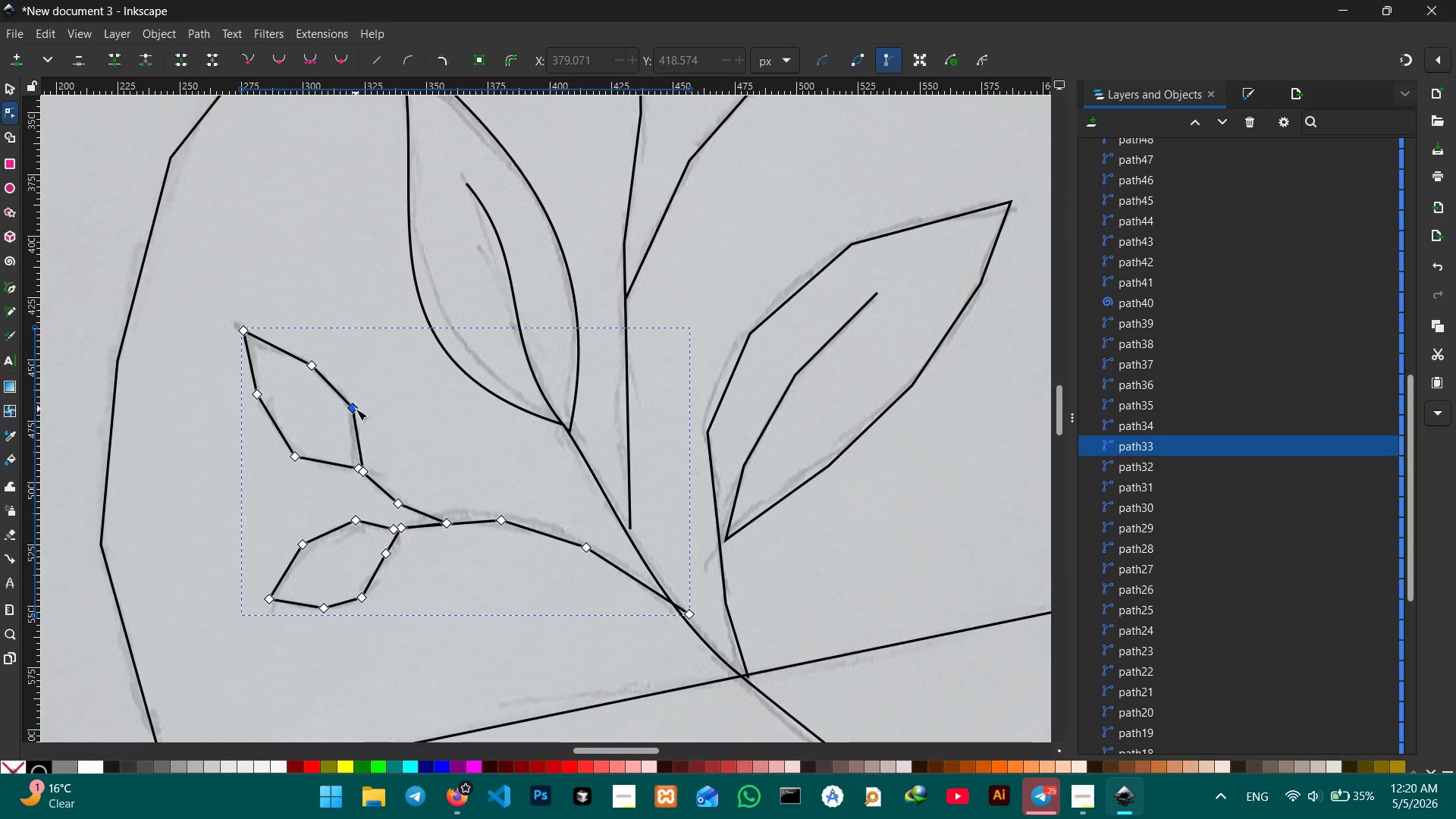 
left_click([356, 409])
 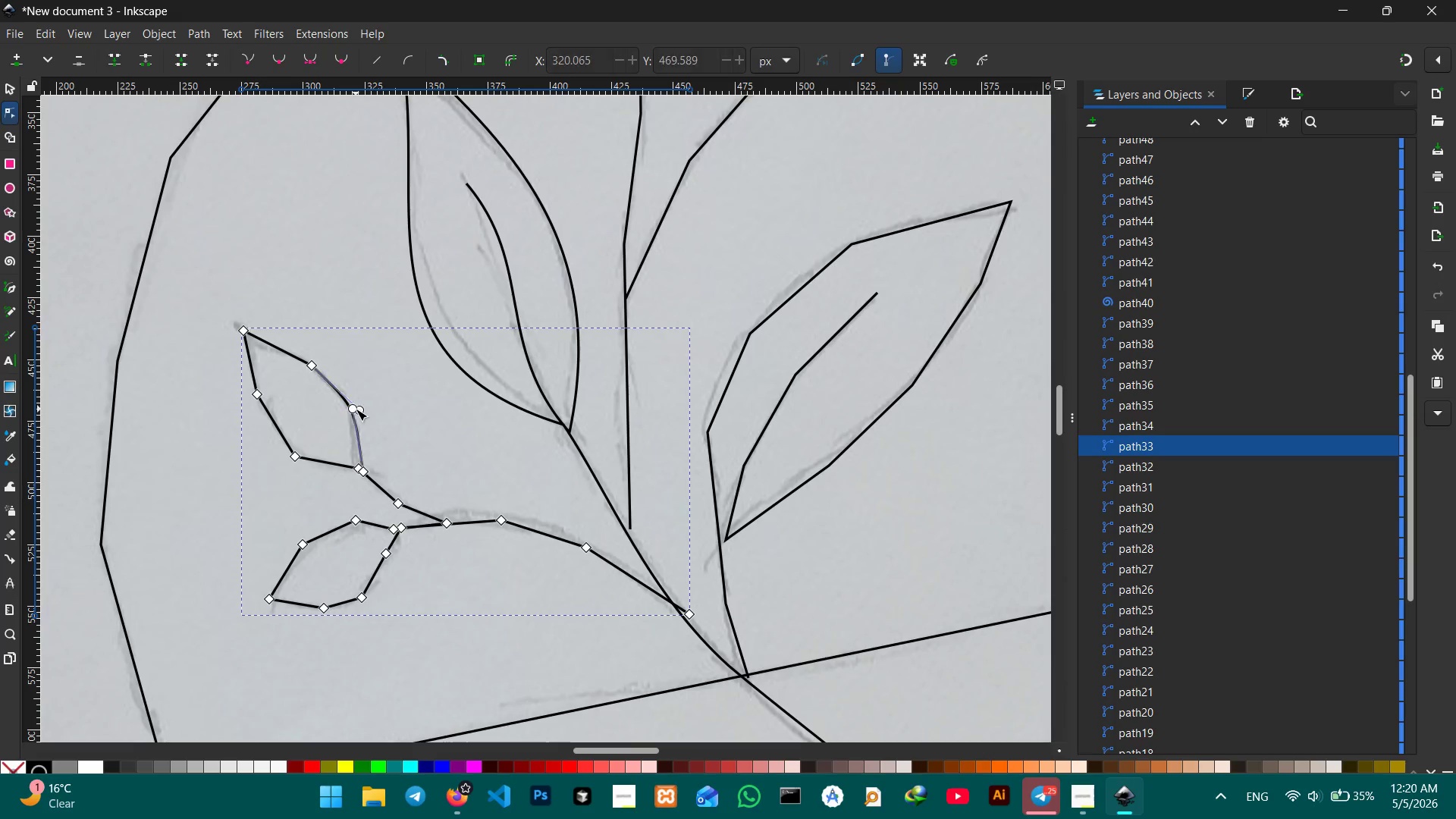 
key(Backspace)
 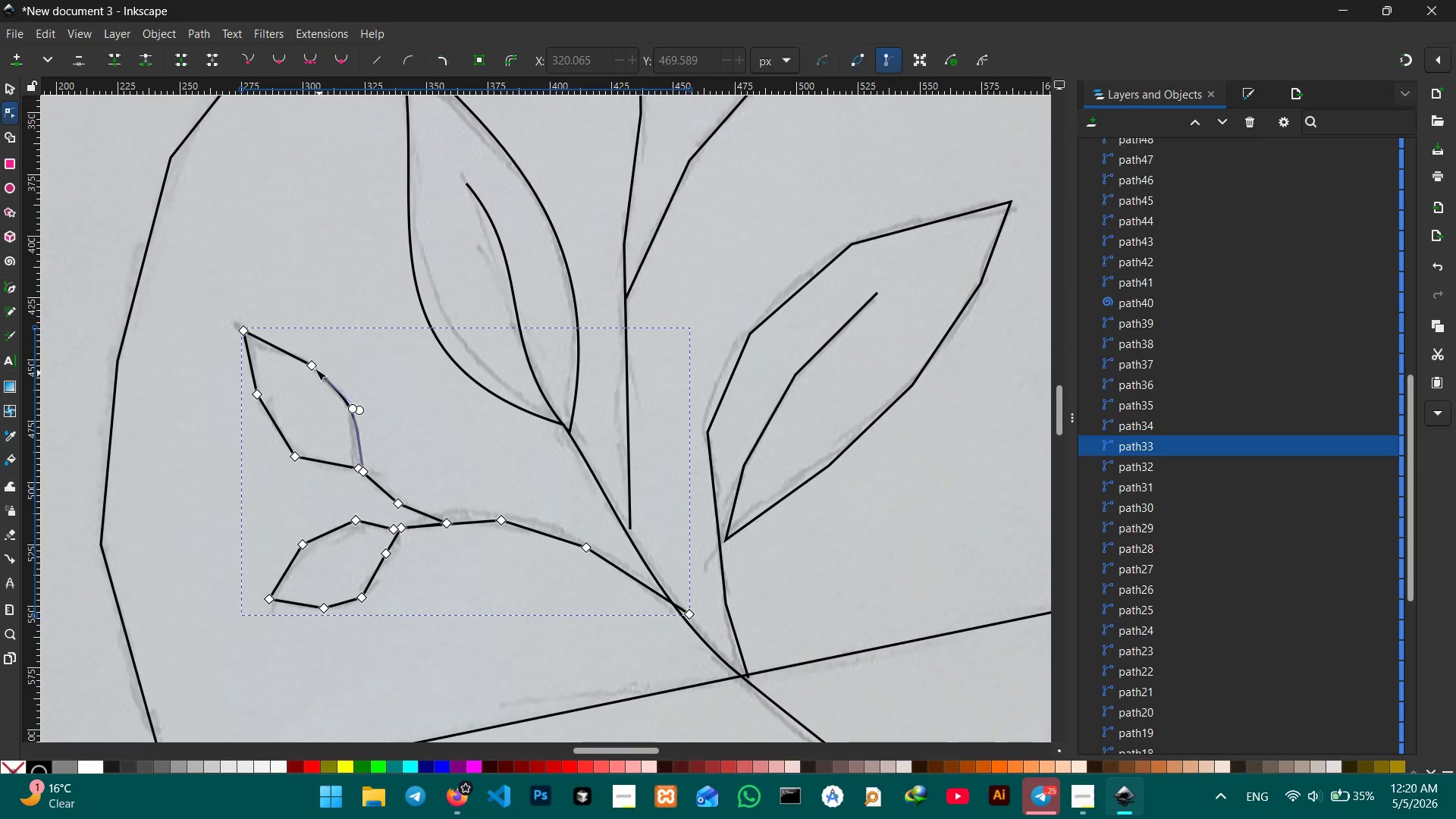 
left_click([309, 365])
 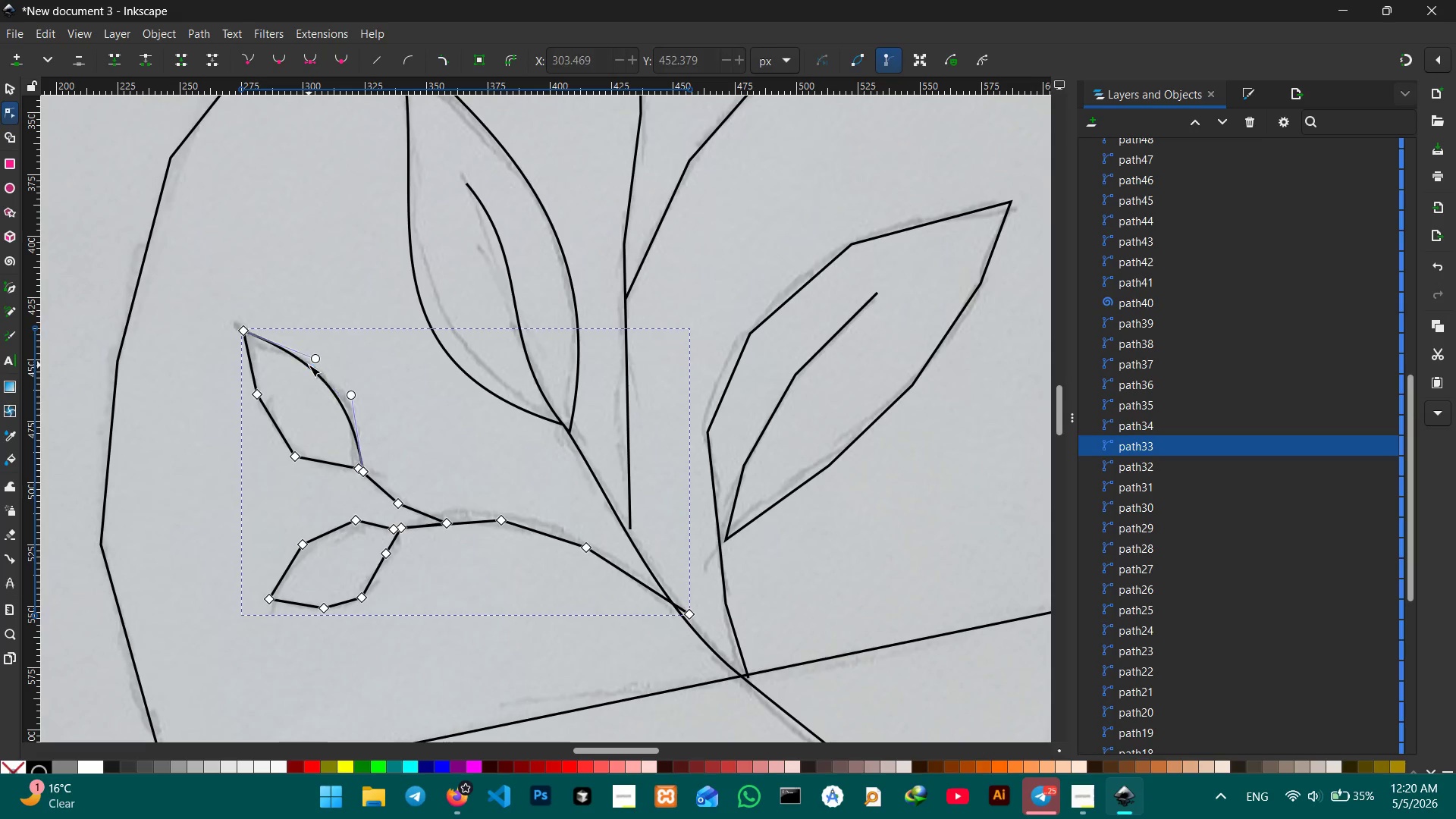 
key(Backspace)
 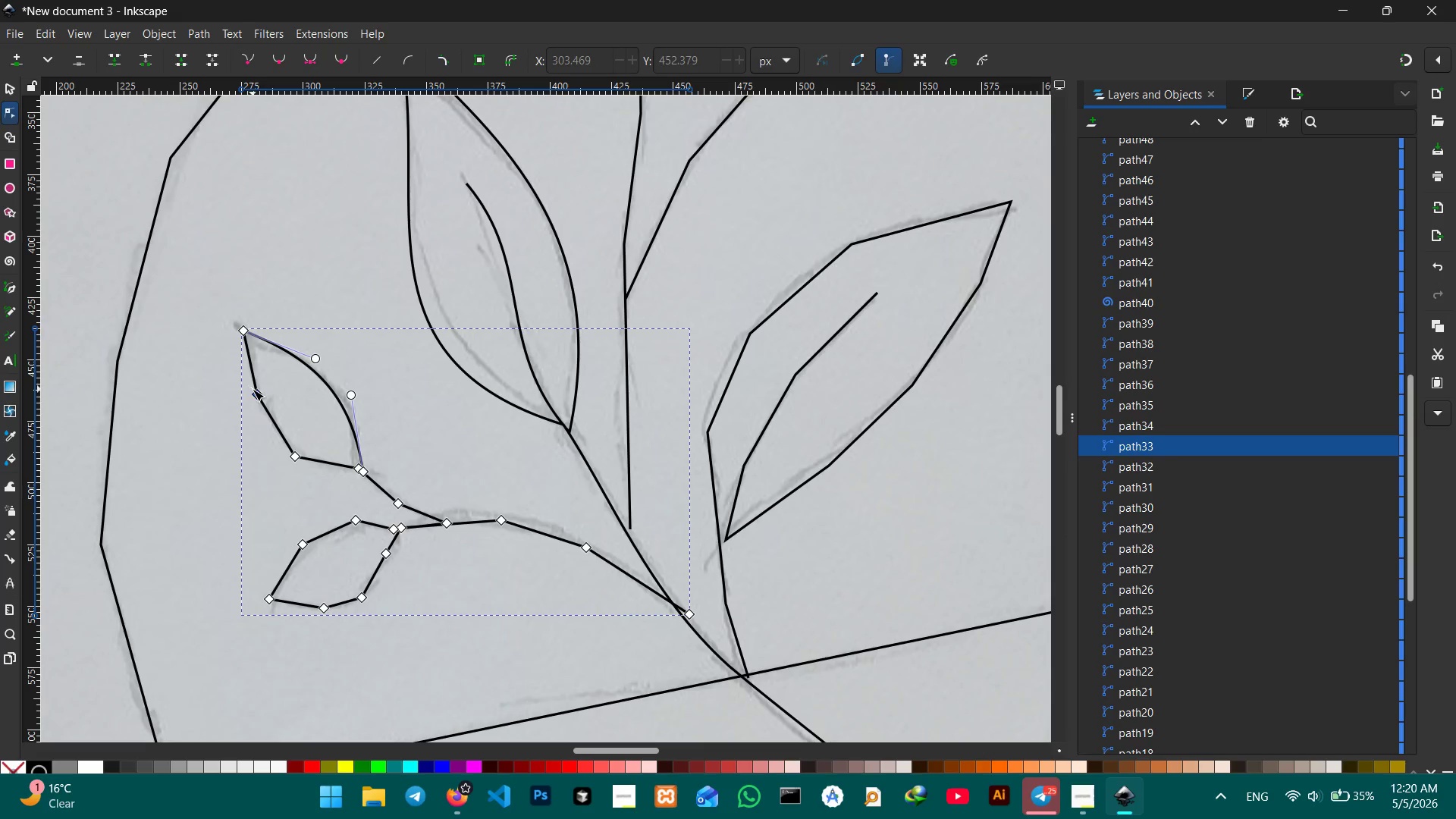 
left_click([253, 389])
 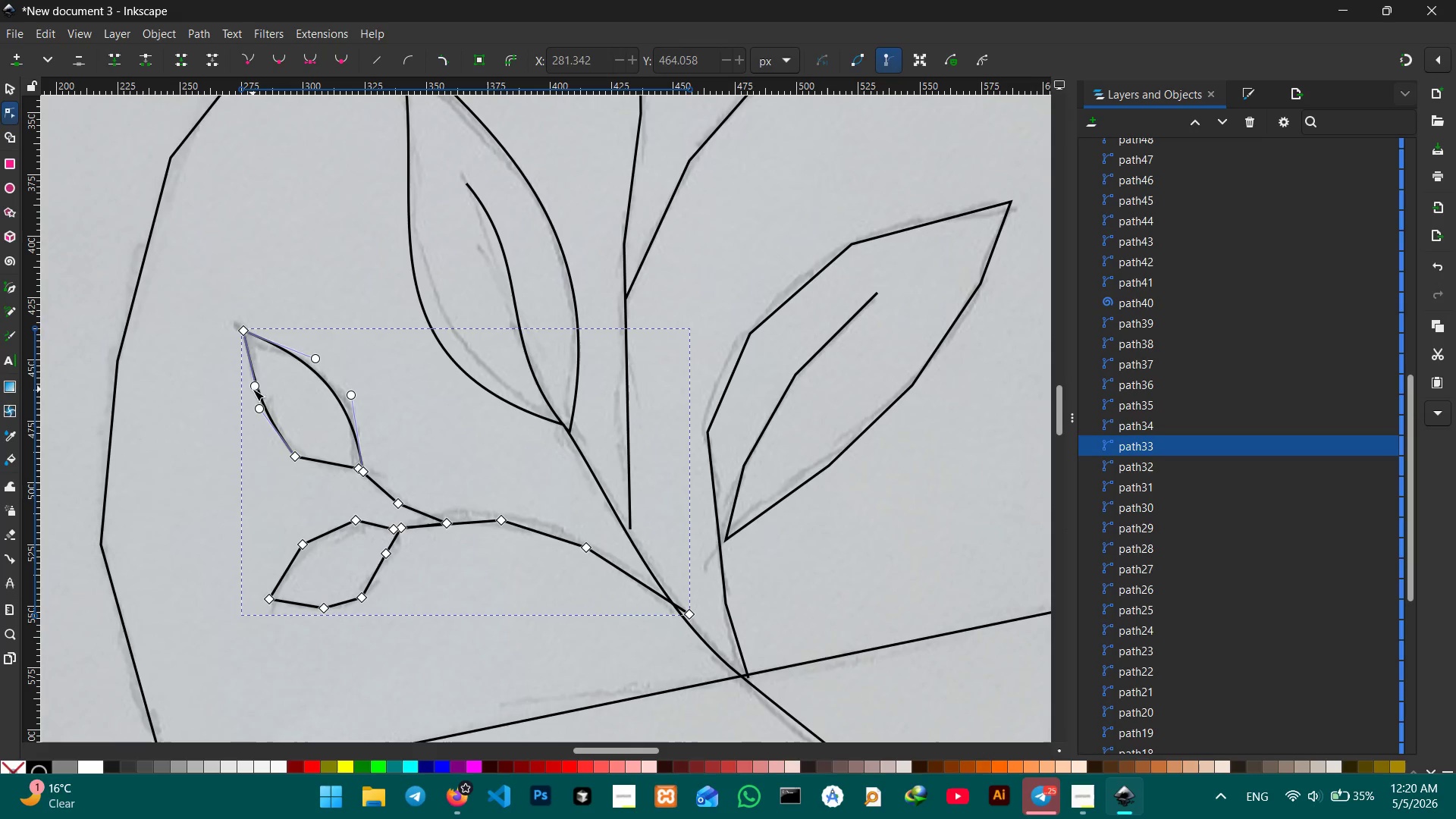 
key(Backspace)
 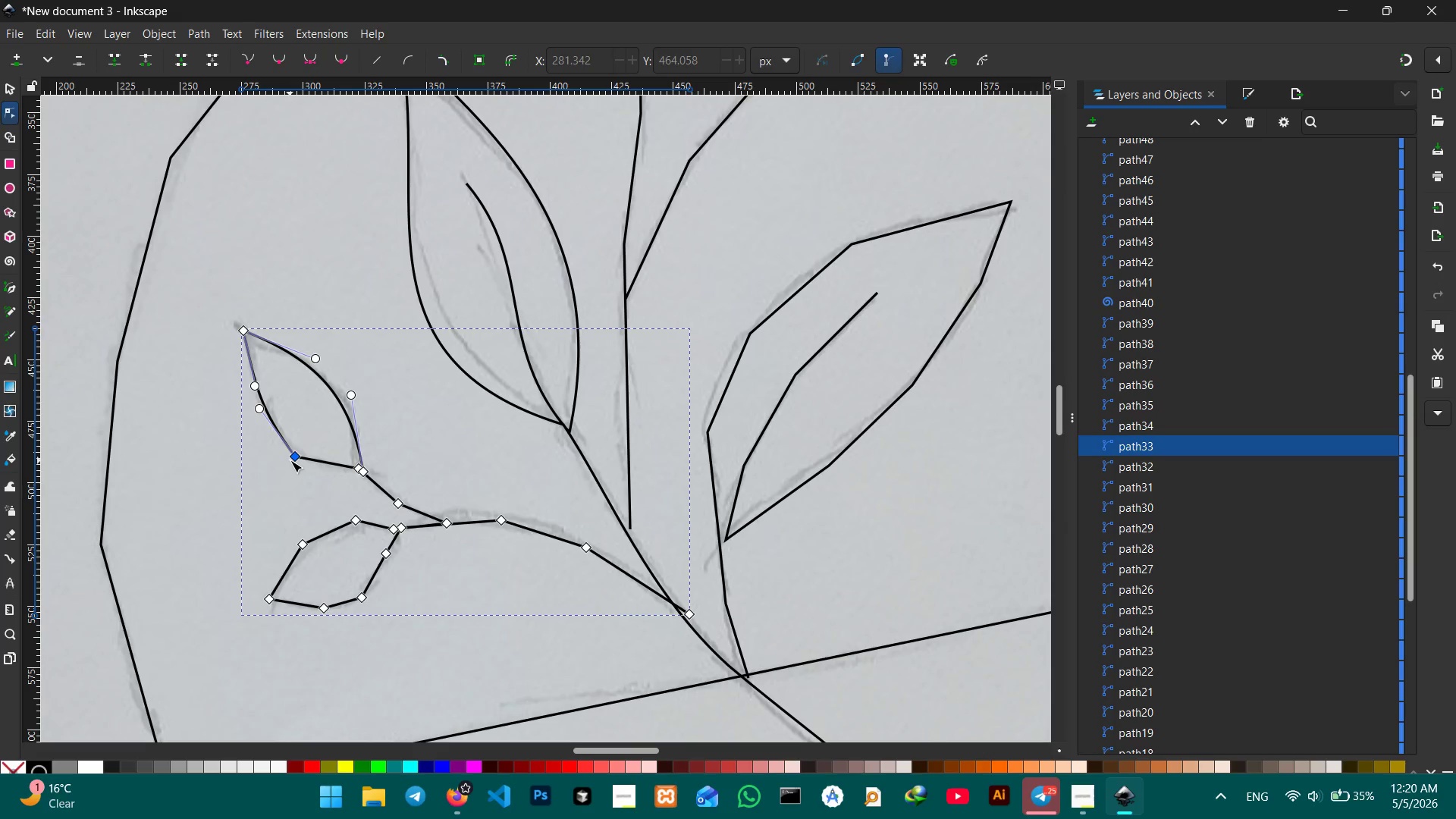 
left_click([293, 459])
 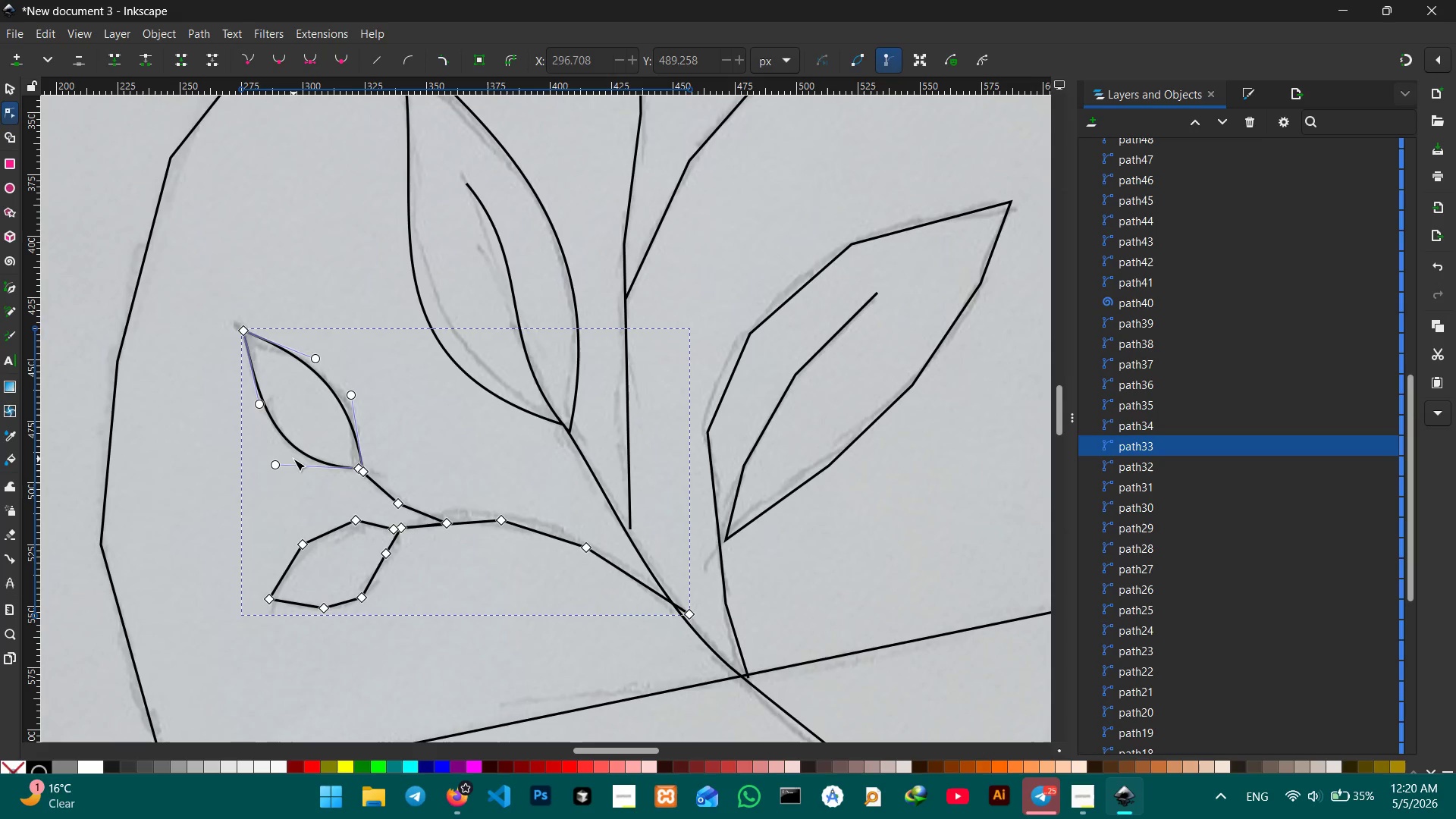 
key(Backspace)
 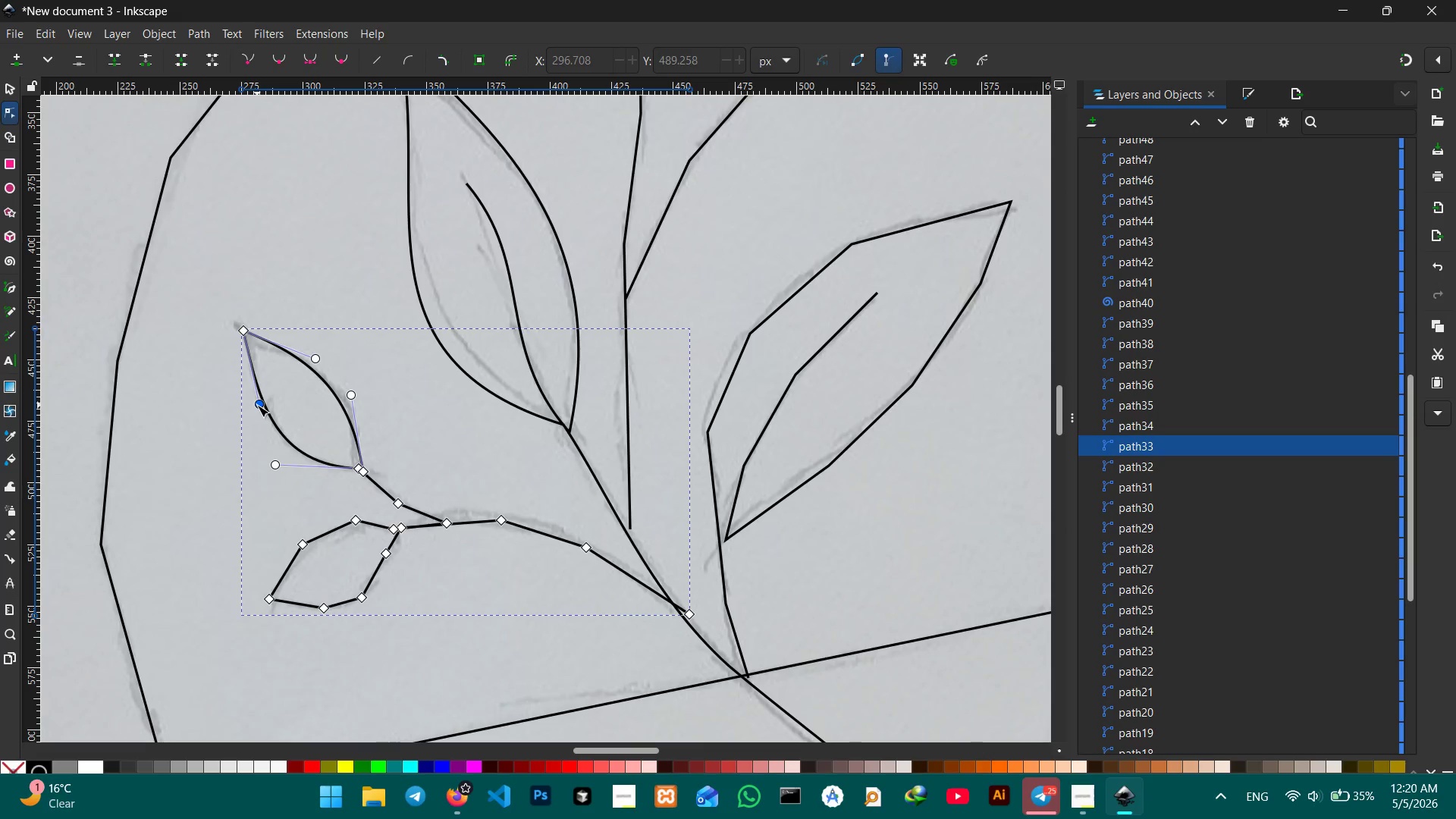 
left_click_drag(start_coordinate=[257, 405], to_coordinate=[252, 420])
 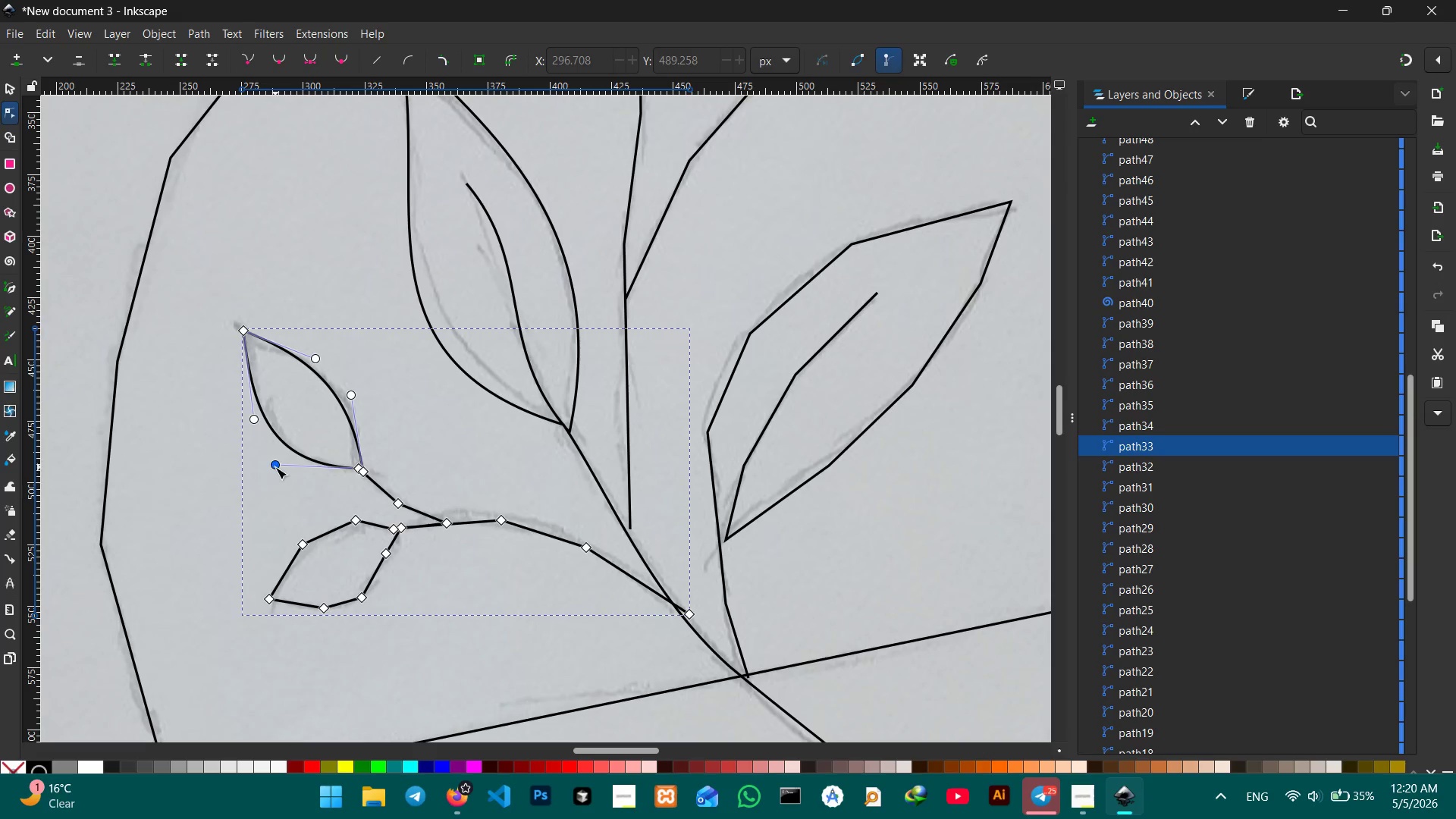 
left_click_drag(start_coordinate=[275, 467], to_coordinate=[275, 499])
 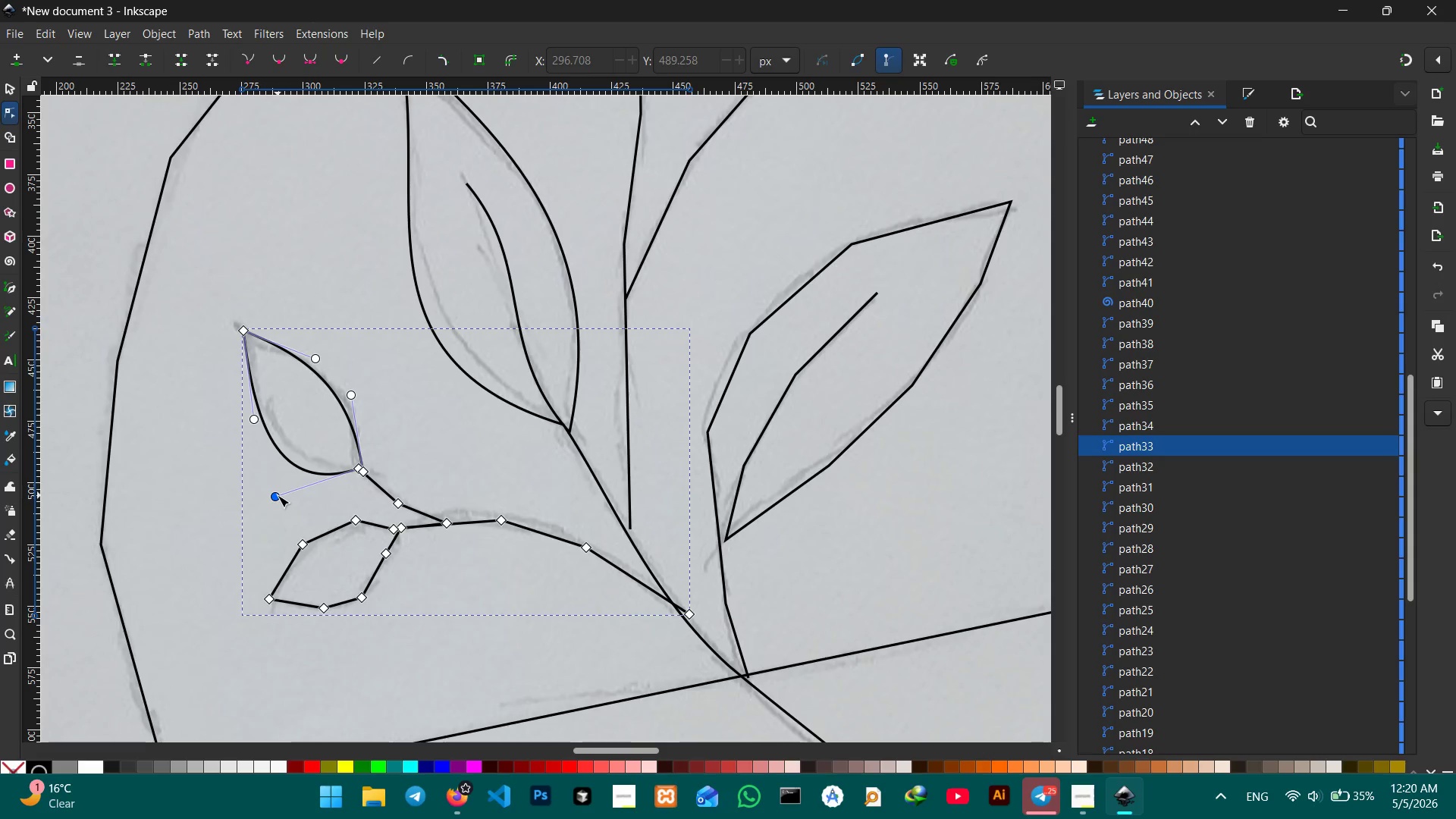 
left_click_drag(start_coordinate=[278, 495], to_coordinate=[286, 484])
 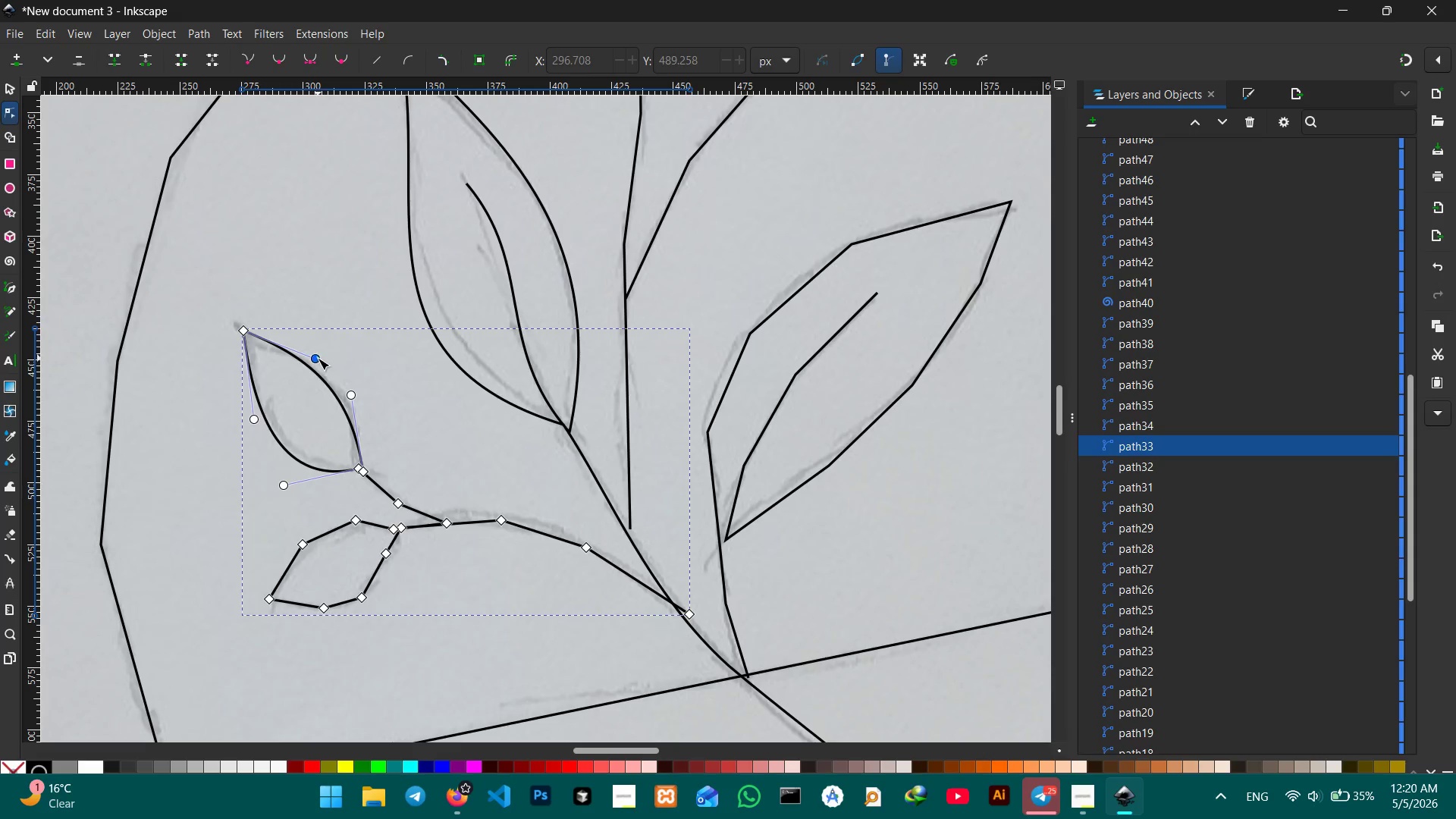 
left_click_drag(start_coordinate=[318, 358], to_coordinate=[320, 341])
 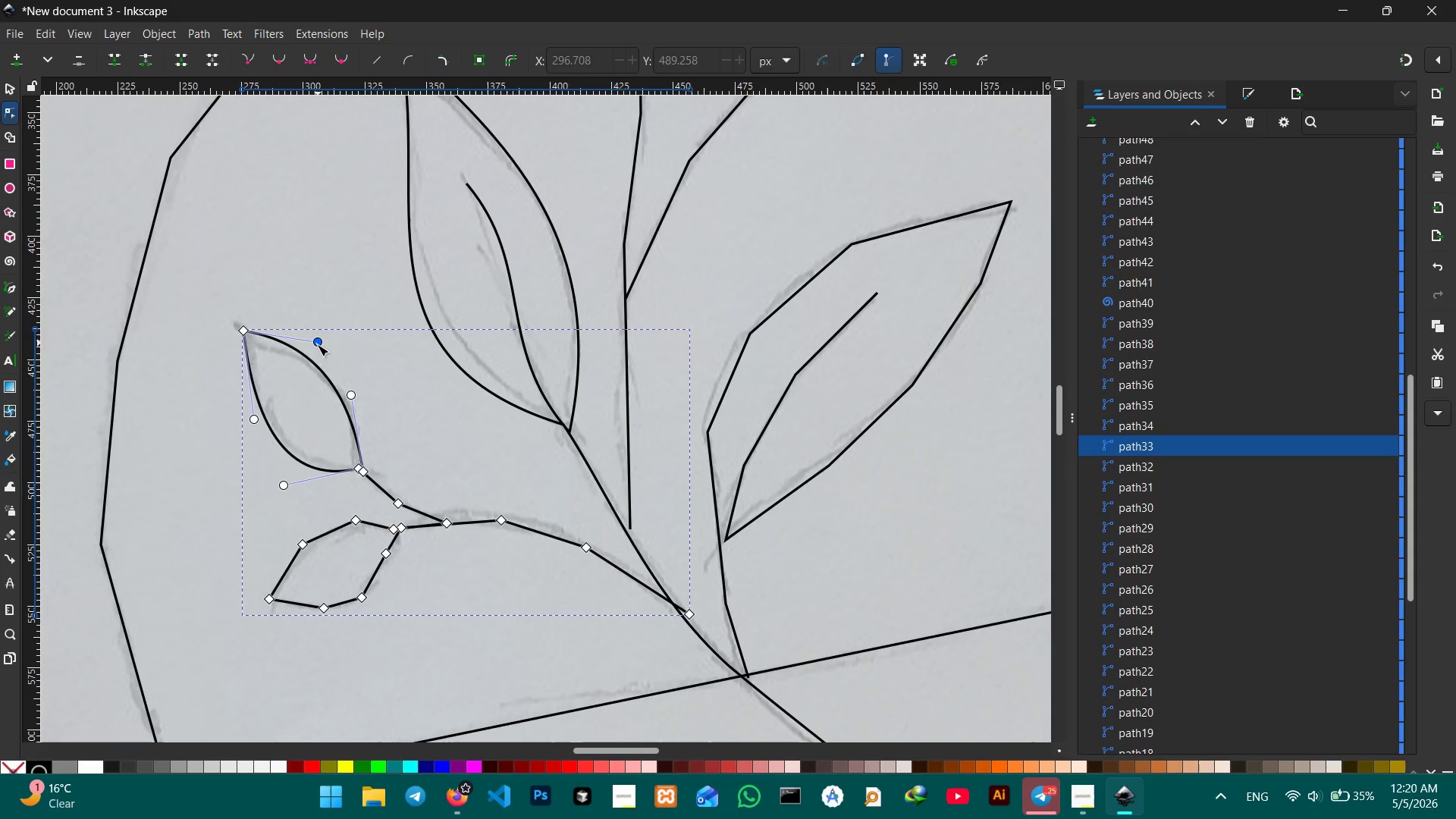 
left_click_drag(start_coordinate=[320, 341], to_coordinate=[310, 353])
 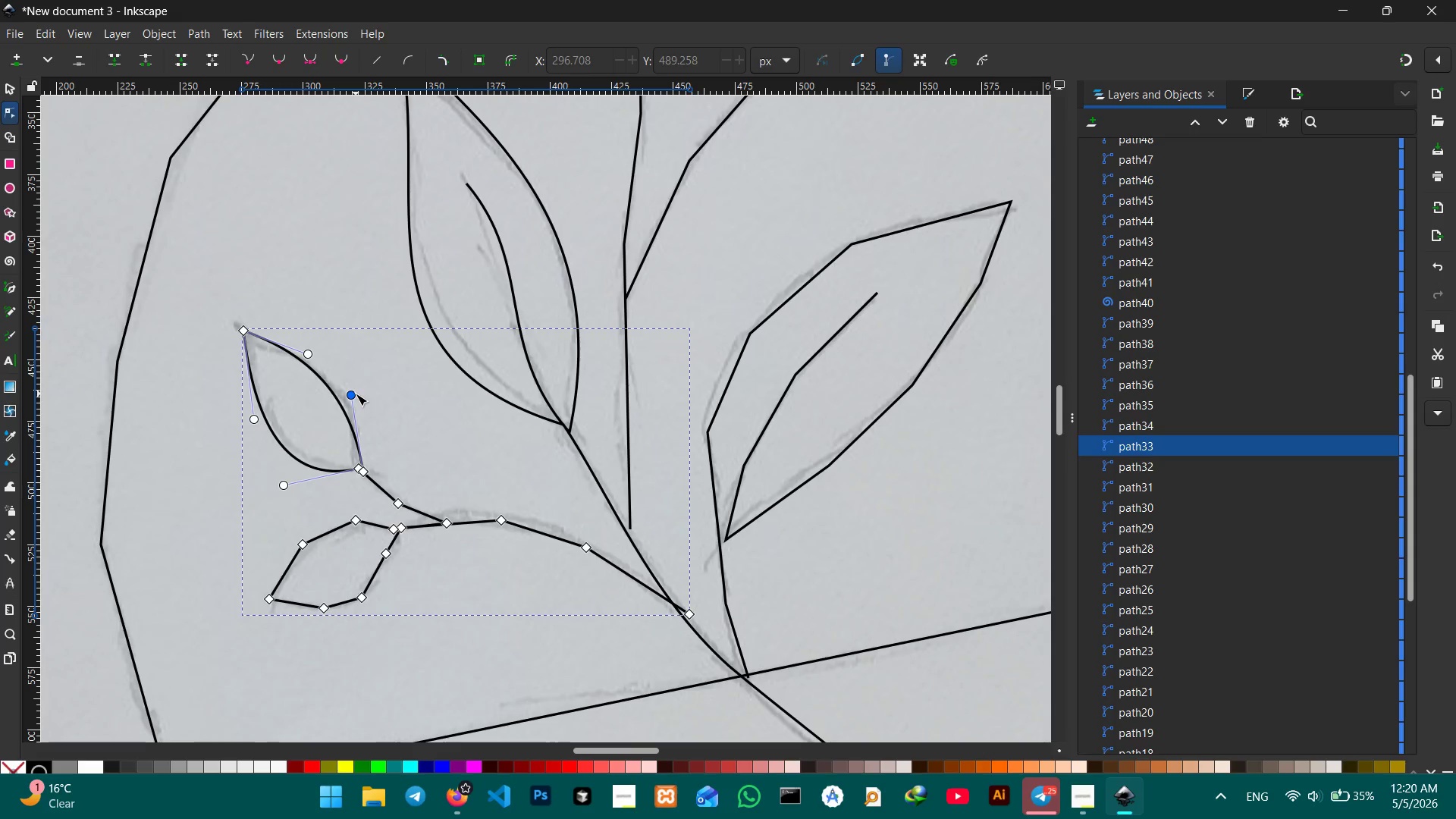 
left_click_drag(start_coordinate=[355, 394], to_coordinate=[361, 394])
 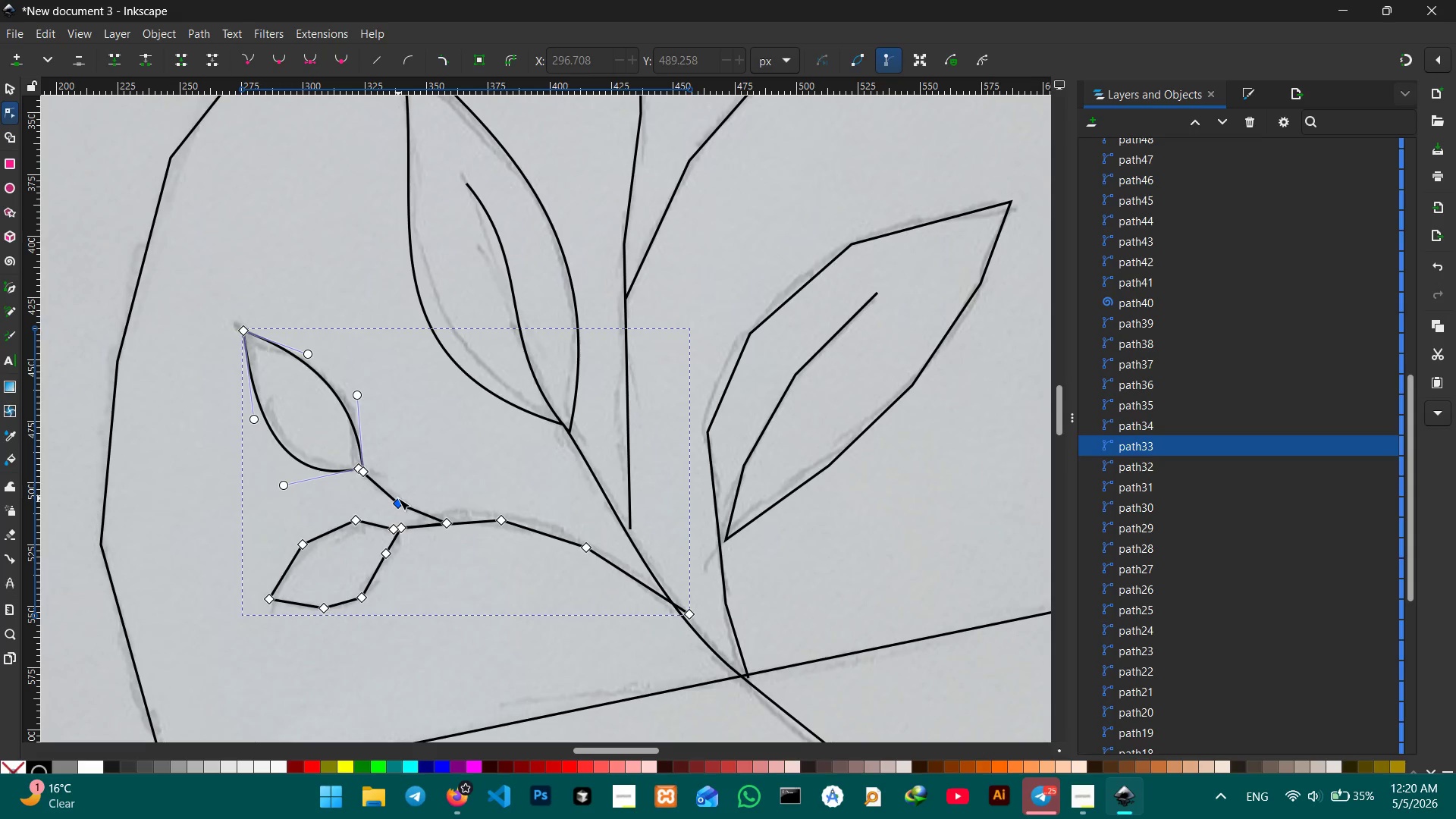 
left_click([398, 498])
 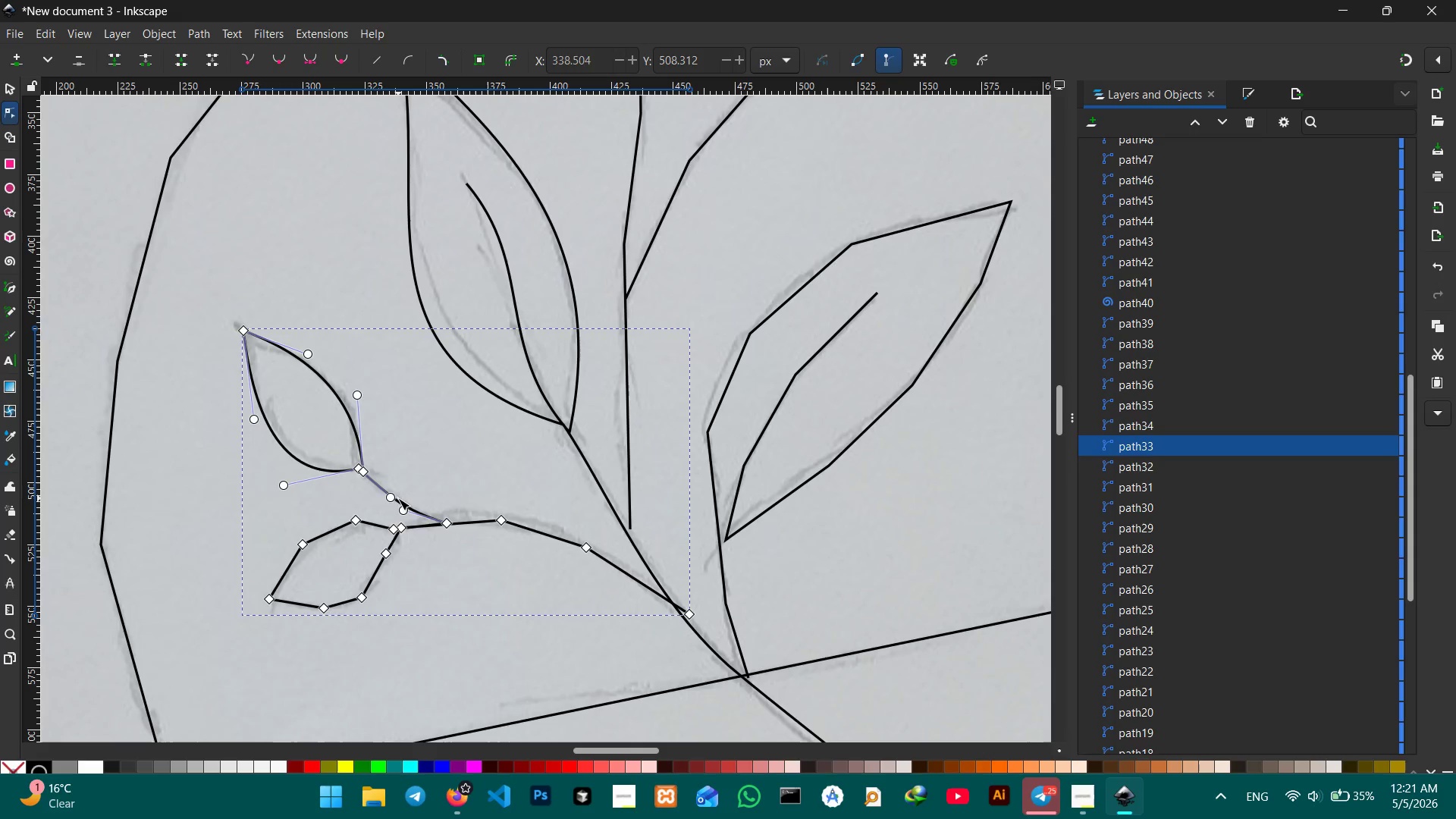 
key(Backspace)
 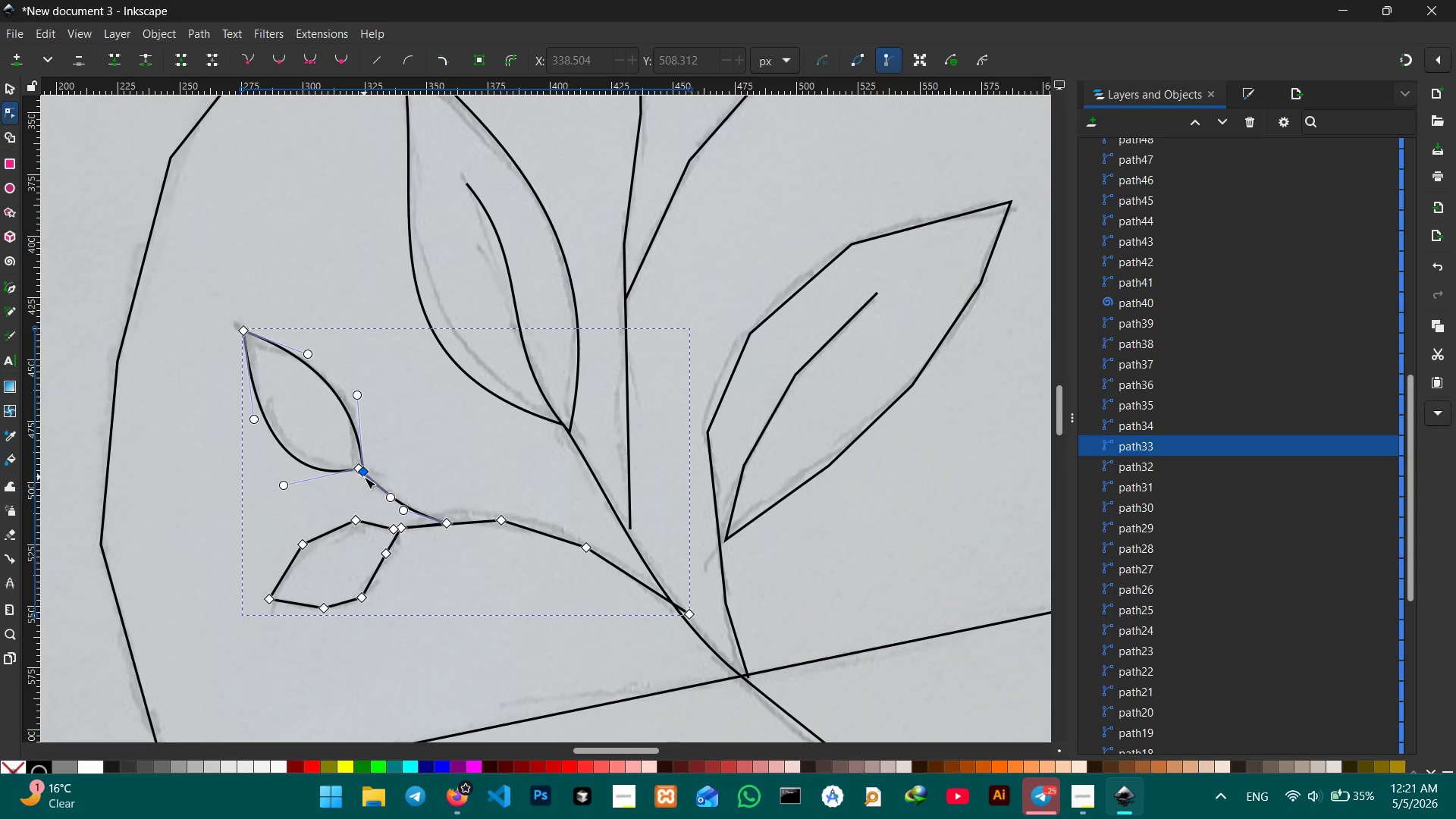 
left_click_drag(start_coordinate=[366, 475], to_coordinate=[361, 469])
 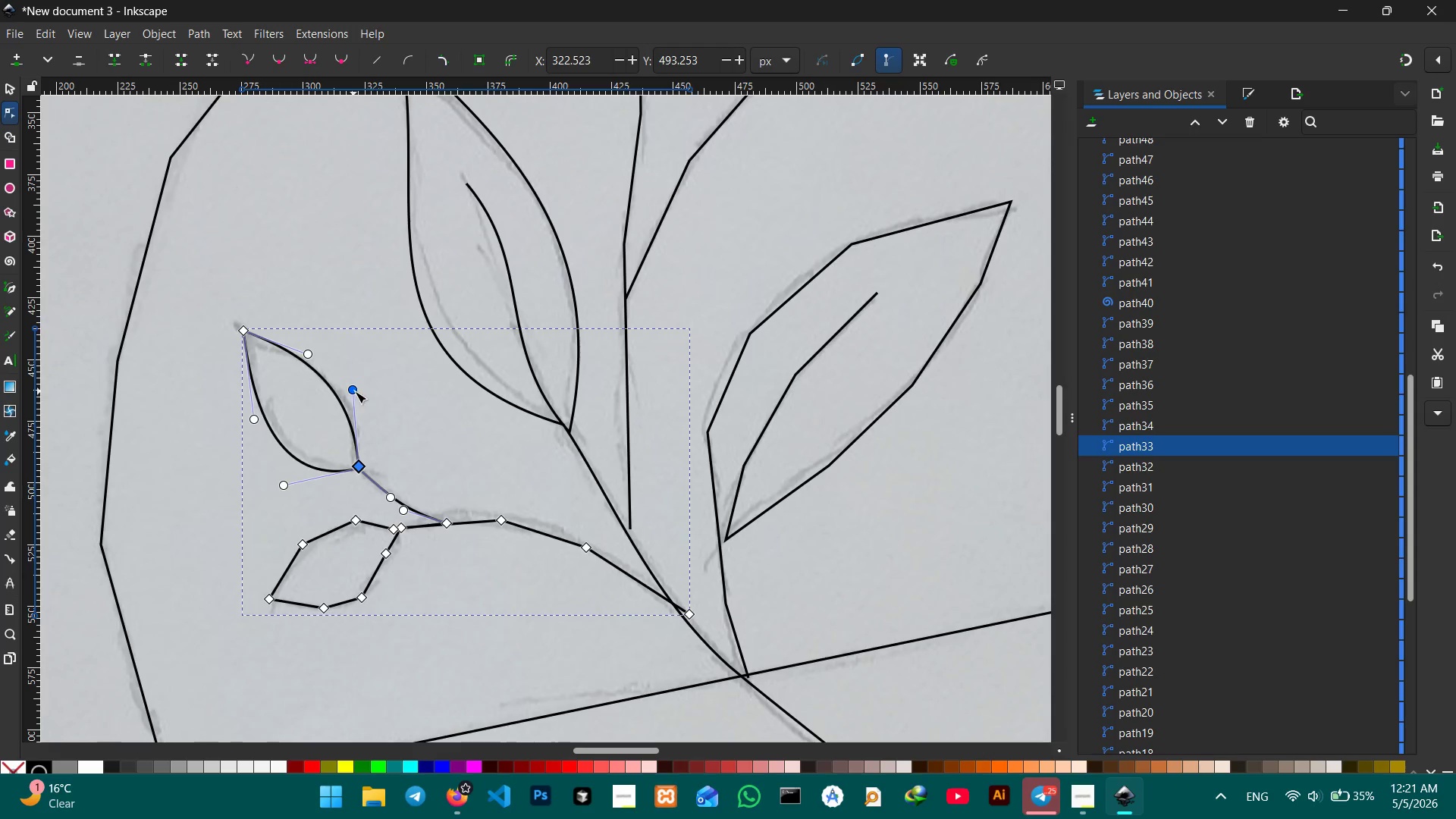 
left_click_drag(start_coordinate=[353, 391], to_coordinate=[372, 393])
 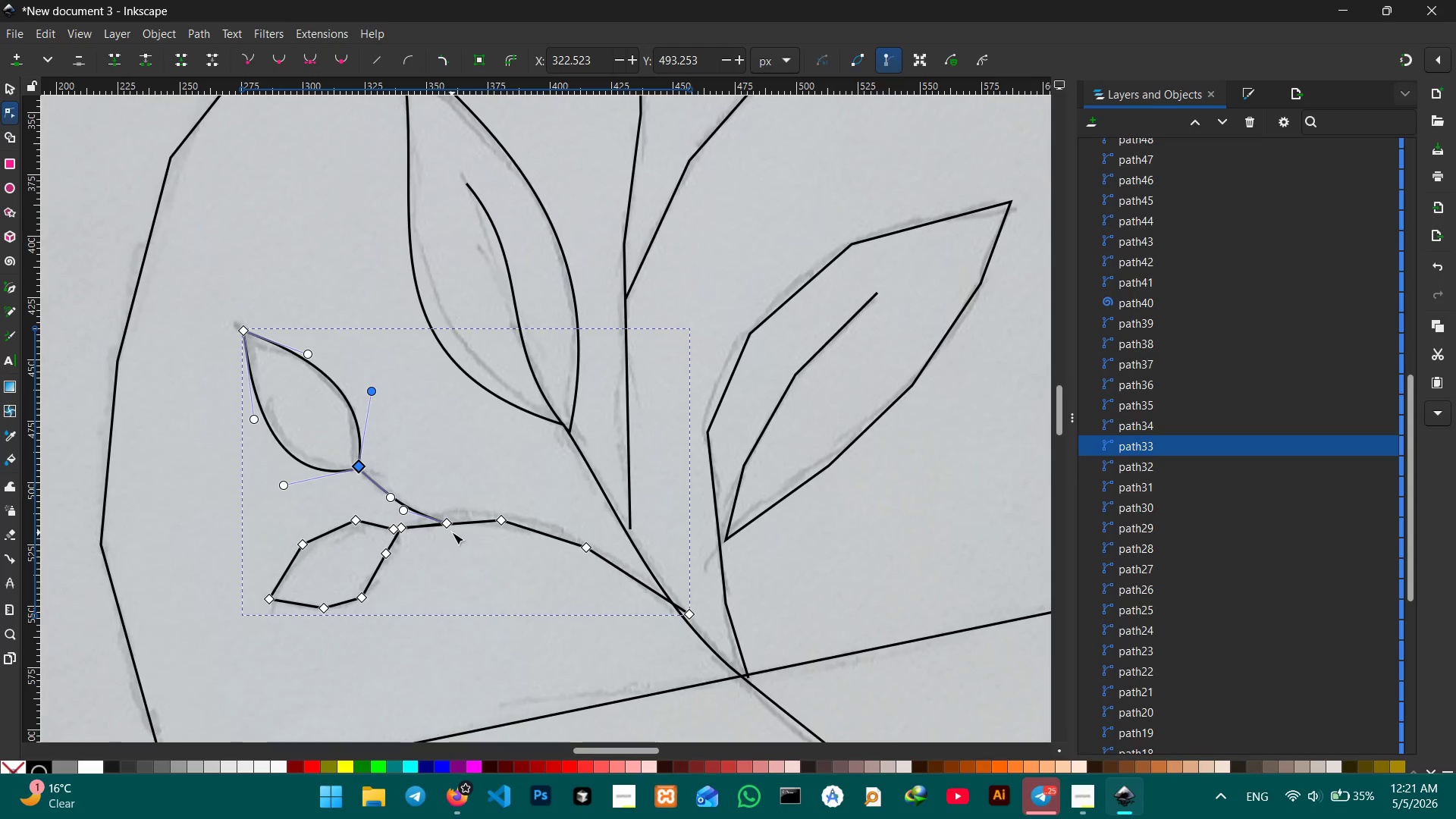 
scroll: coordinate [452, 532], scroll_direction: down, amount: 2.0
 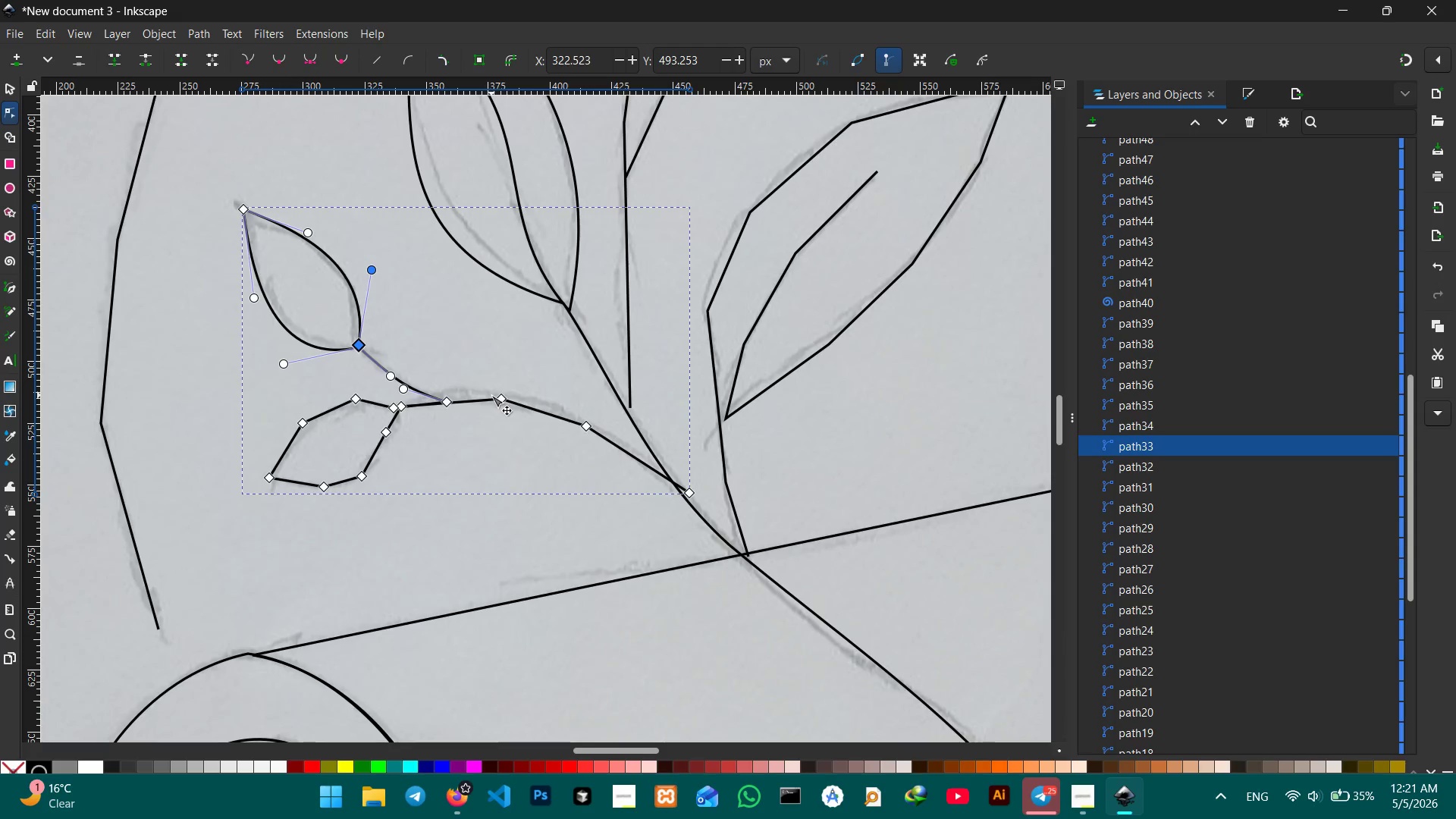 
left_click([494, 395])
 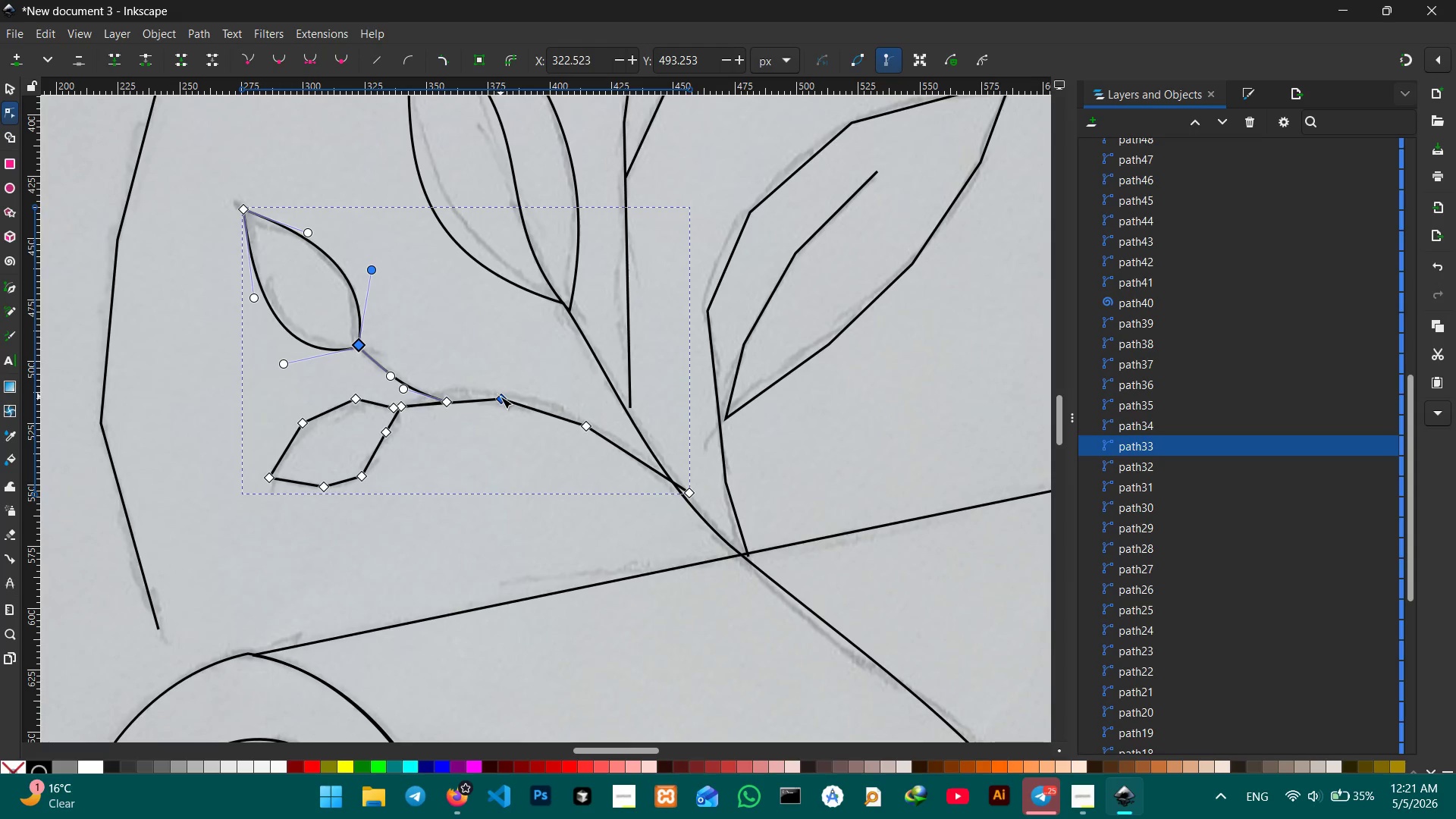 
double_click([500, 397])
 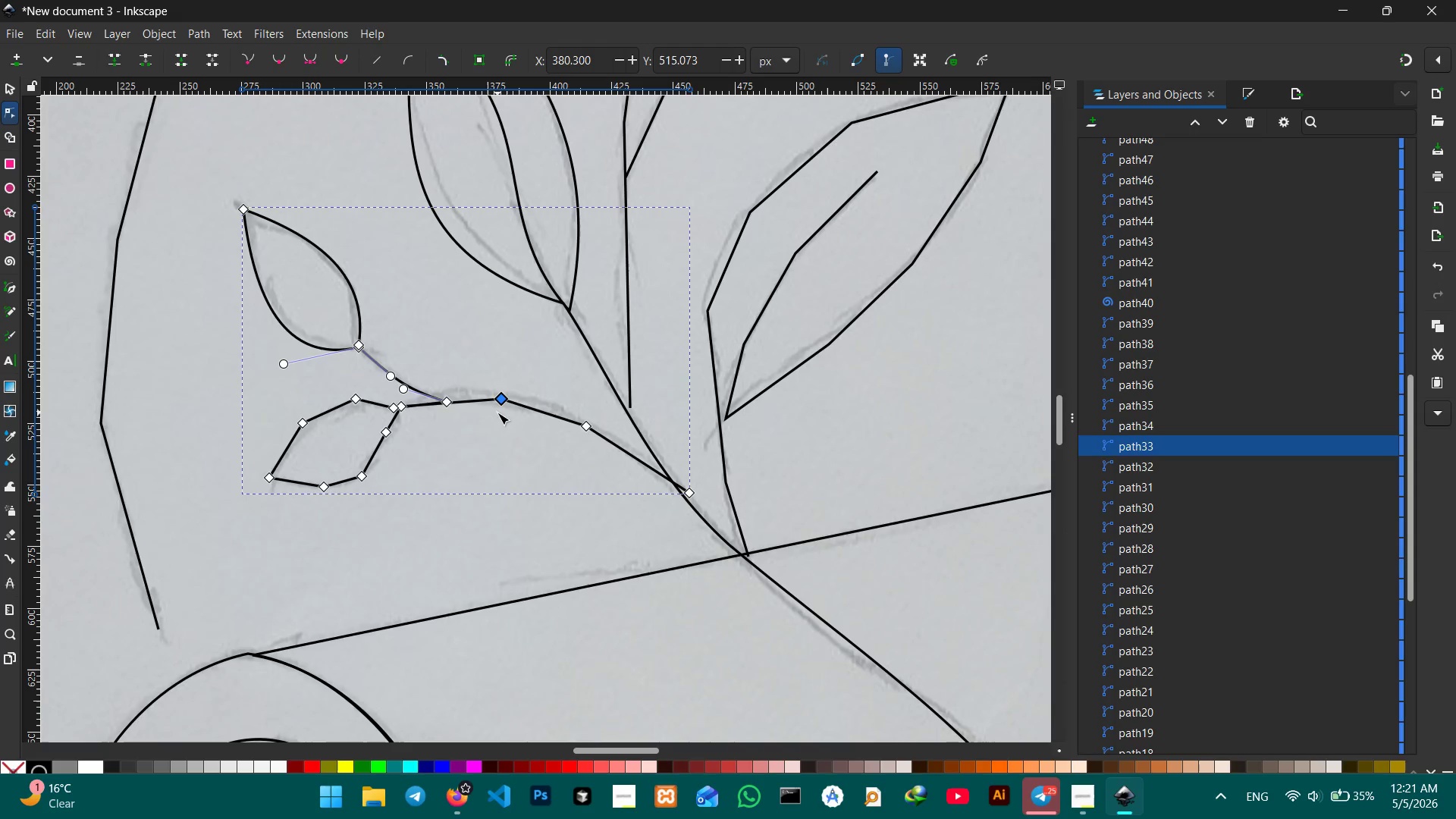 
key(Backspace)
 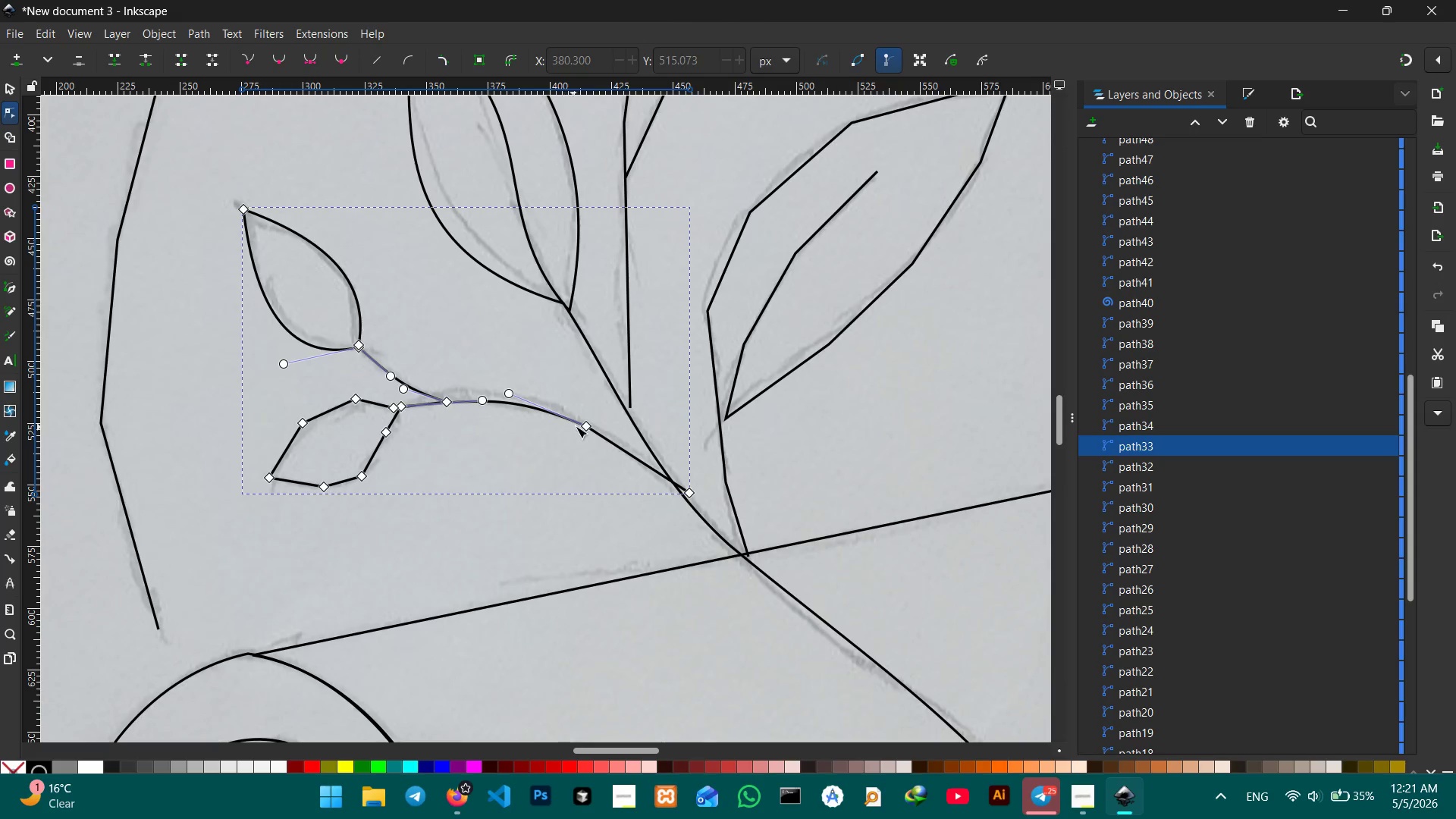 
left_click([582, 426])
 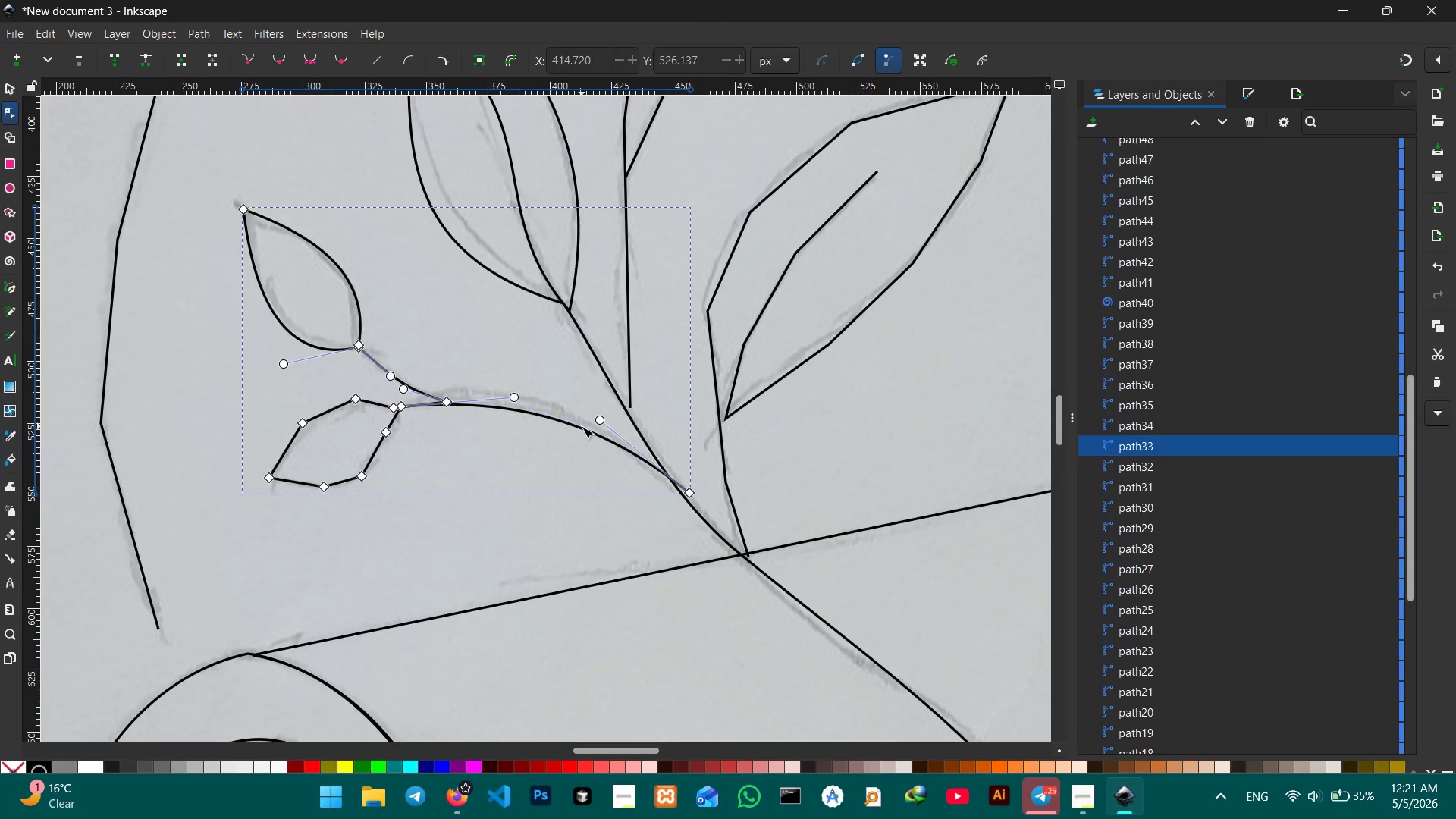 
key(Backspace)
 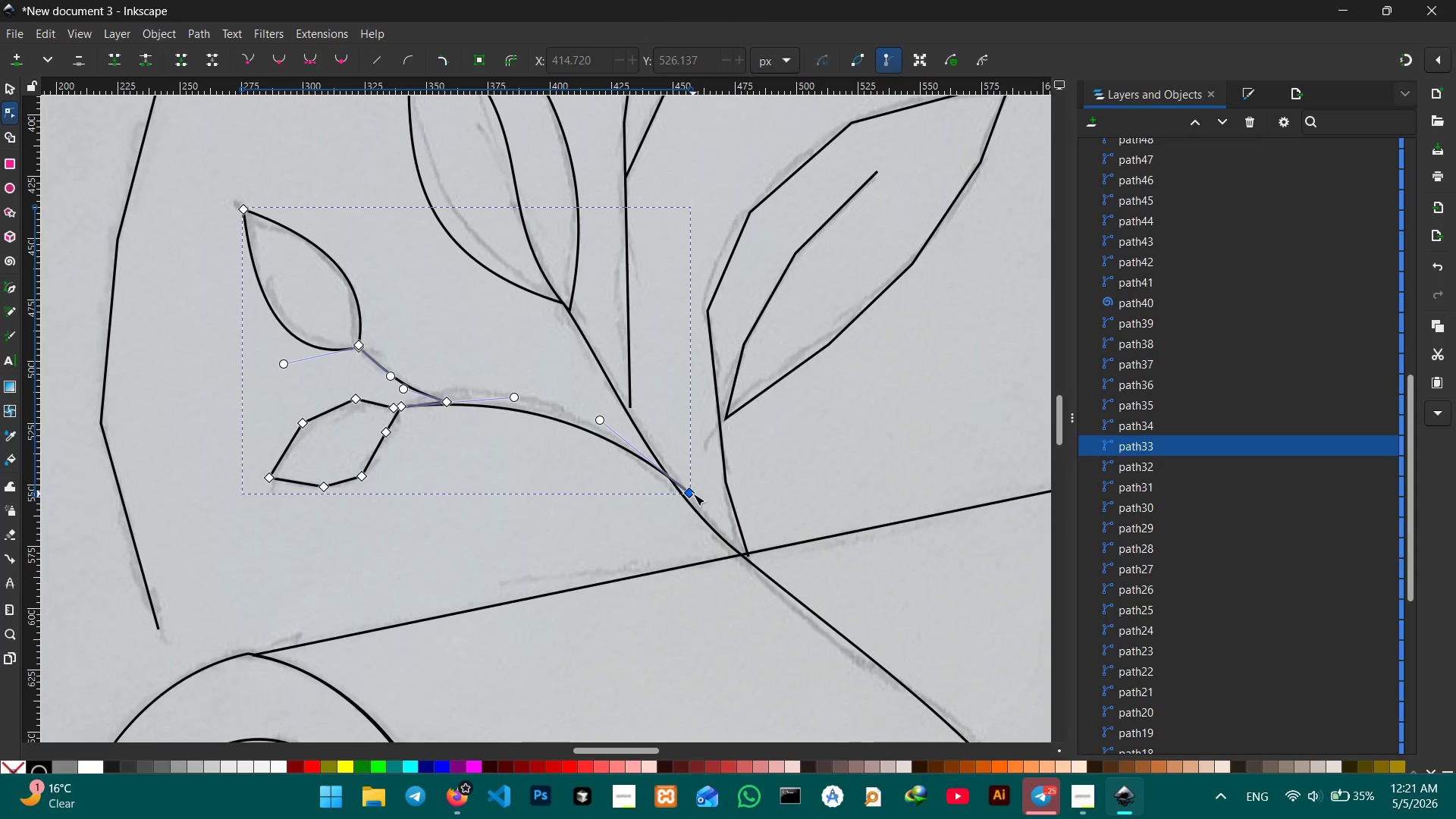 
left_click_drag(start_coordinate=[691, 494], to_coordinate=[681, 493])
 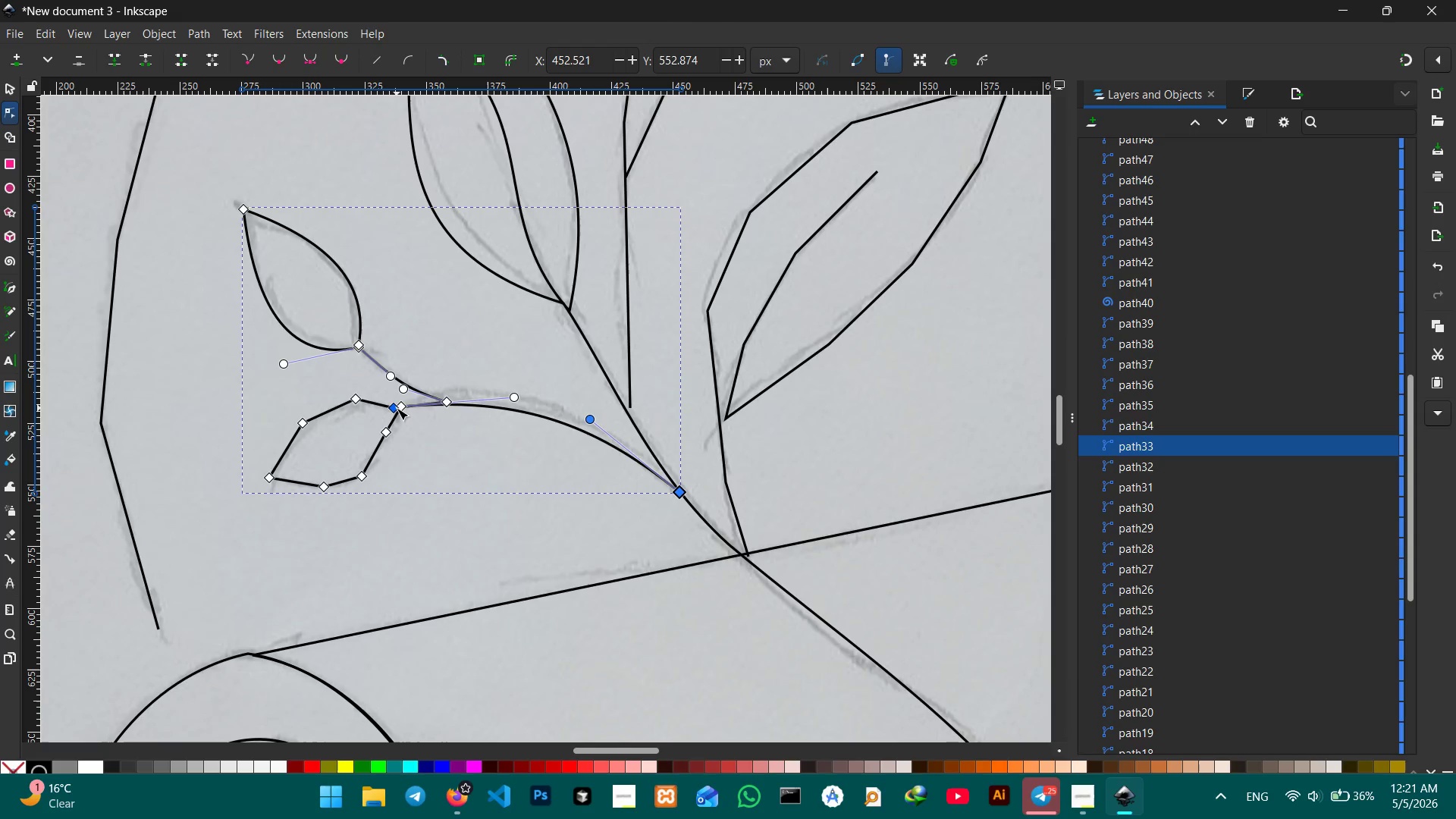 
left_click_drag(start_coordinate=[396, 408], to_coordinate=[403, 406])
 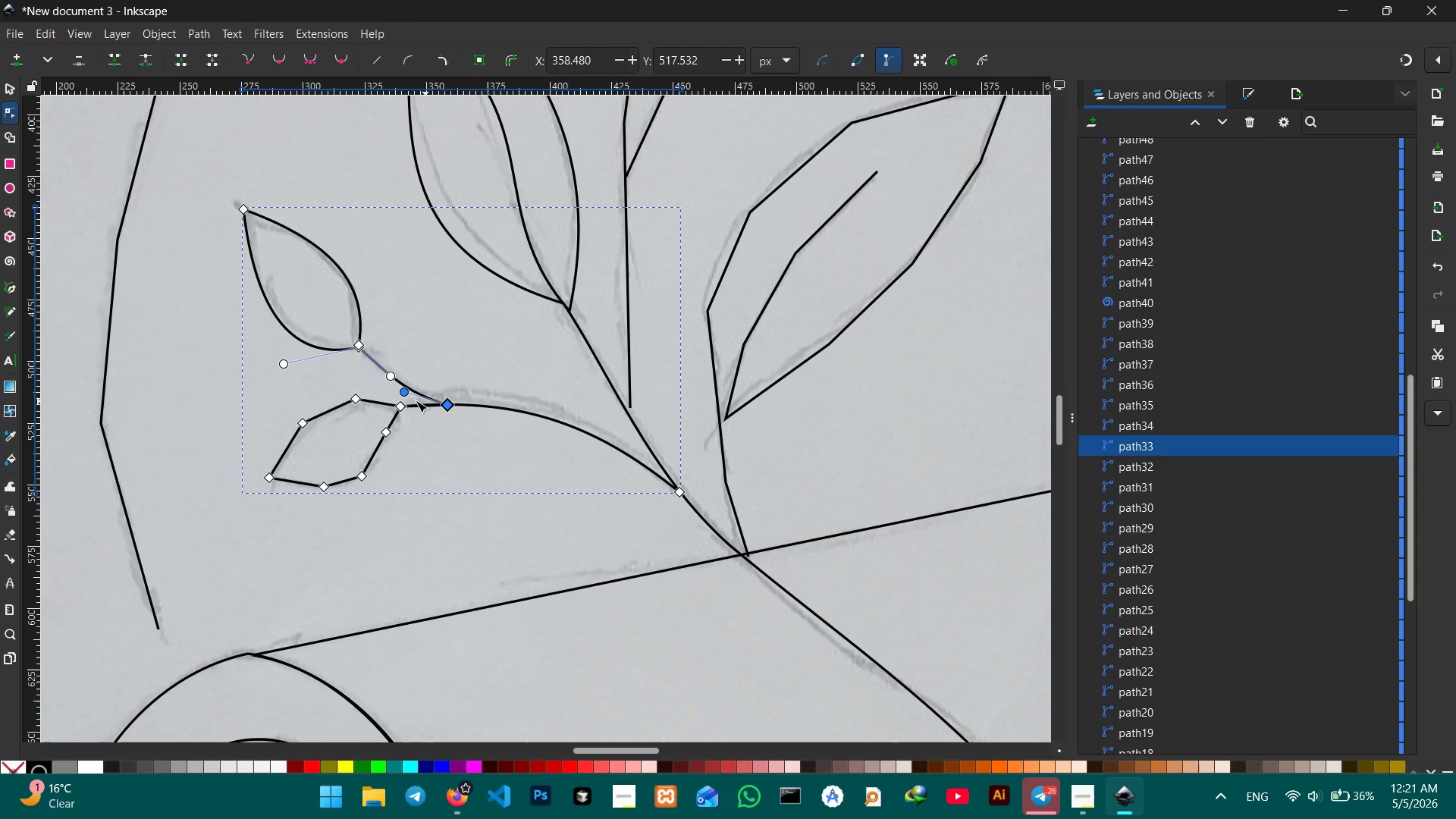 
left_click([356, 397])
 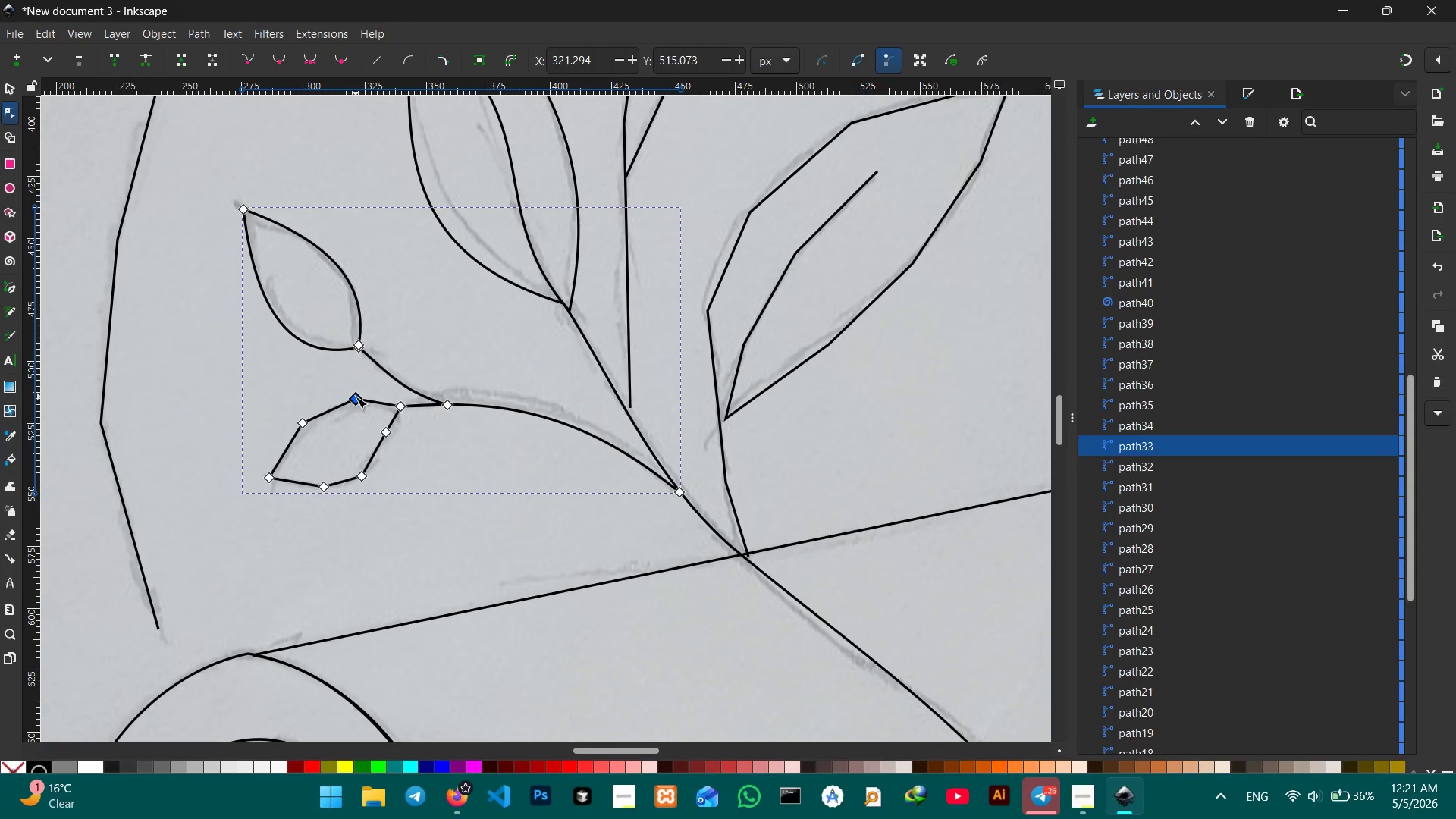 
key(Backspace)
 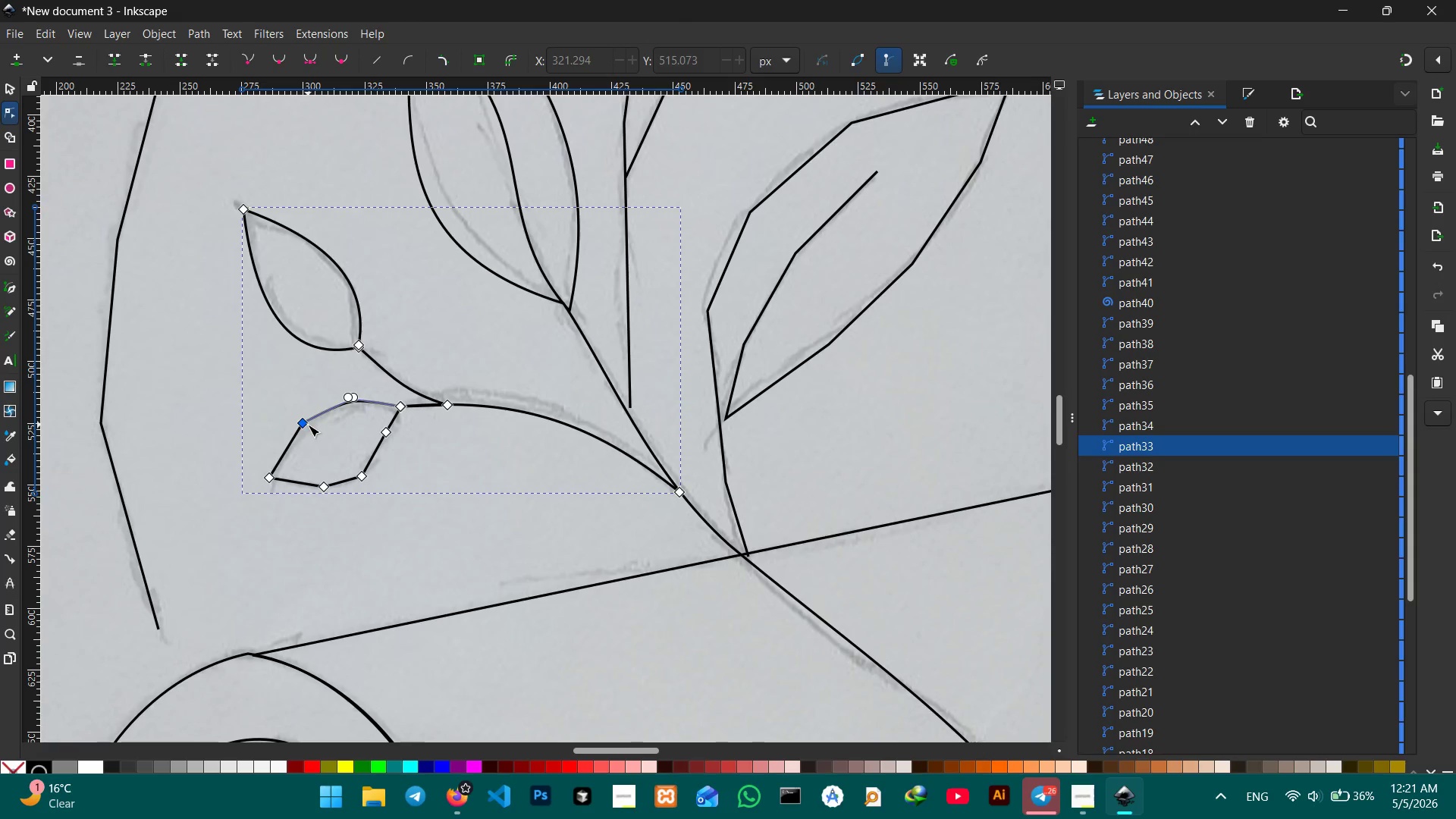 
left_click([298, 425])
 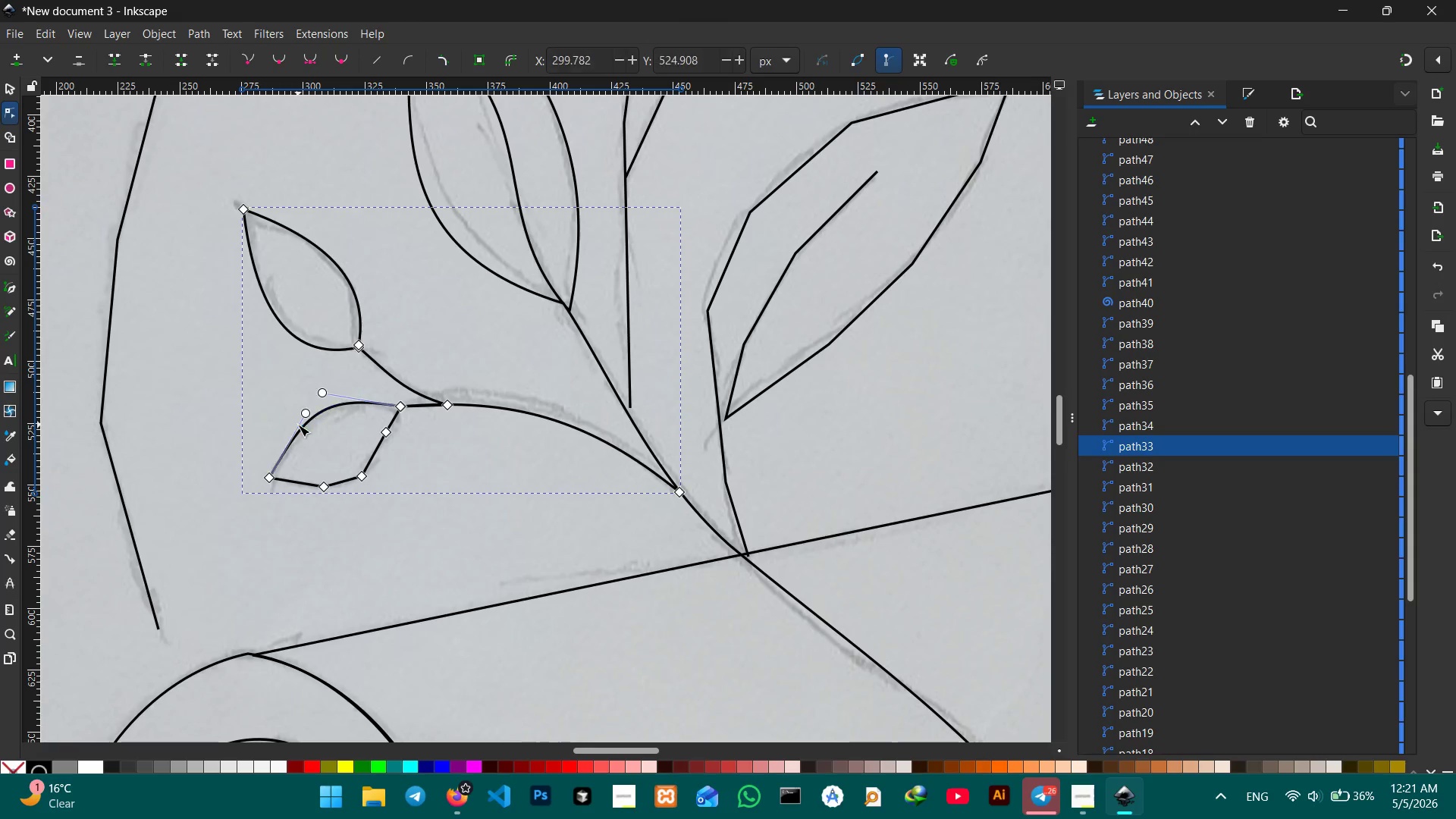 
key(Backspace)
 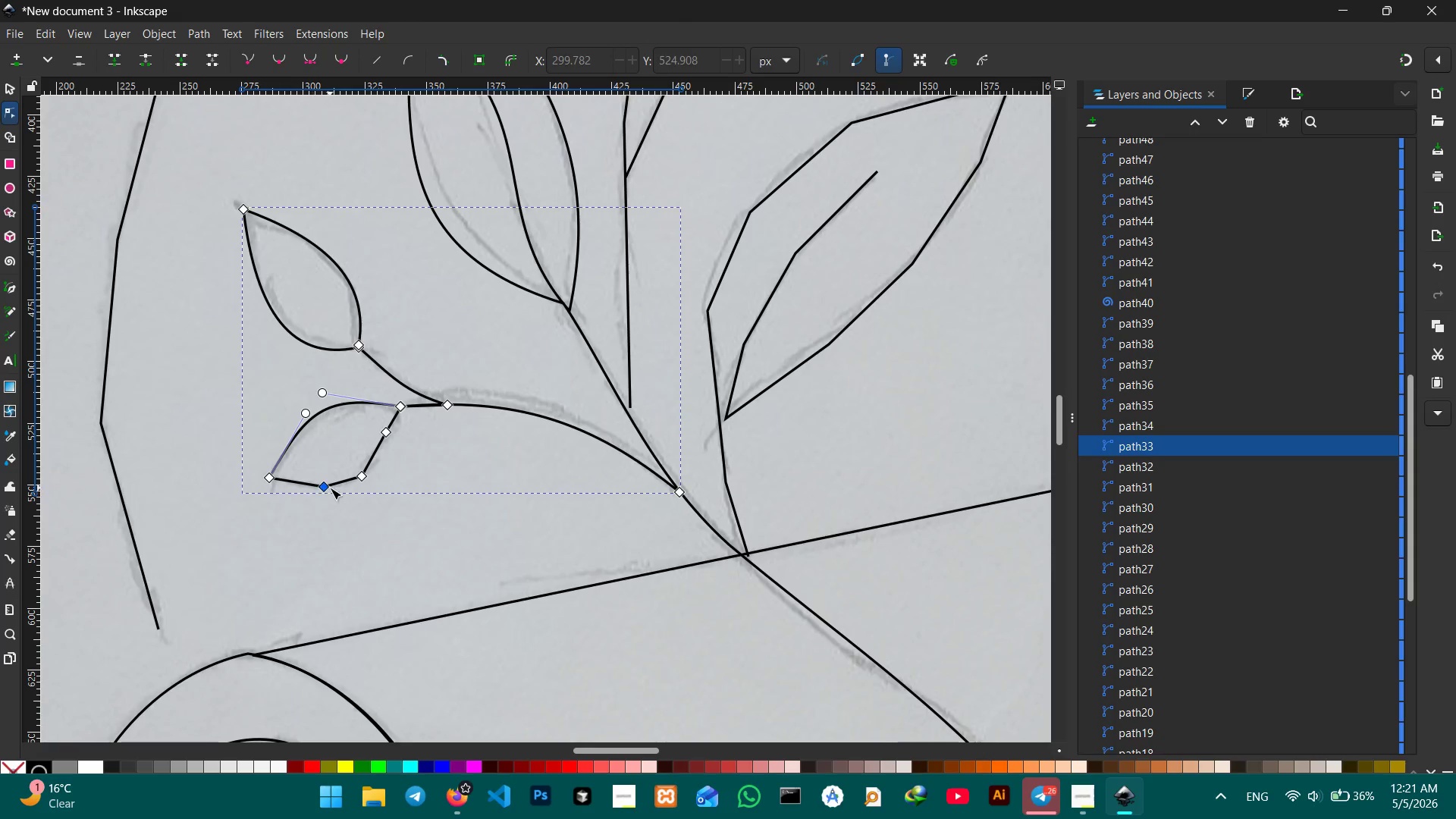 
left_click([330, 488])
 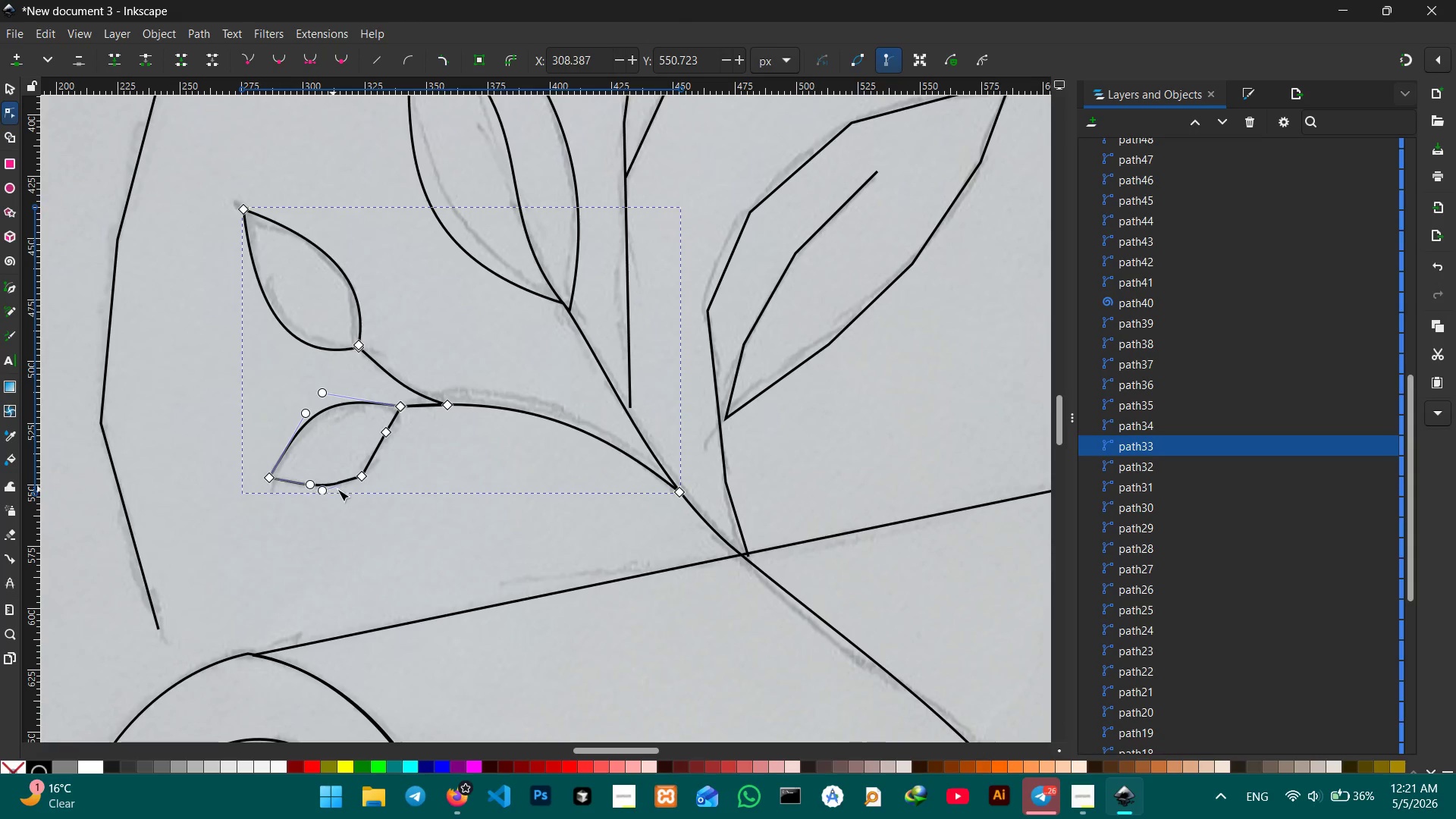 
key(Backspace)
 